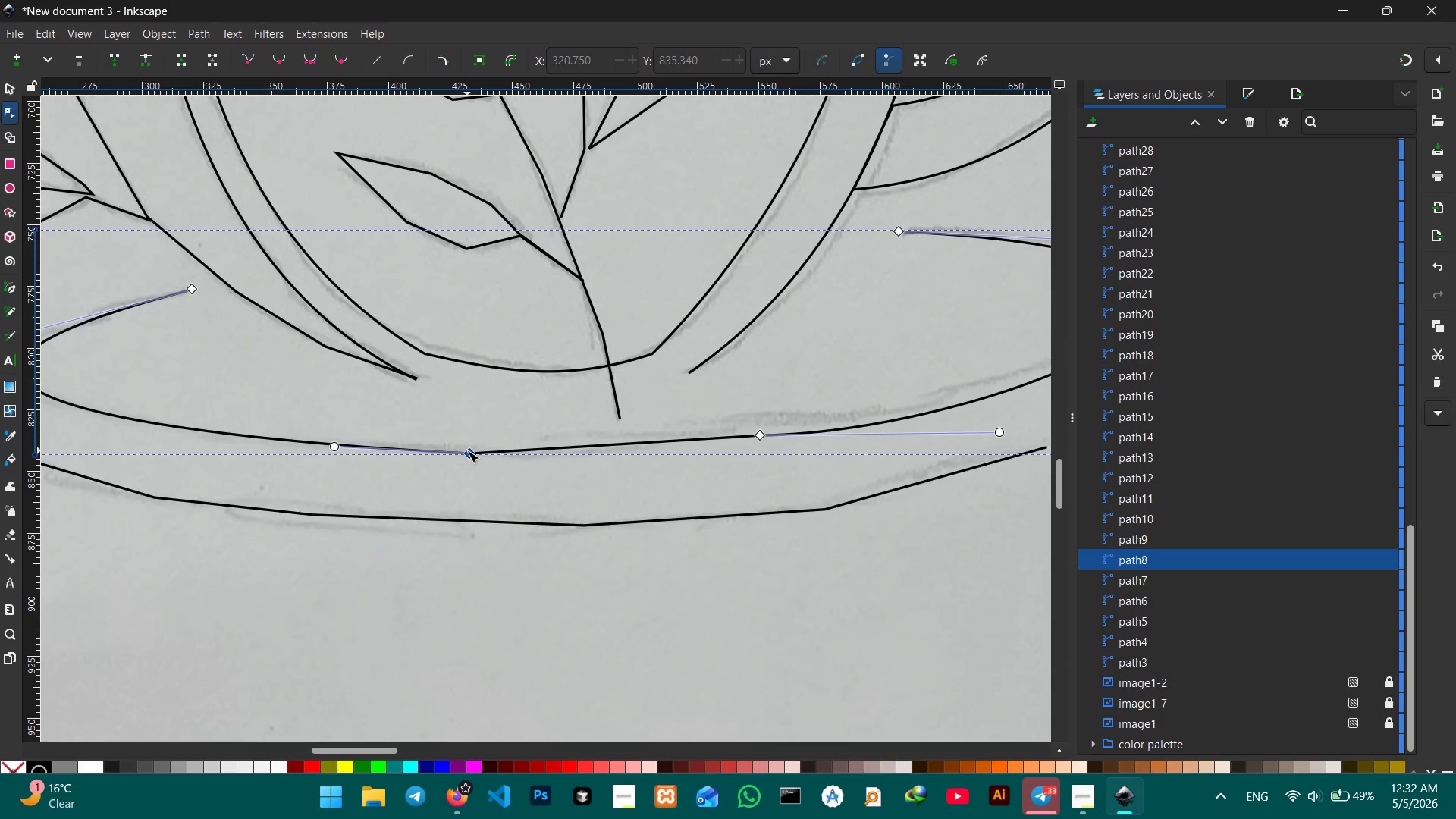 
left_click_drag(start_coordinate=[599, 505], to_coordinate=[405, 434])
 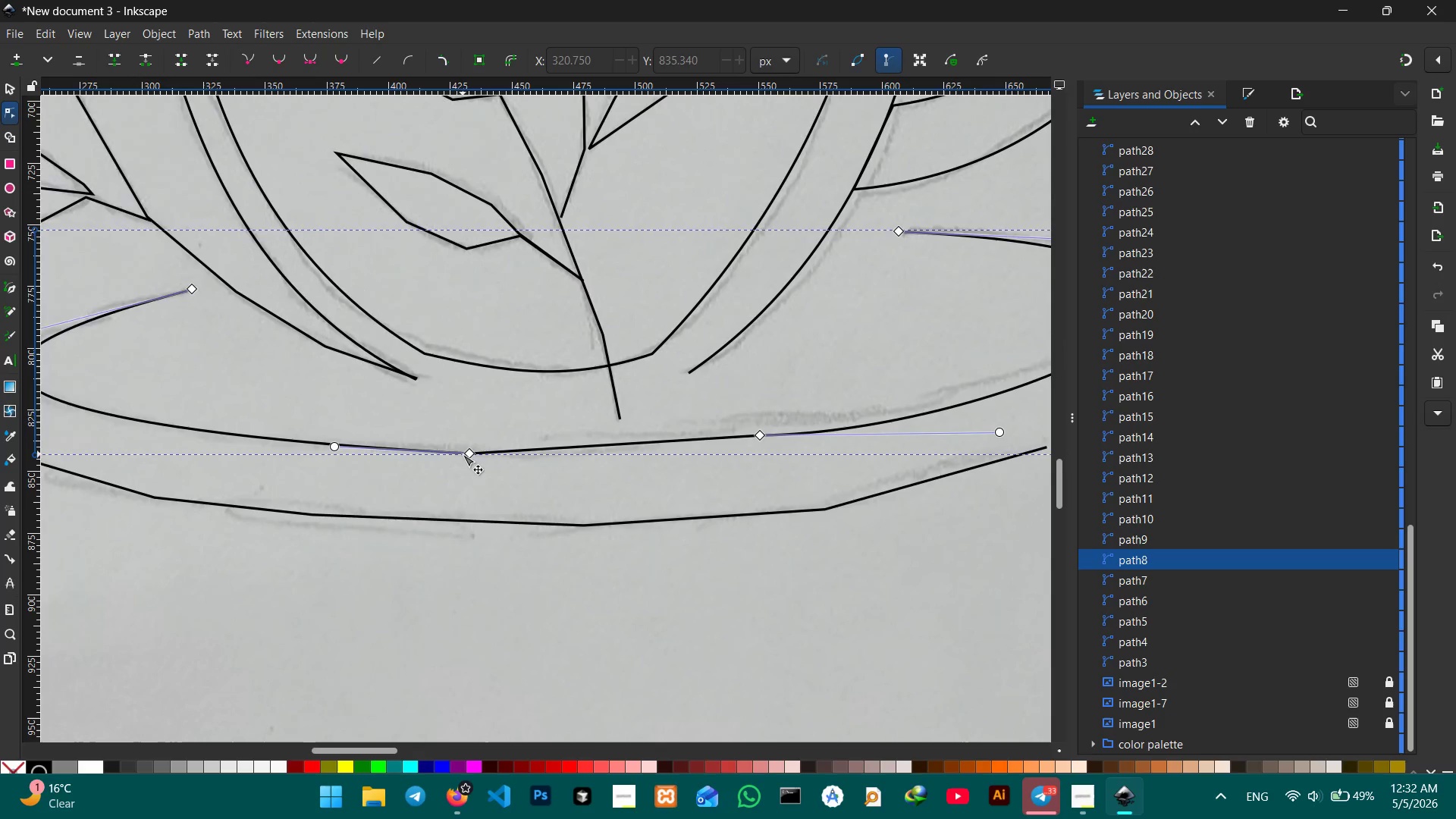 
left_click([467, 450])
 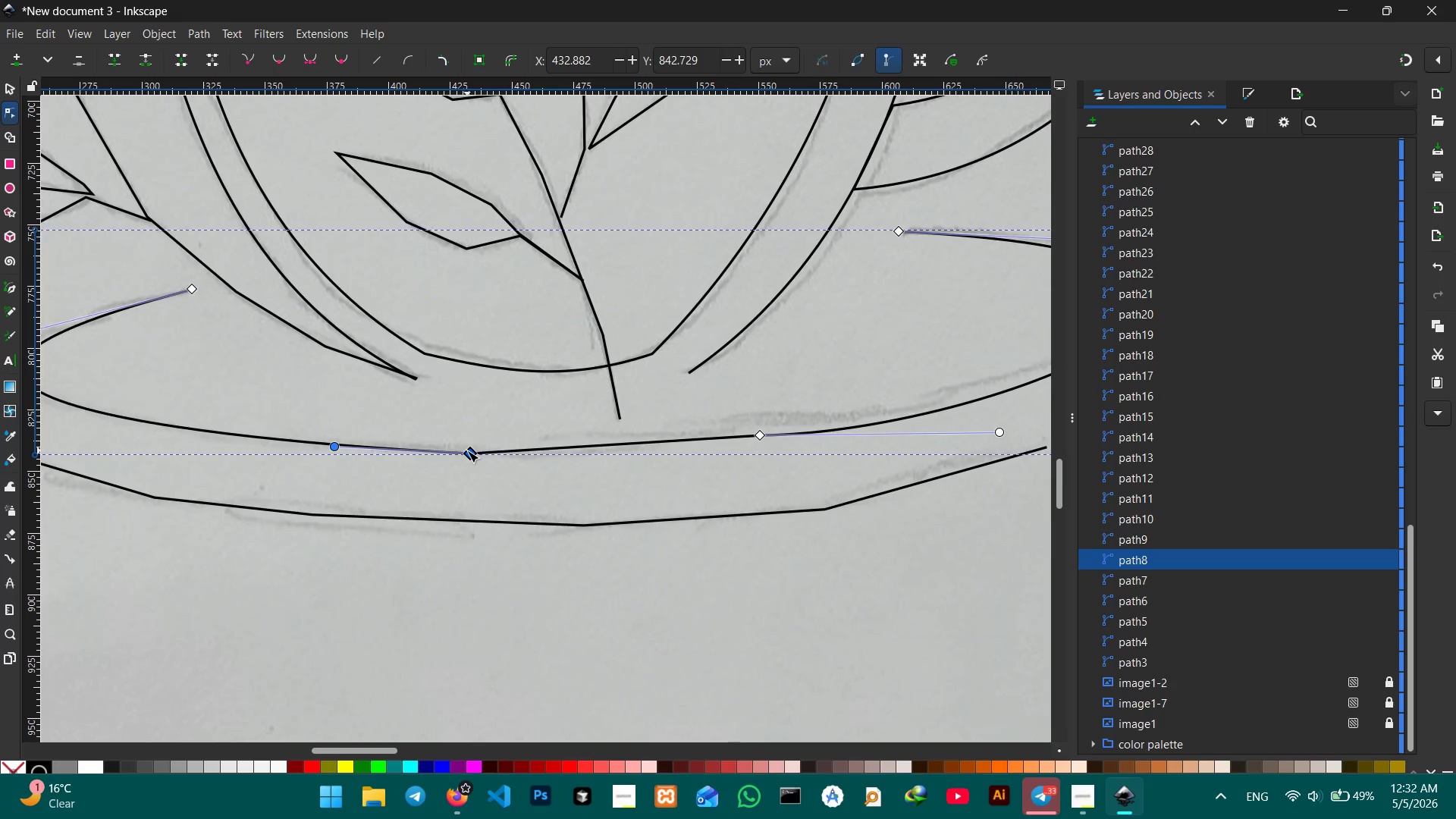 
key(Backspace)
 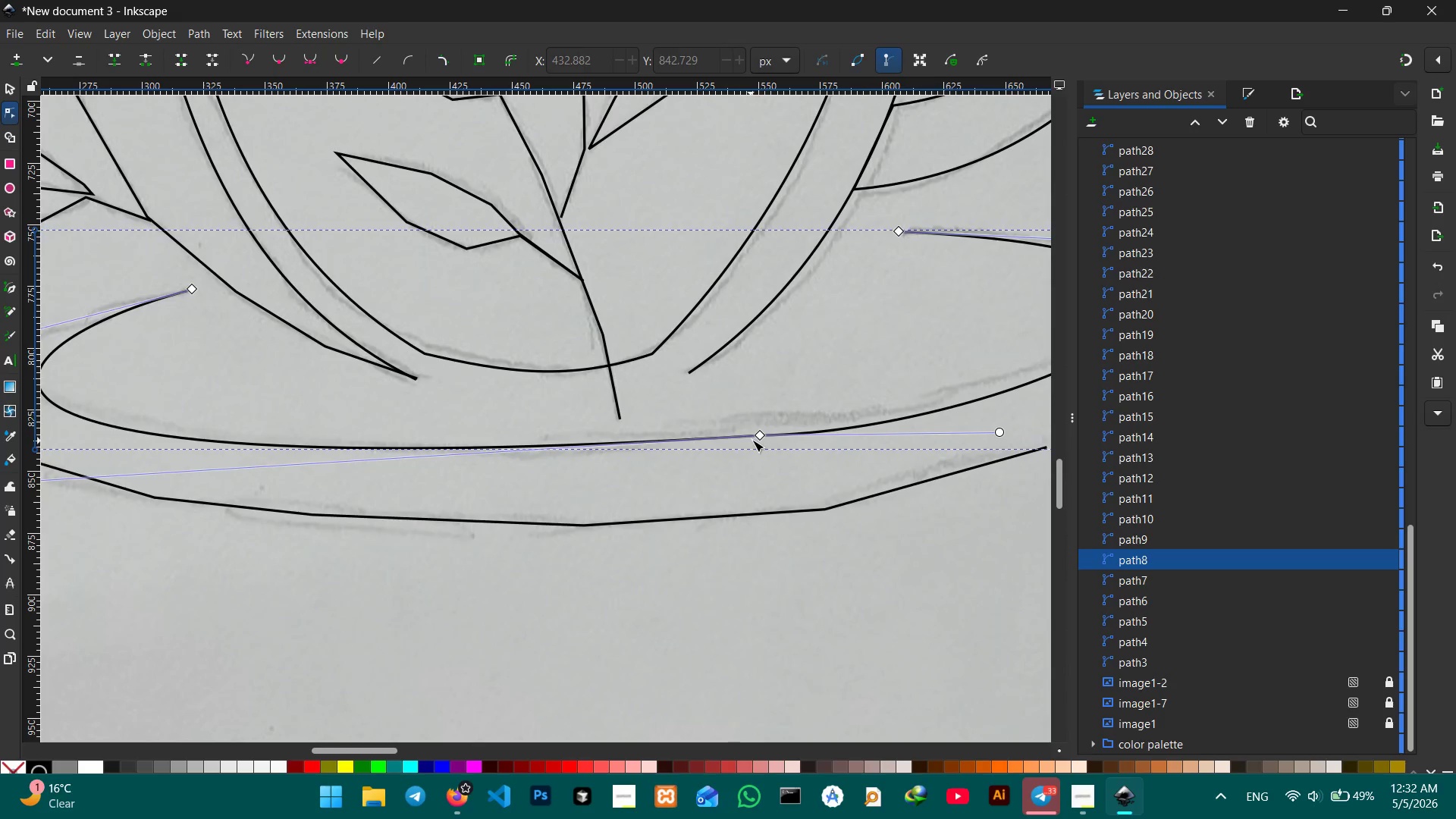 
left_click([755, 438])
 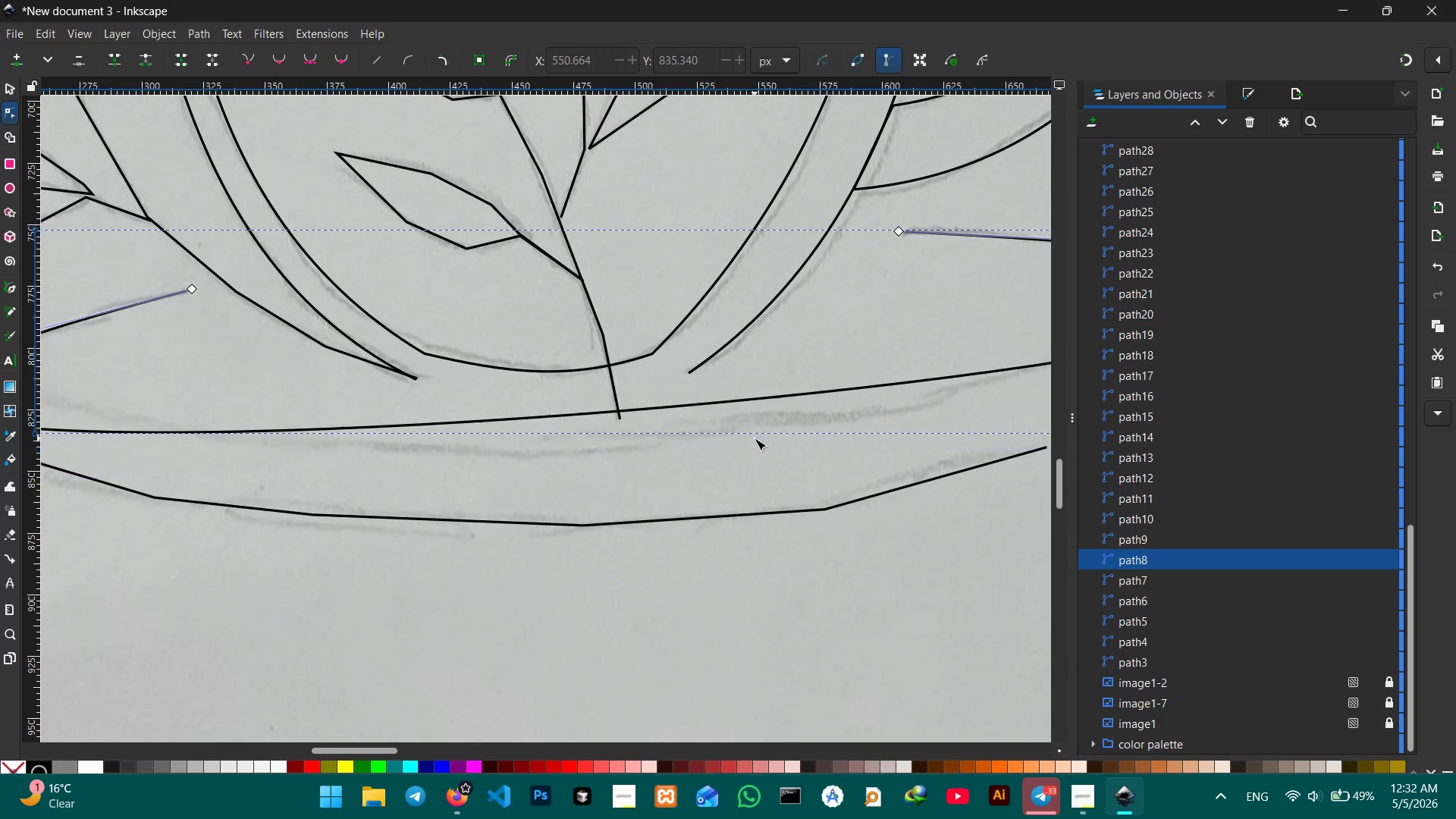 
key(Backspace)
 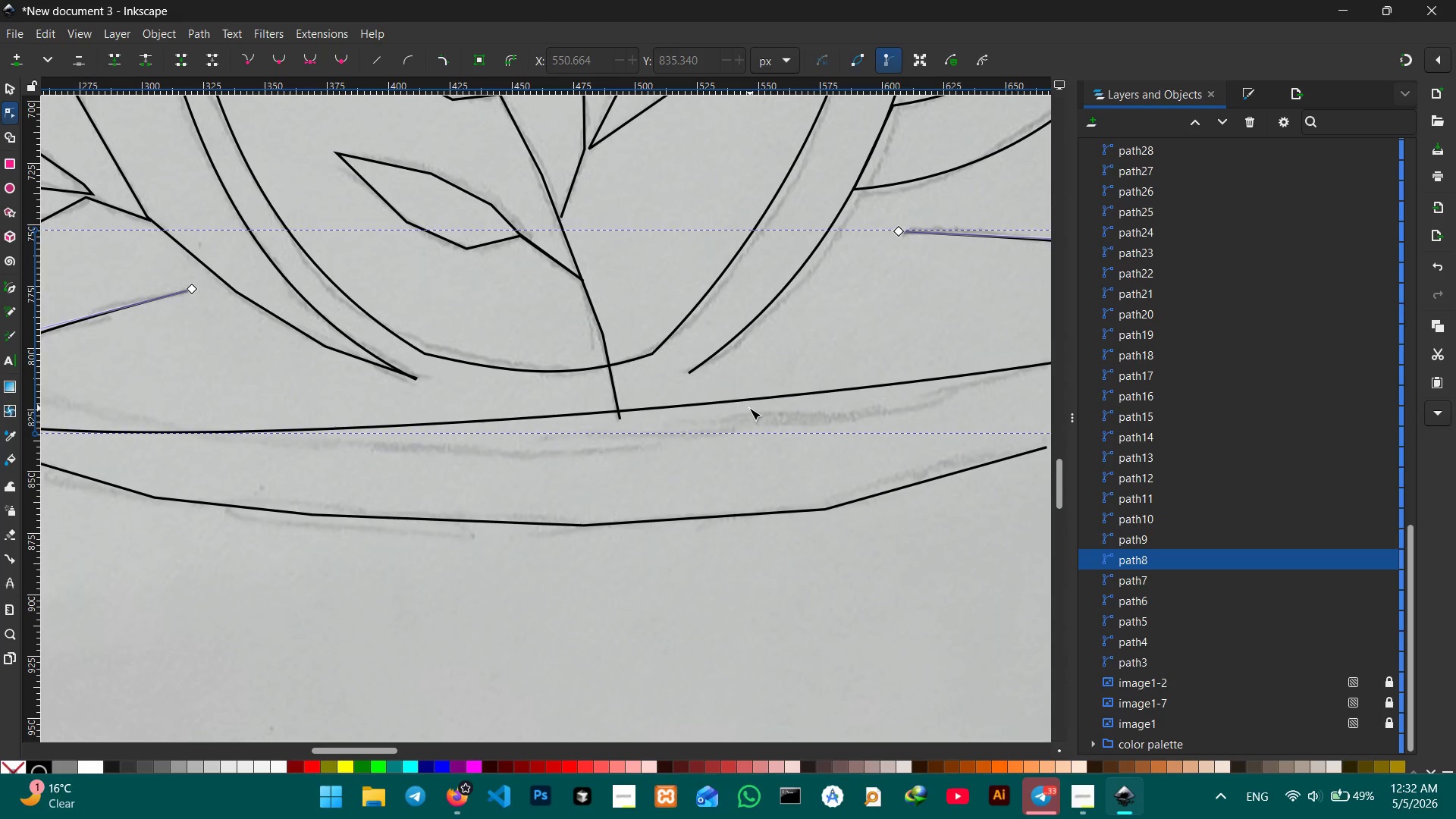 
key(Control+Z)
 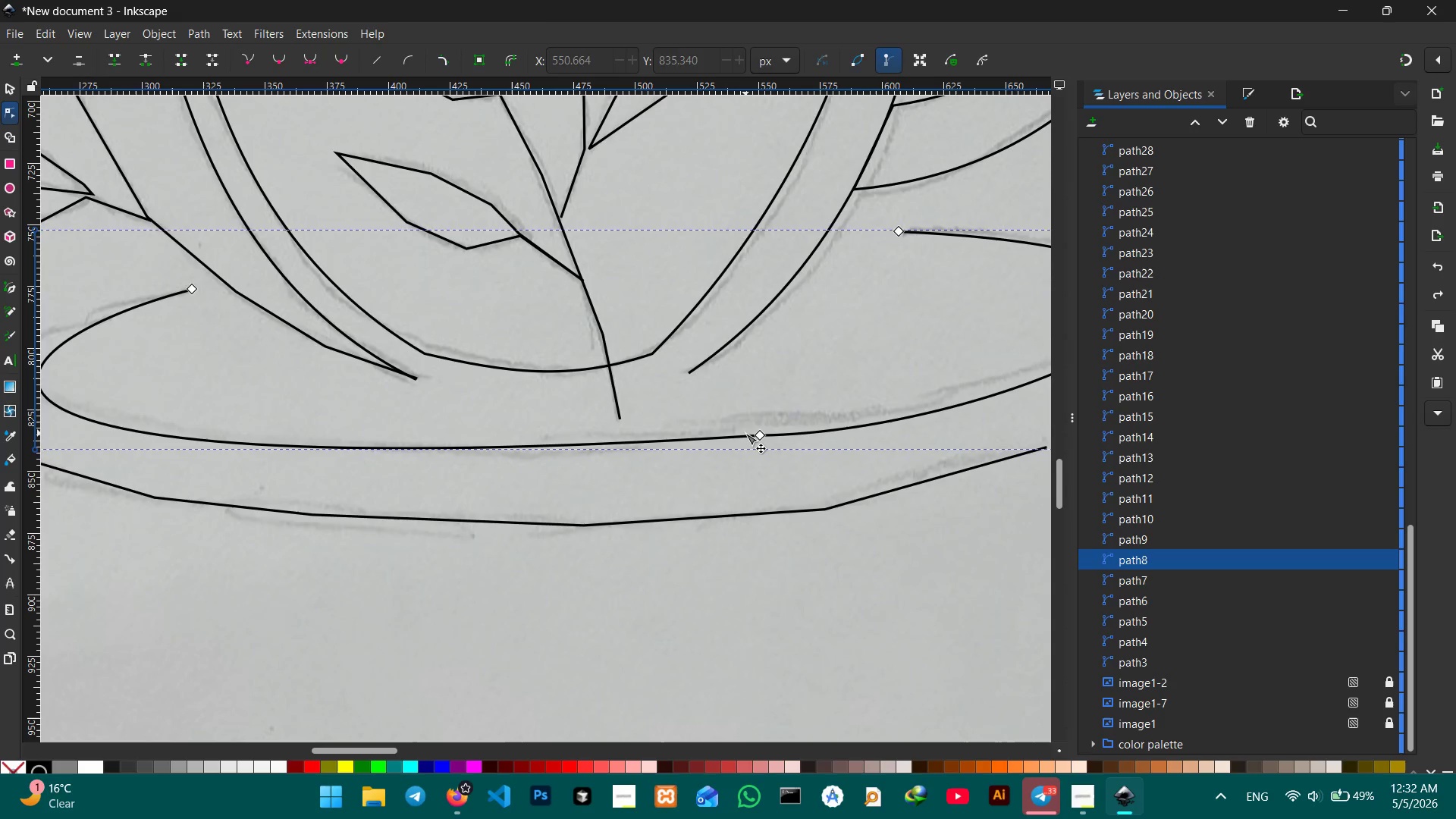 
key(Control+Z)
 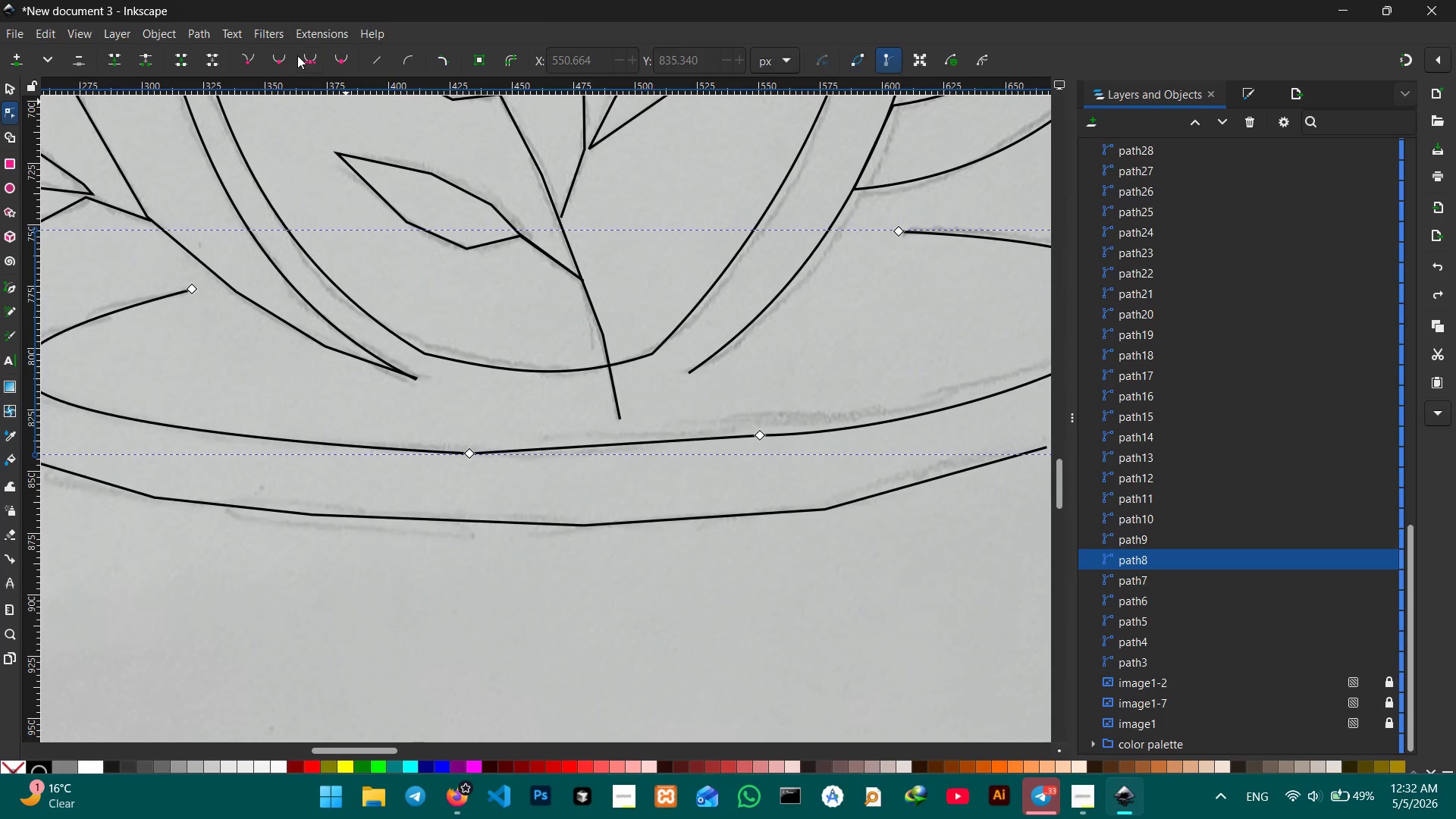 
left_click([275, 58])
 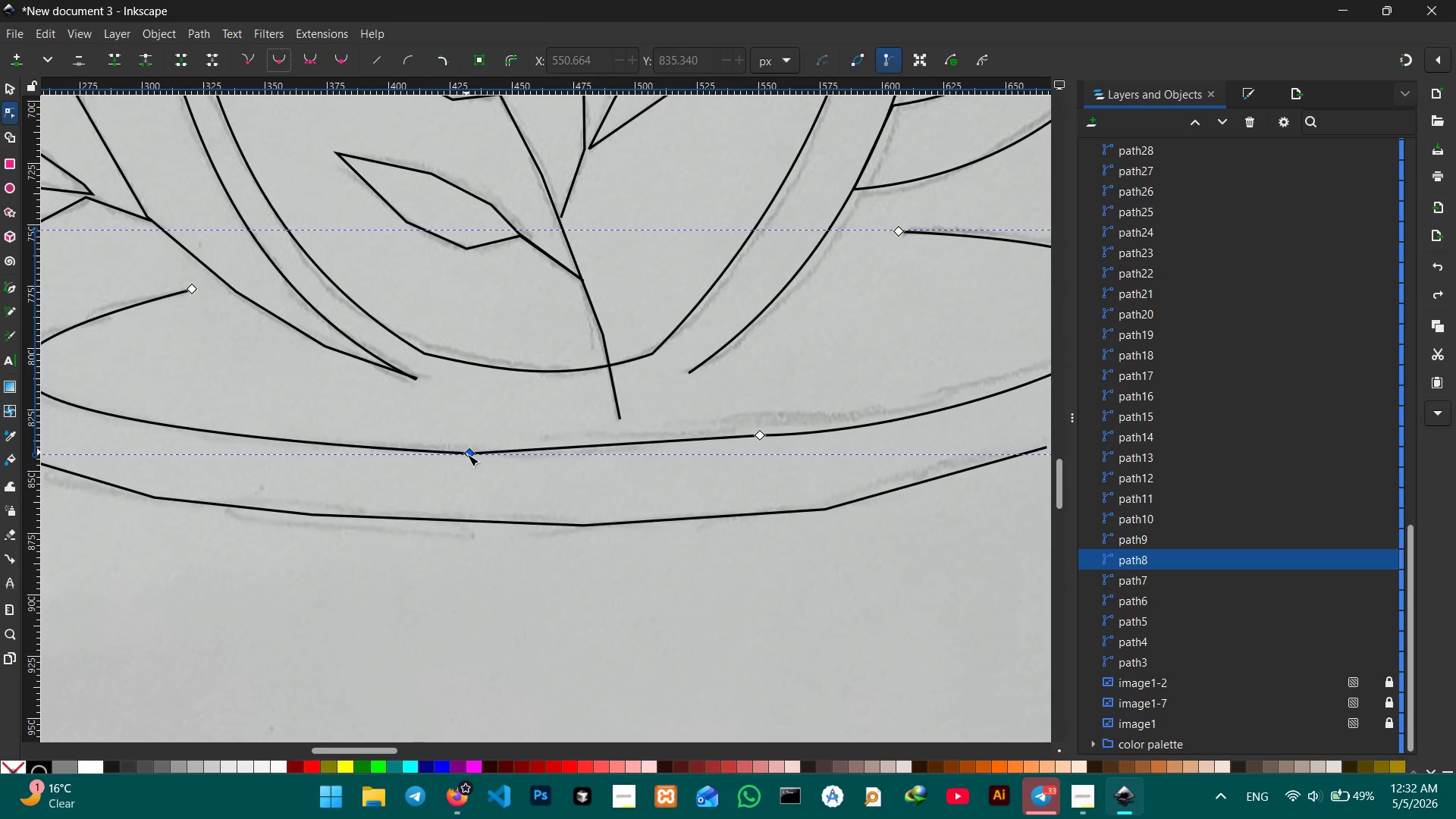 
left_click([467, 456])
 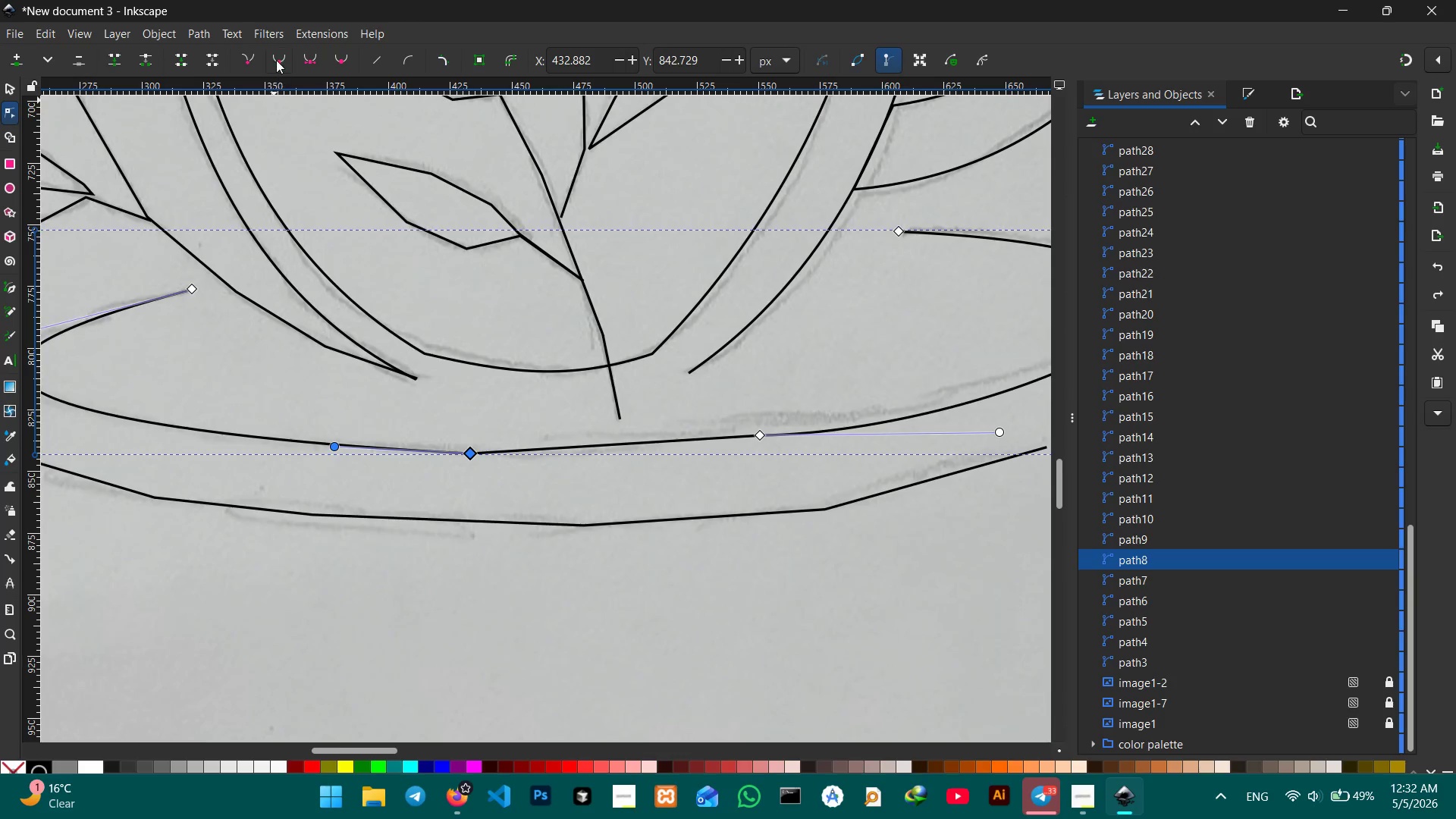 
left_click([276, 60])
 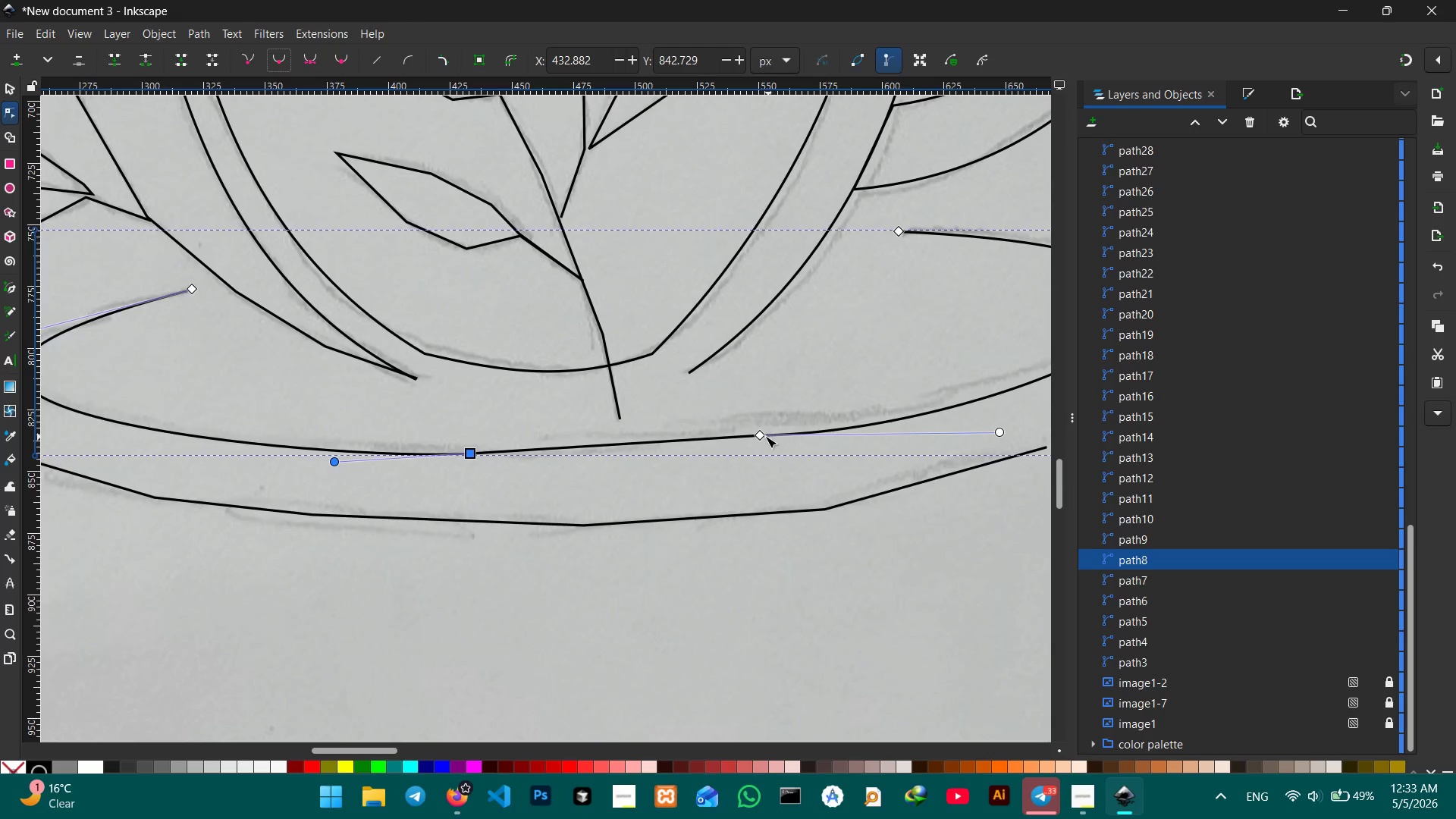 
left_click([764, 435])
 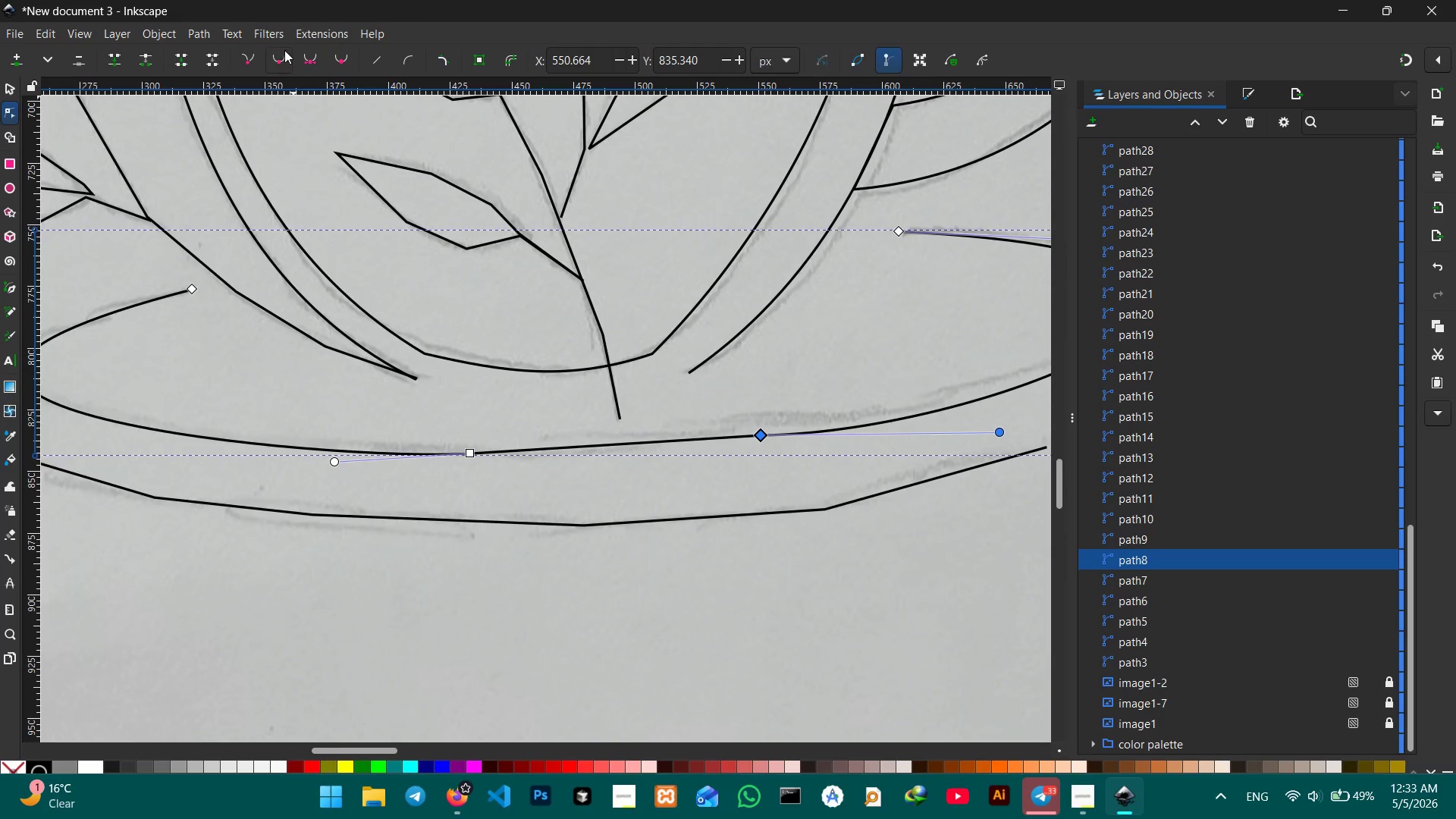 
left_click([282, 53])
 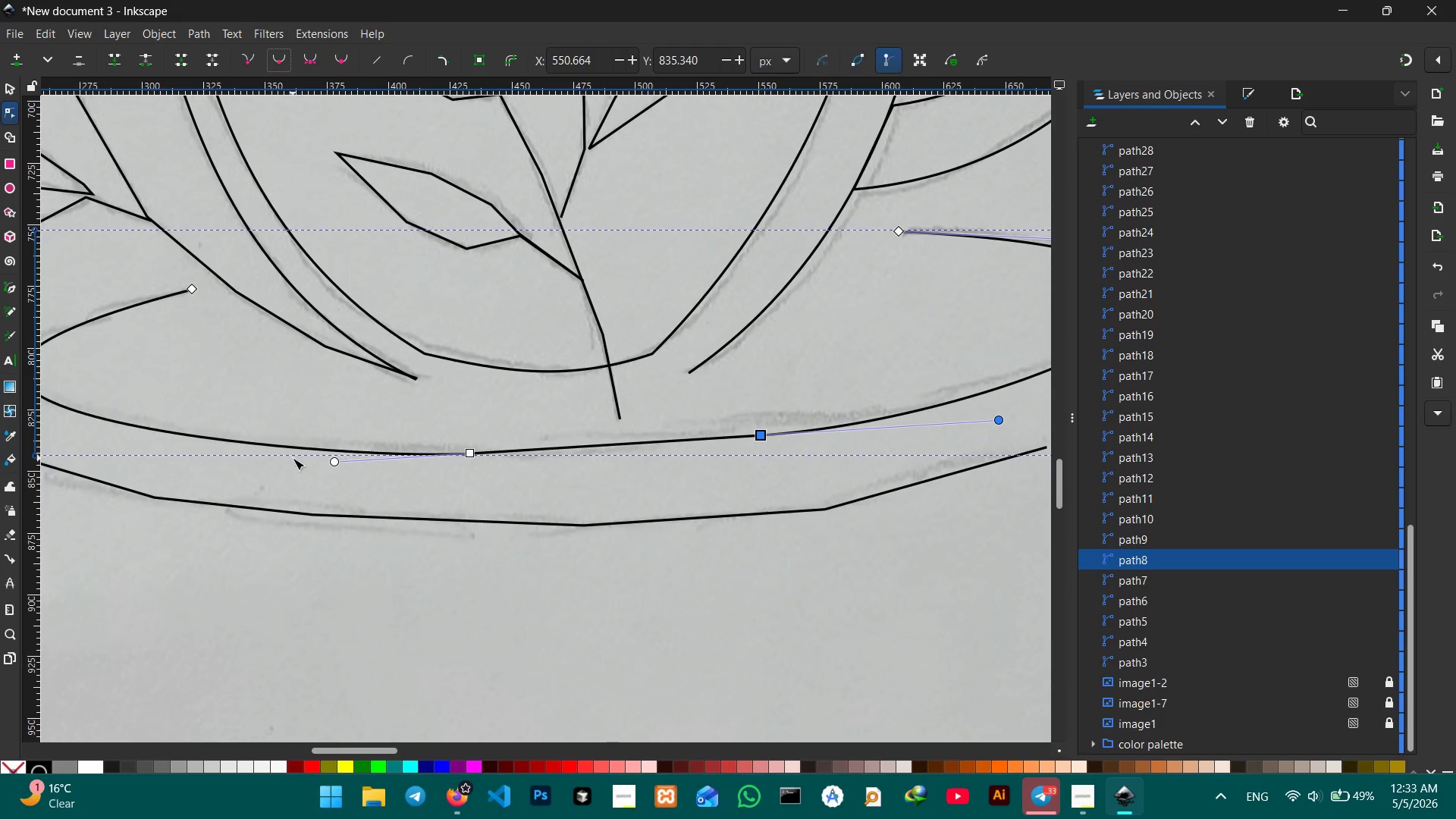 
left_click_drag(start_coordinate=[335, 463], to_coordinate=[337, 447])
 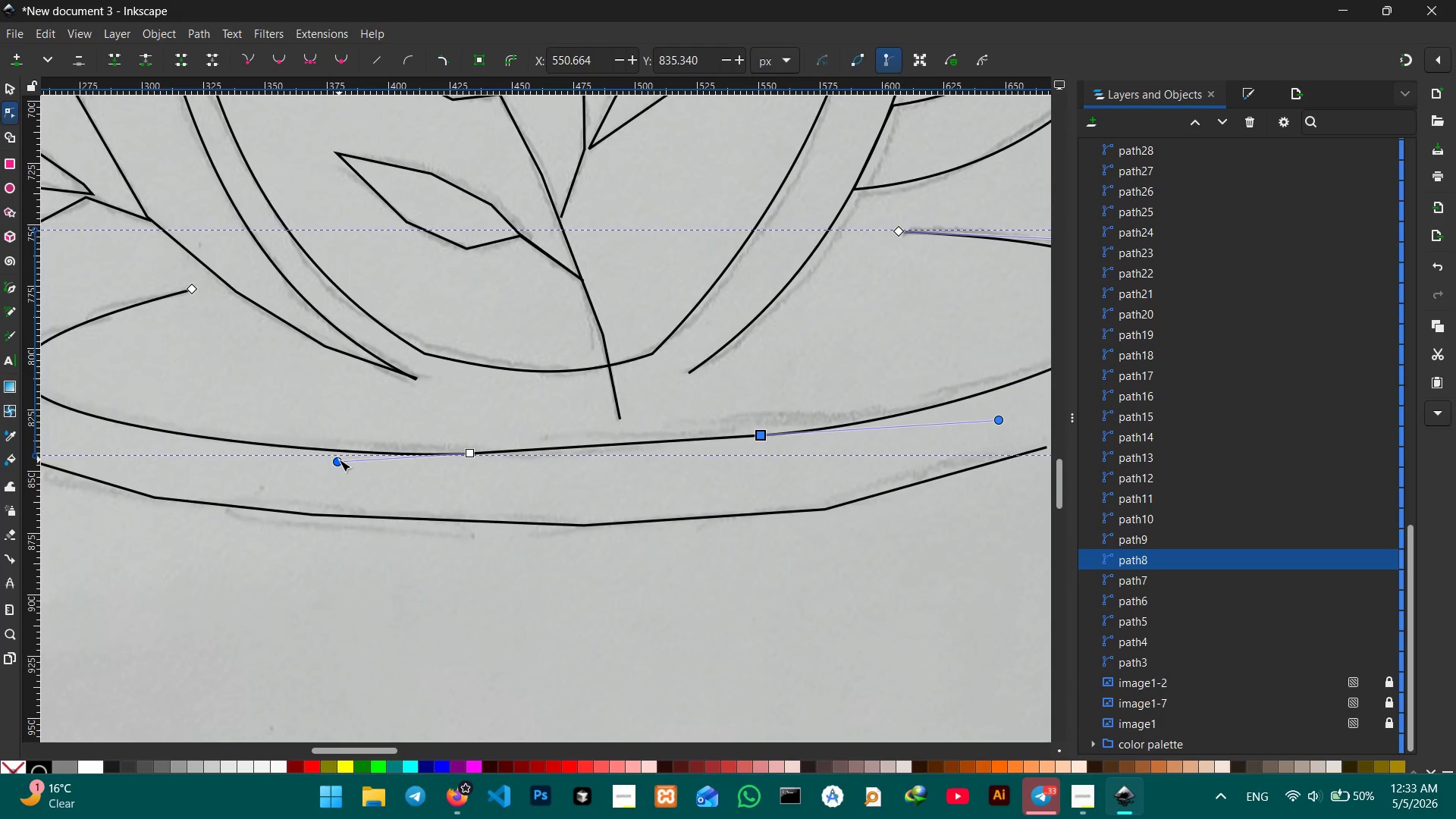 
left_click_drag(start_coordinate=[339, 460], to_coordinate=[340, 444])
 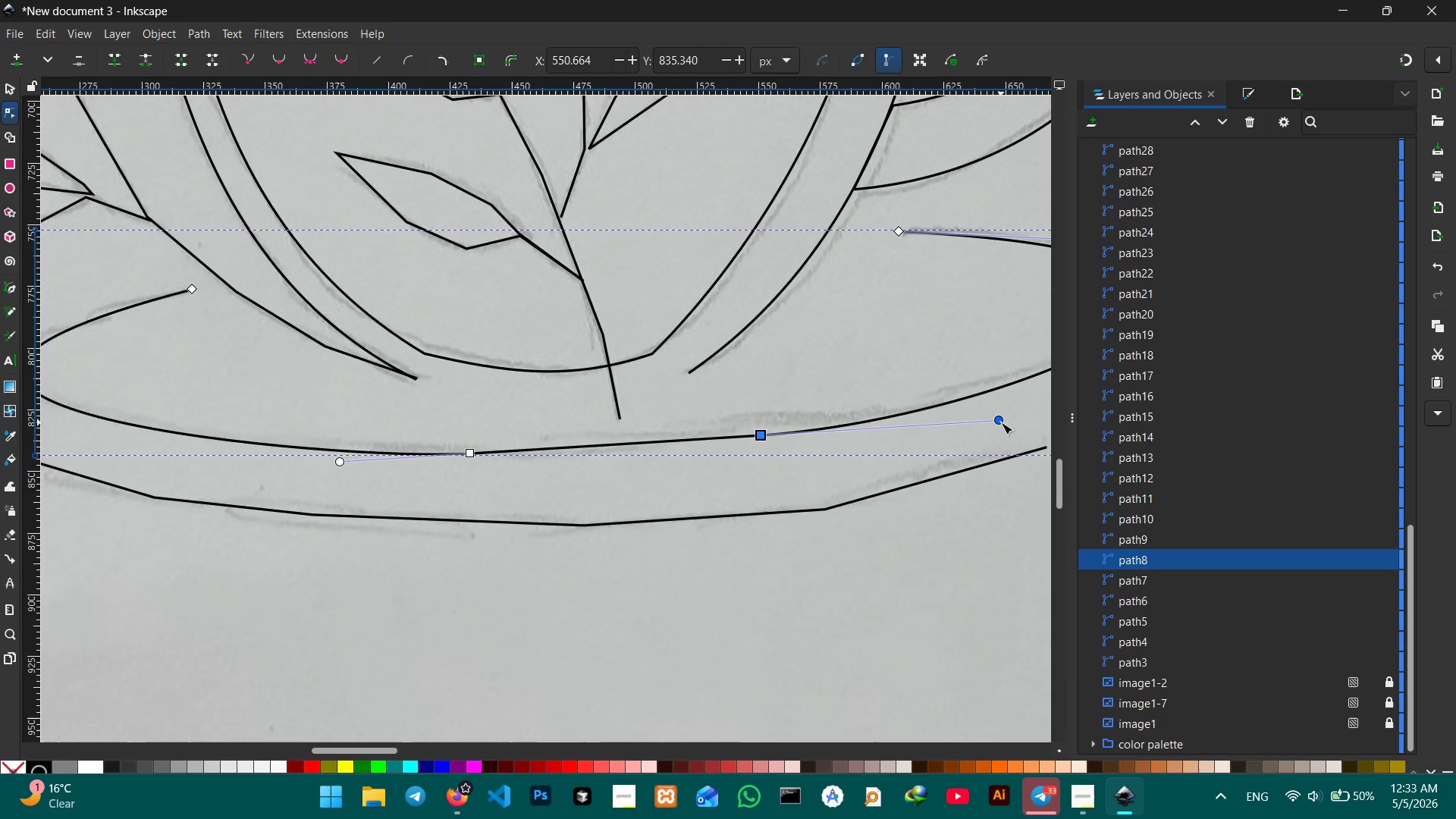 
left_click_drag(start_coordinate=[1001, 422], to_coordinate=[1001, 404])
 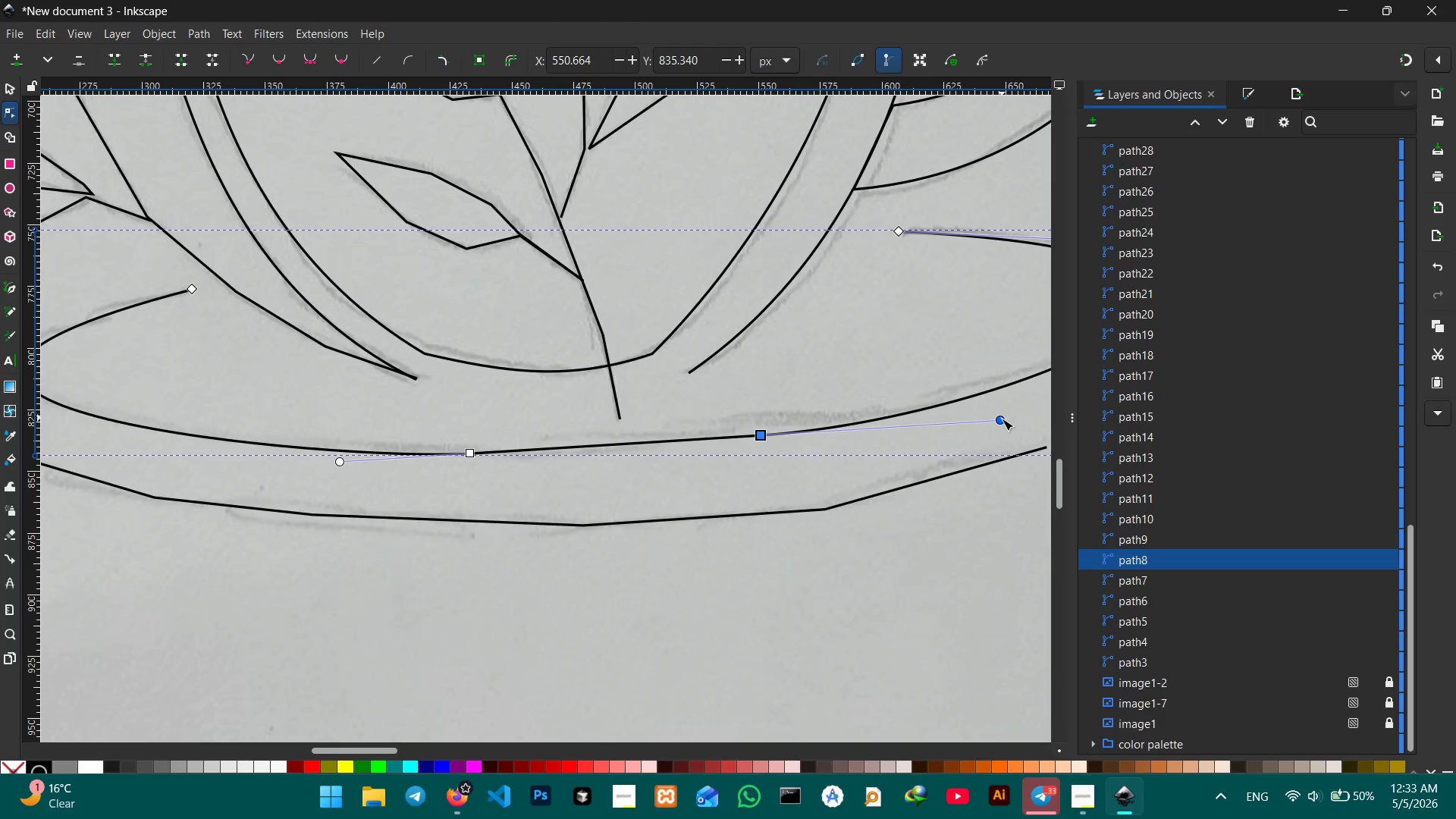 
left_click_drag(start_coordinate=[1002, 417], to_coordinate=[999, 404])
 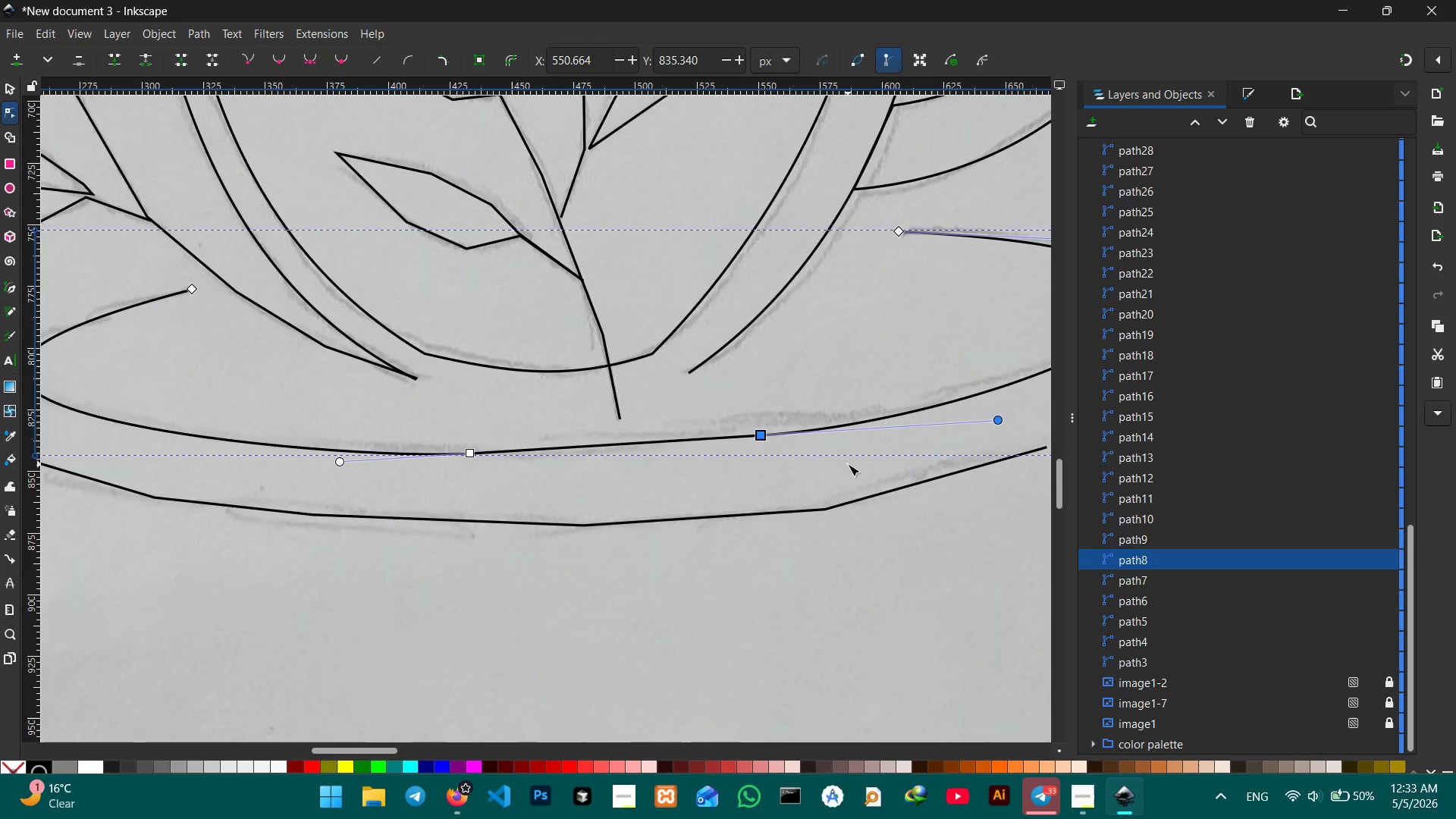 
left_click([848, 464])
 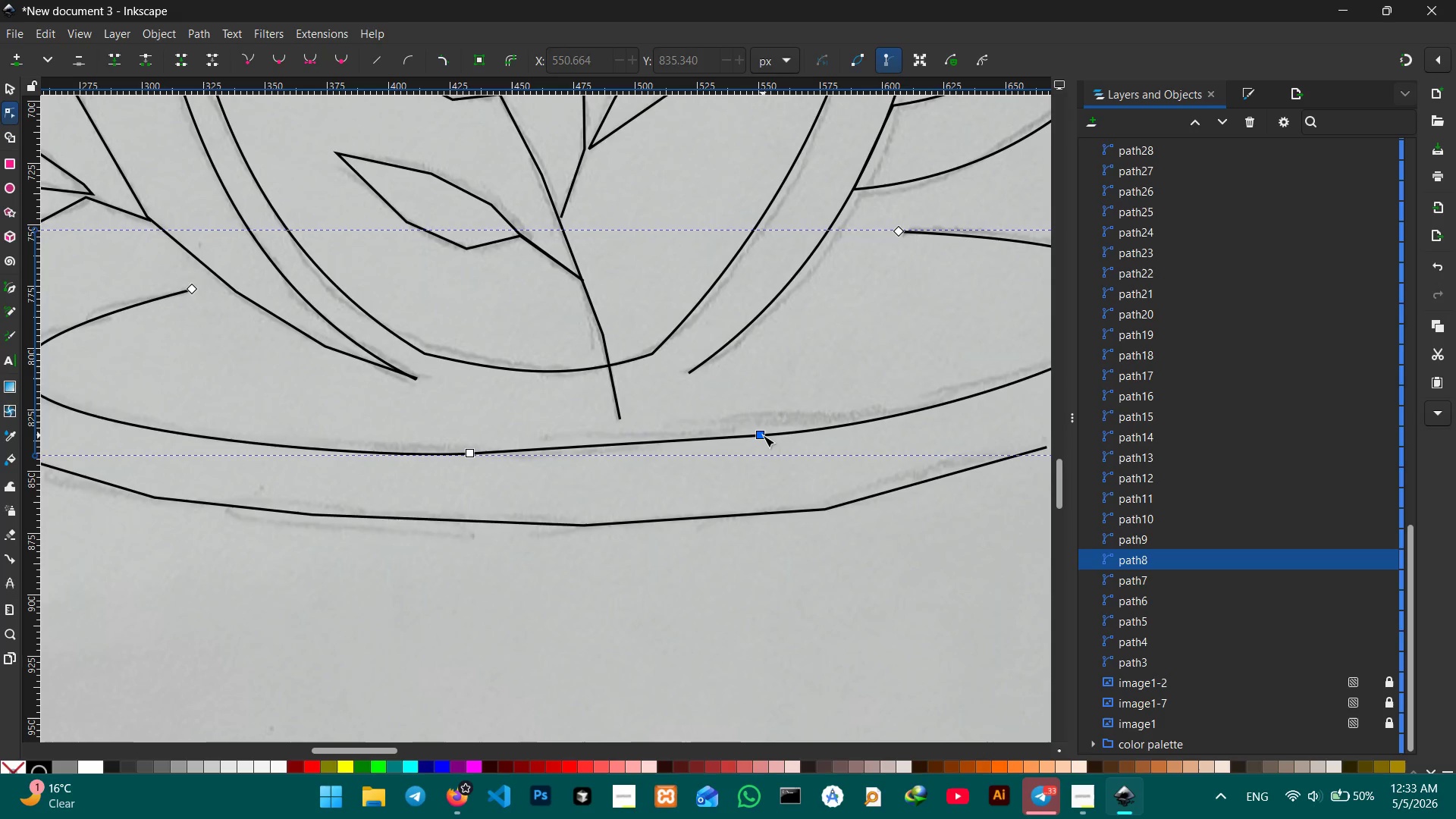 
left_click([763, 435])
 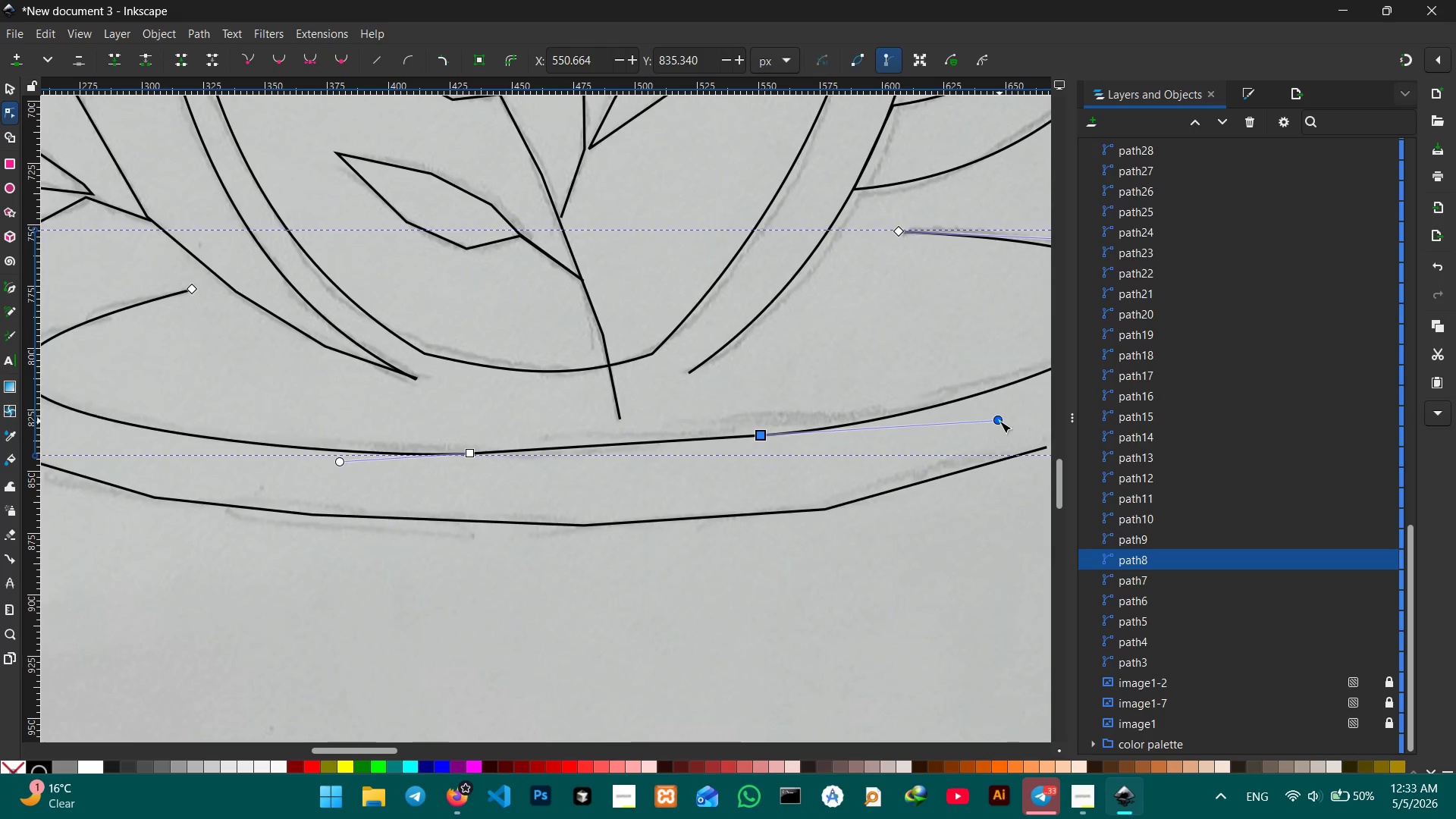 
left_click_drag(start_coordinate=[999, 421], to_coordinate=[997, 403])
 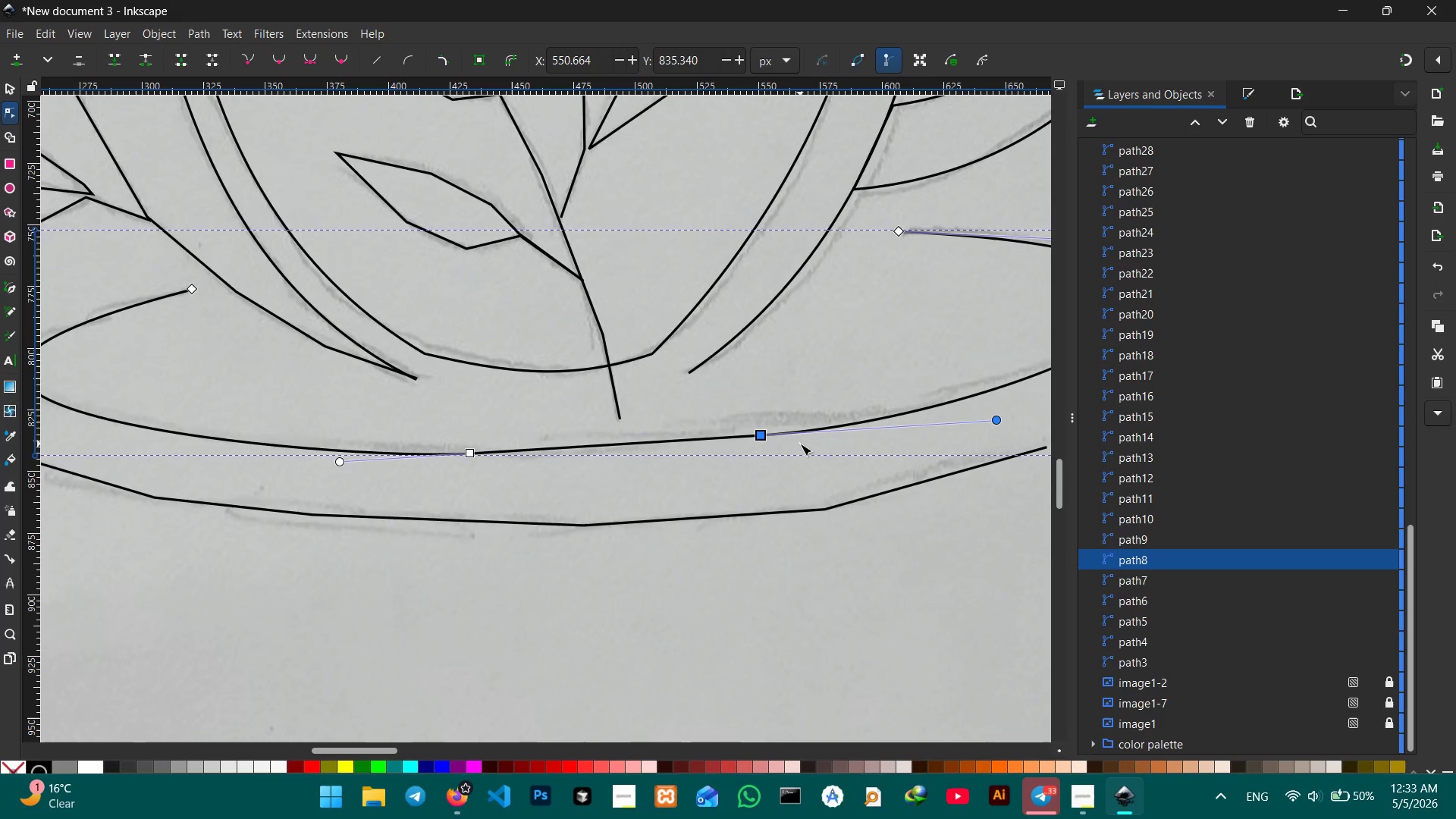 
hold_key(key=ControlLeft, duration=0.39)
scroll: coordinate [800, 444], scroll_direction: down, amount: 1.0
 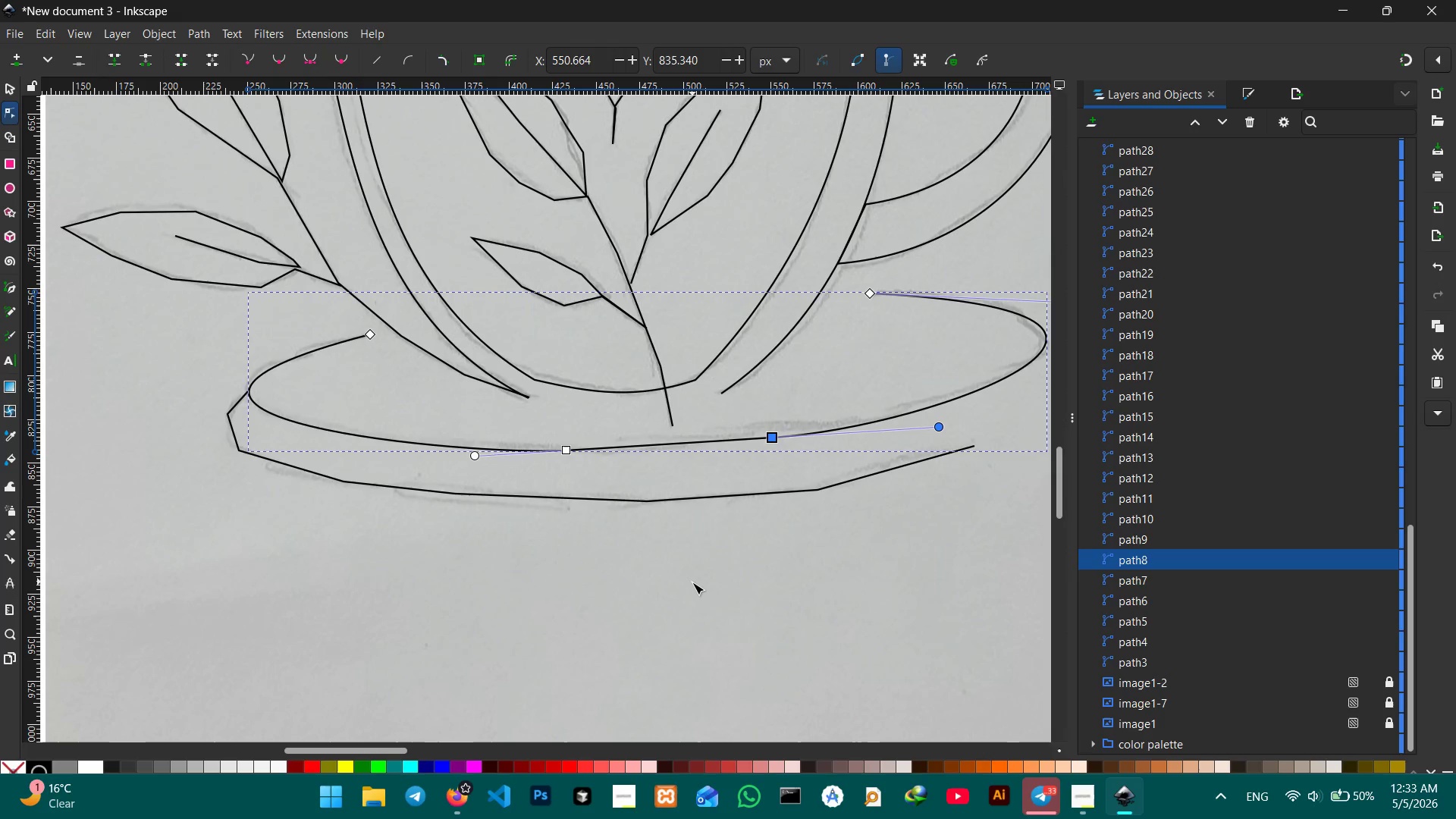 
left_click([692, 582])
 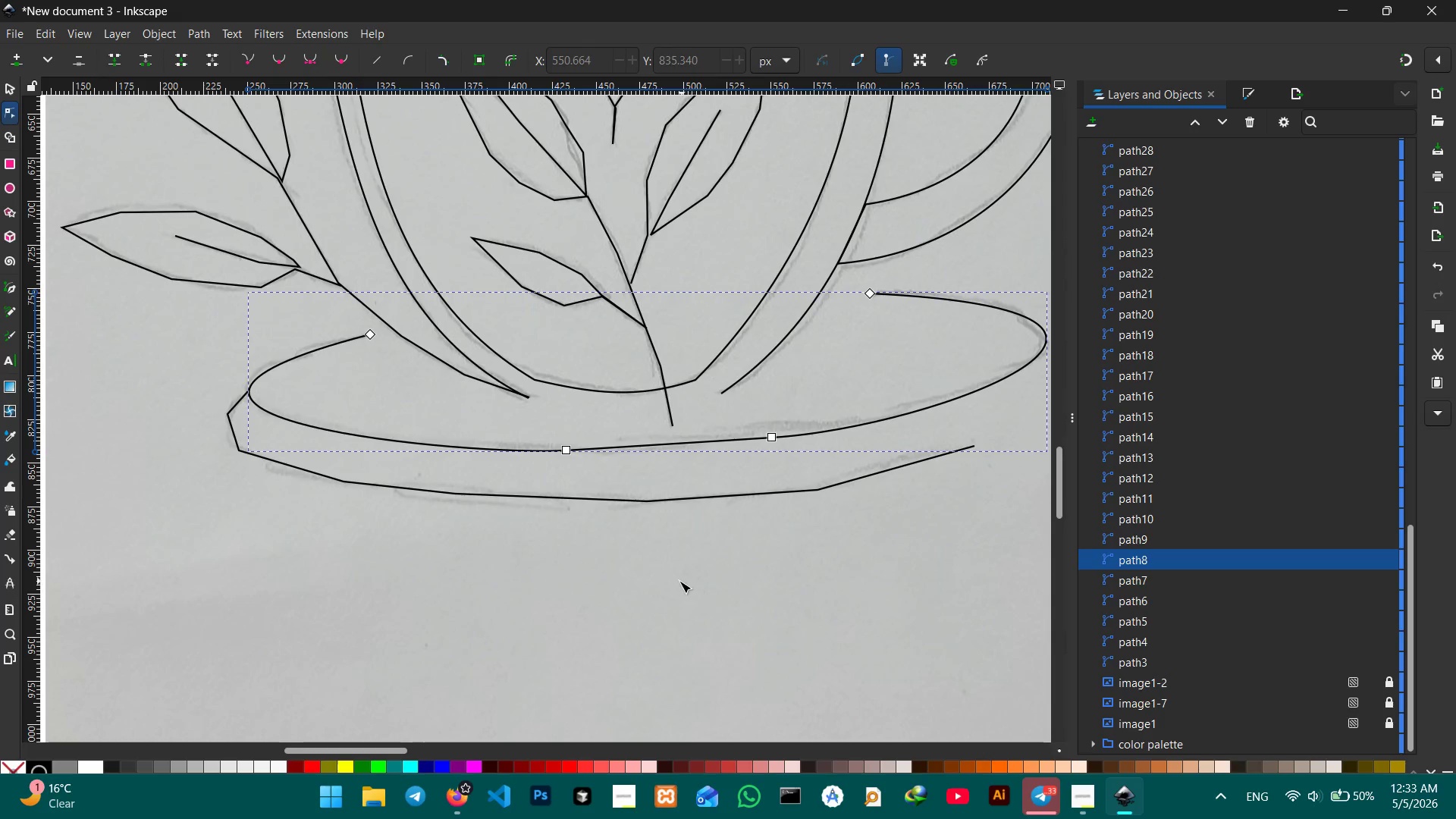 
left_click([677, 580])
 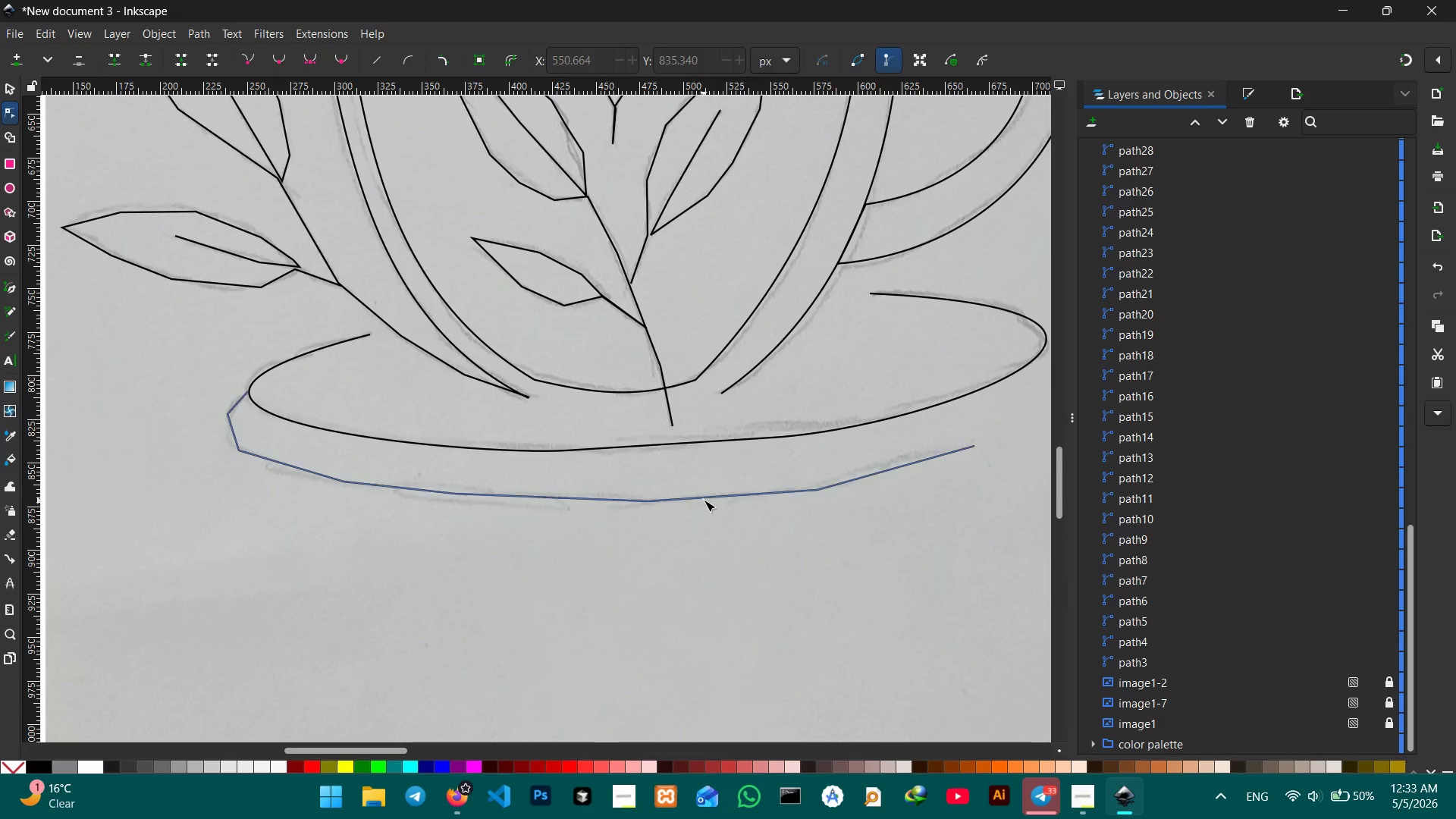 
left_click([705, 497])
 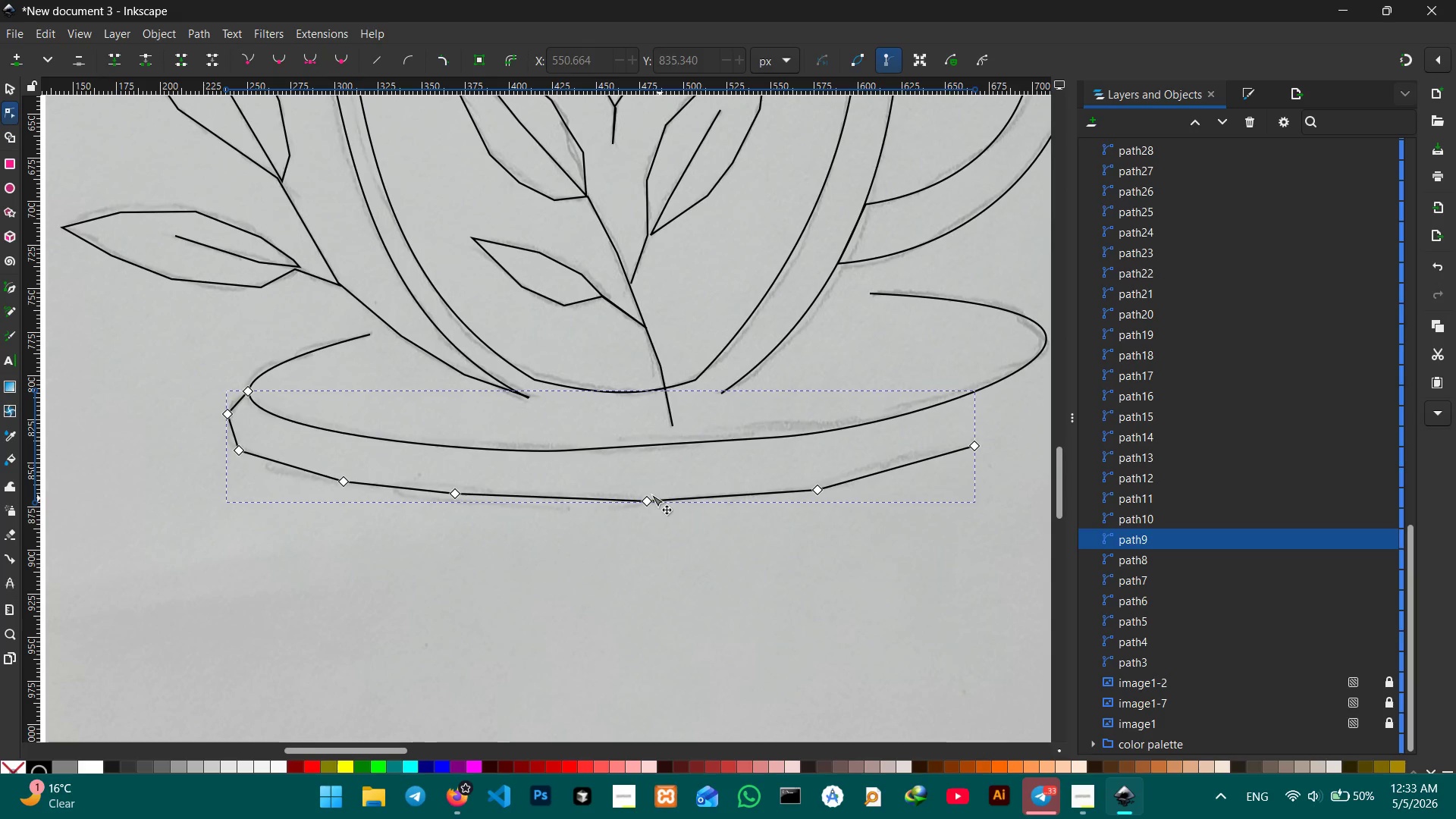 
left_click([651, 494])
 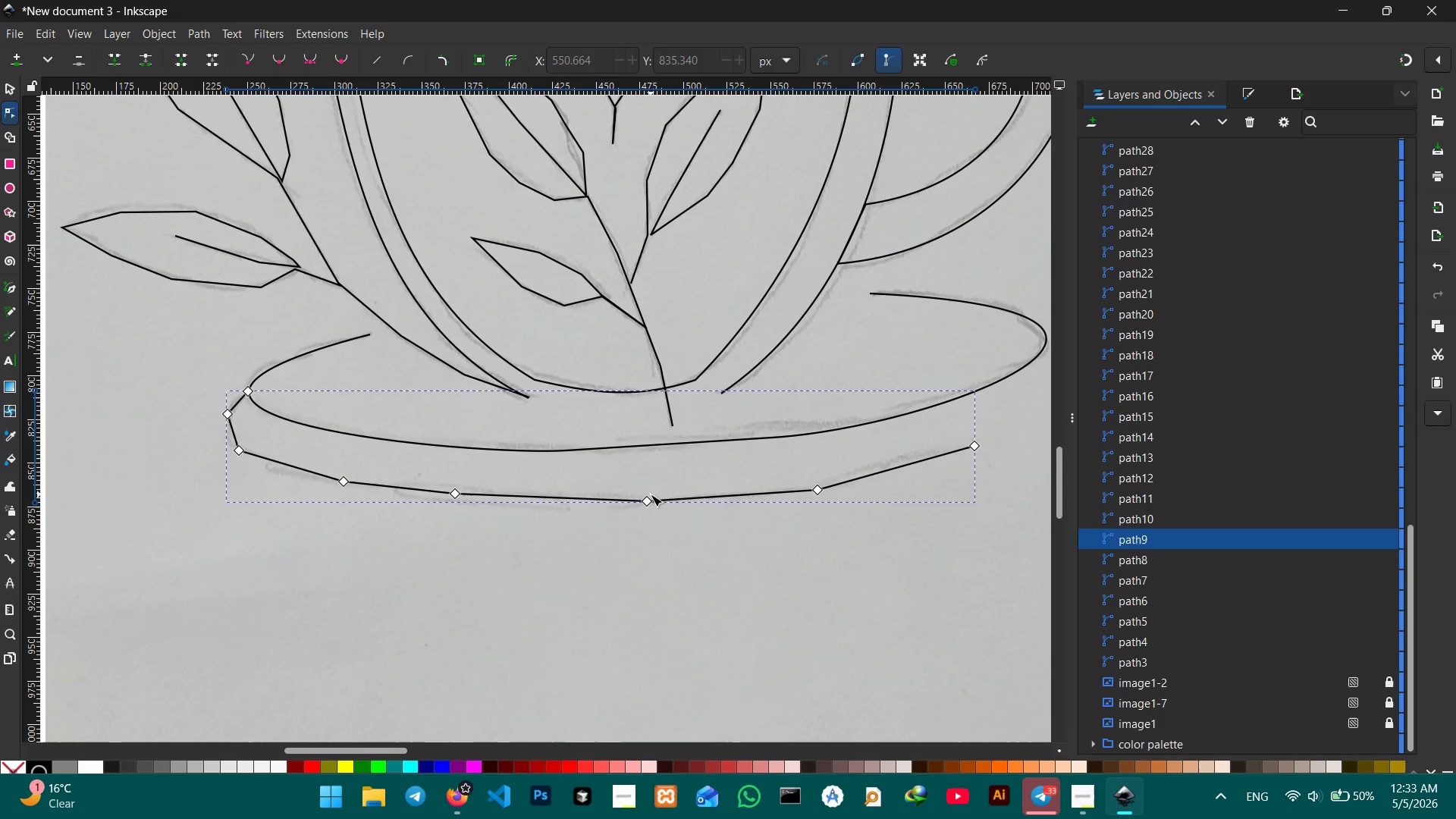 
key(Backspace)
 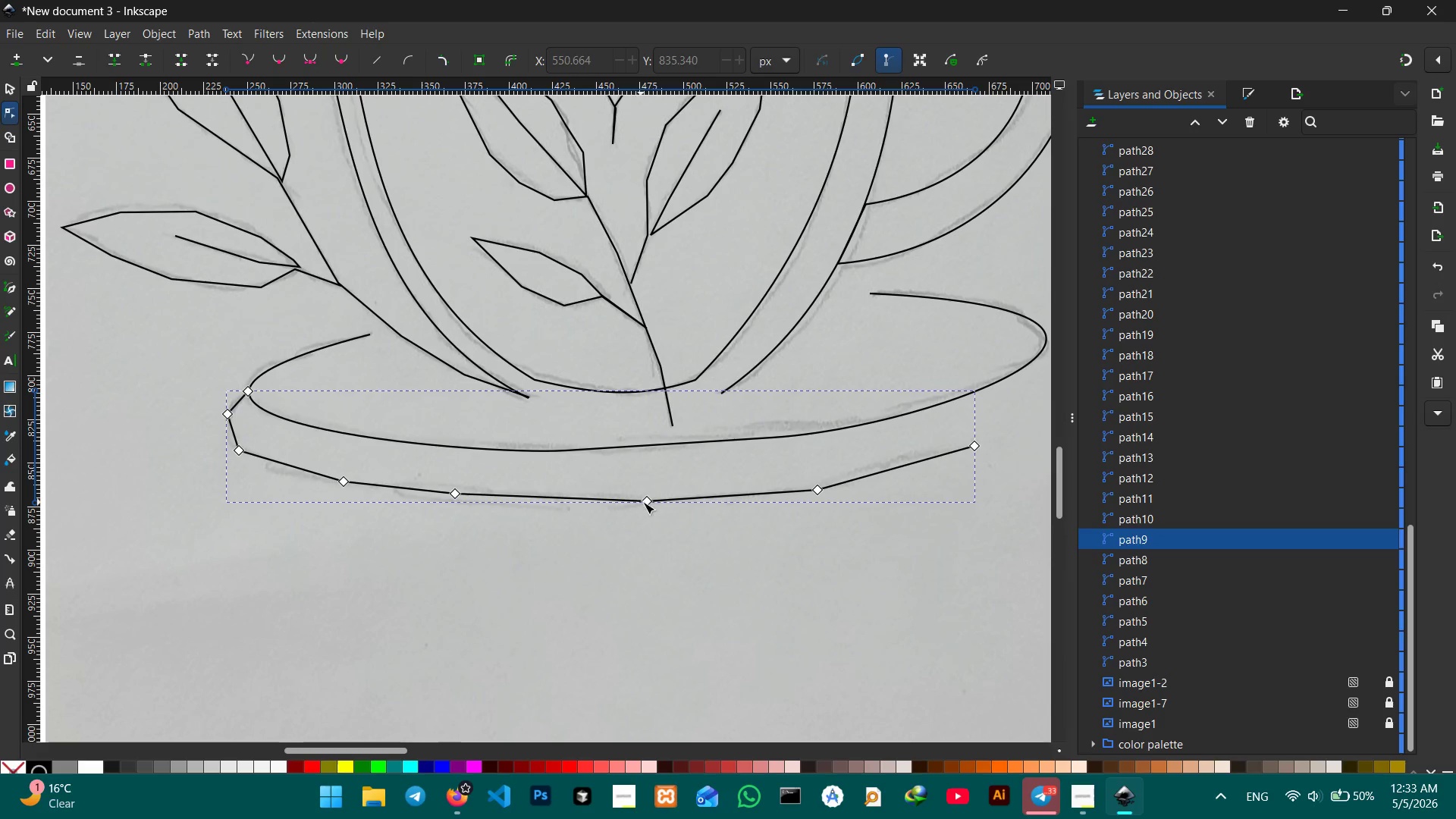 
left_click([643, 502])
 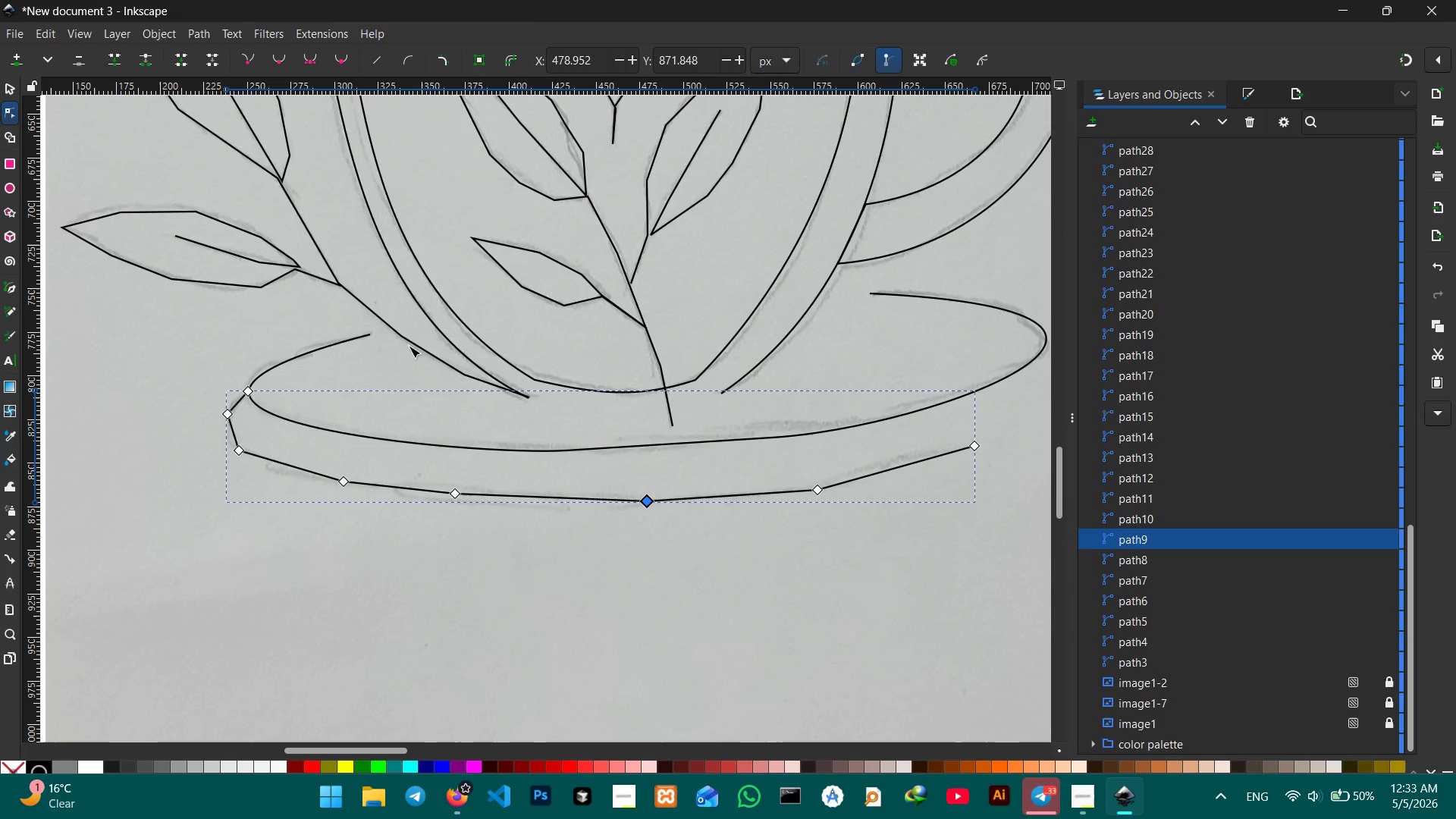 
key(Backspace)
 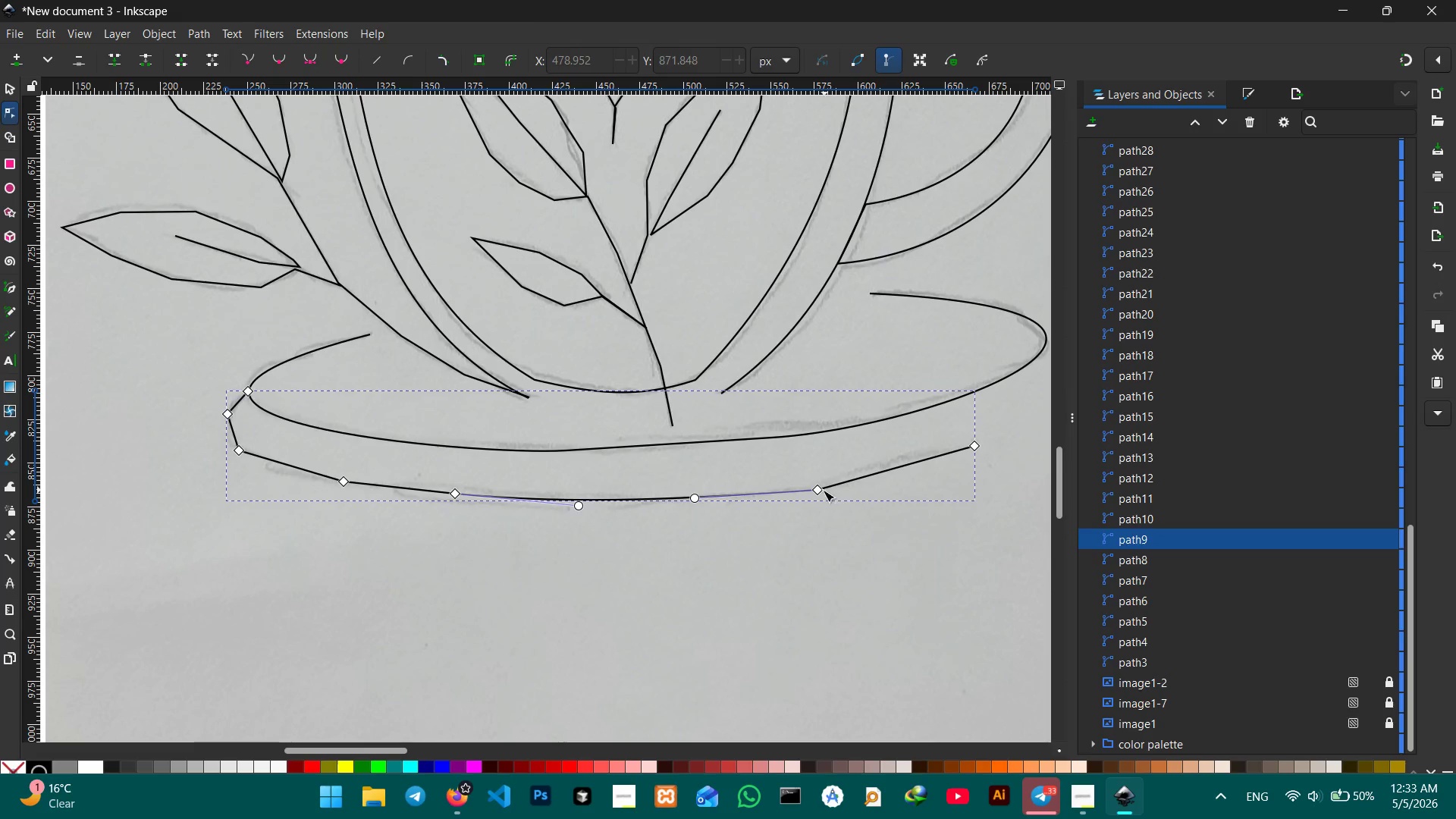 
left_click([821, 490])
 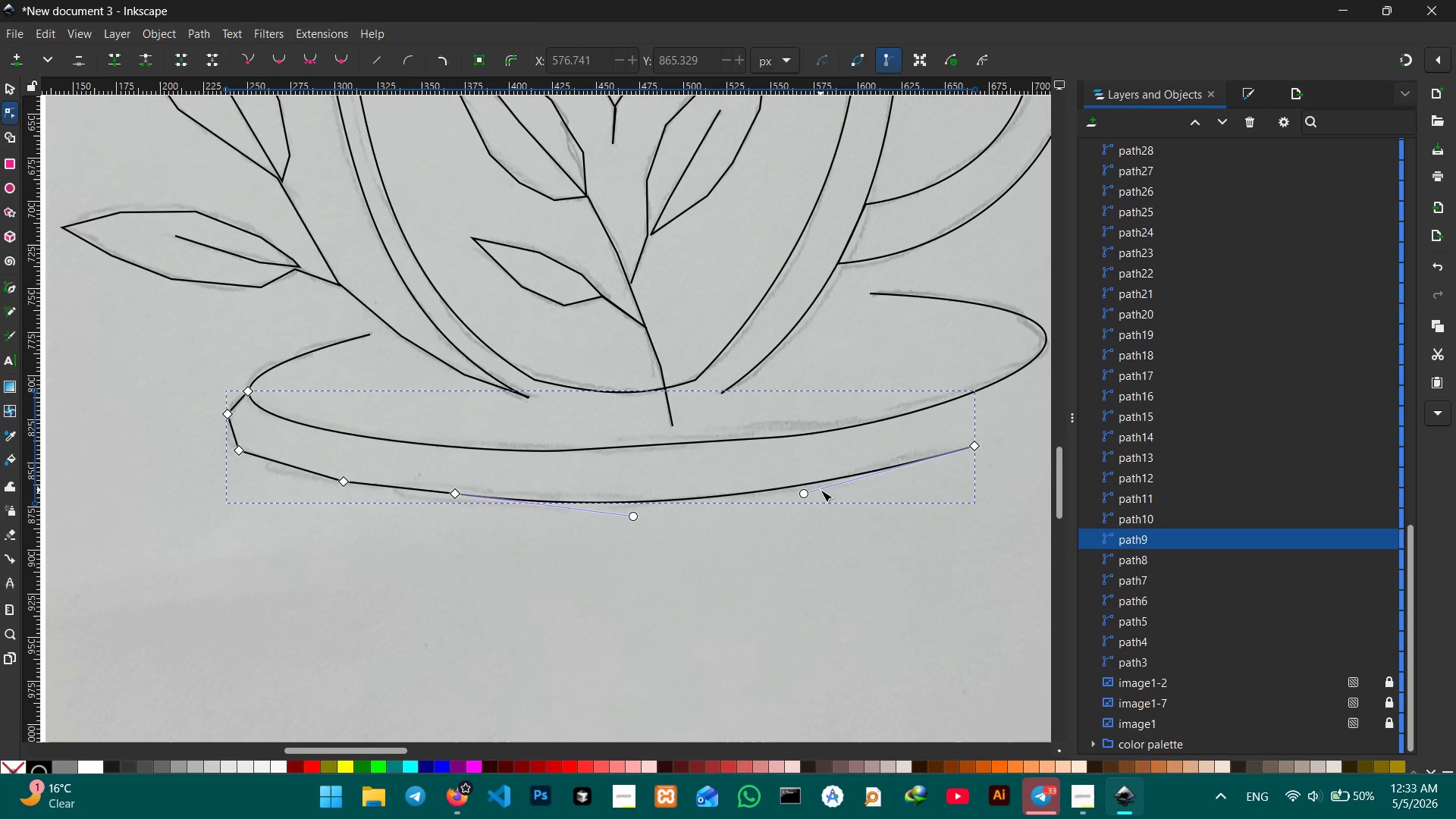 
key(Backspace)
 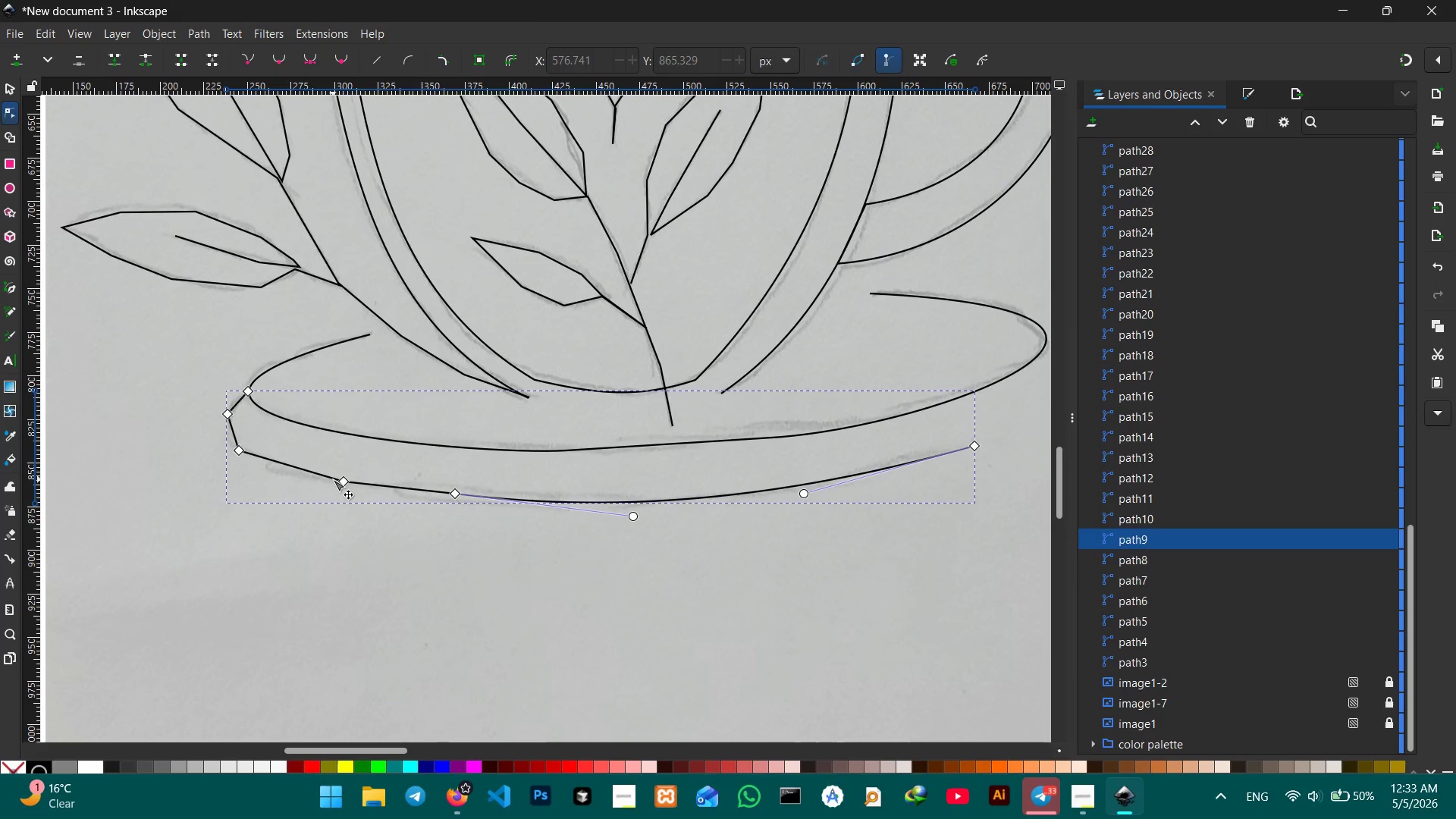 
left_click([339, 479])
 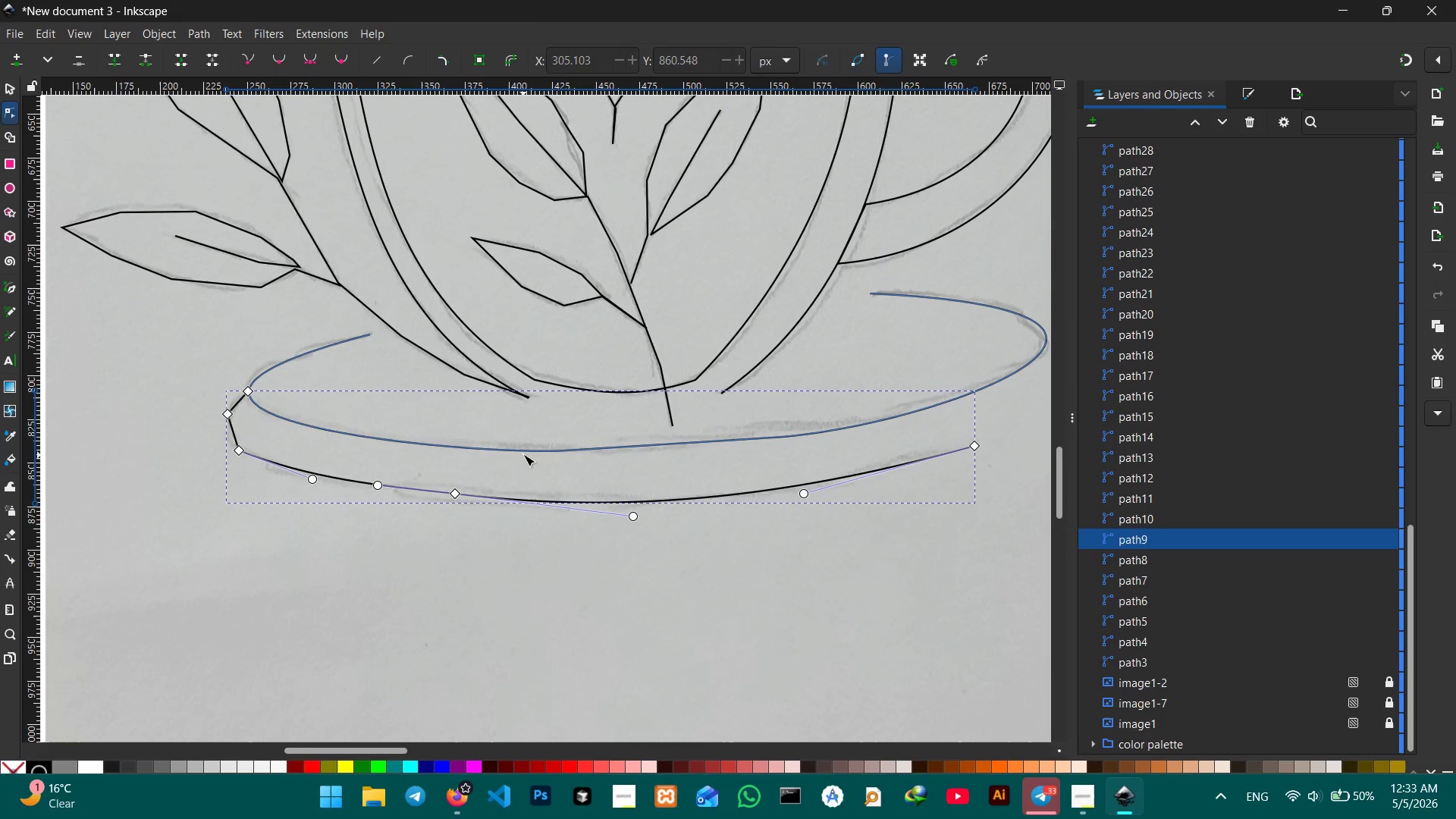 
key(Backspace)
 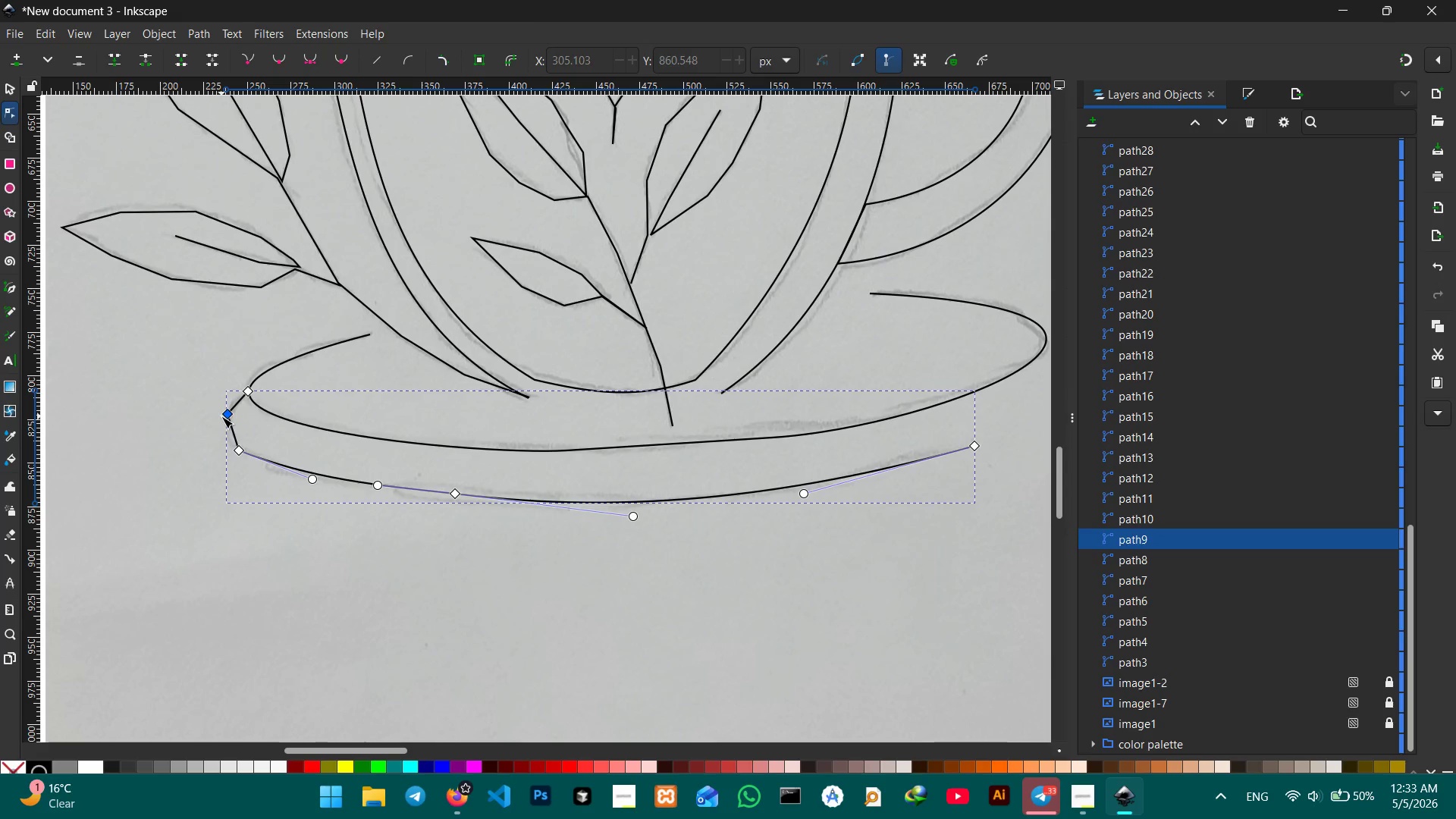 
left_click([221, 416])
 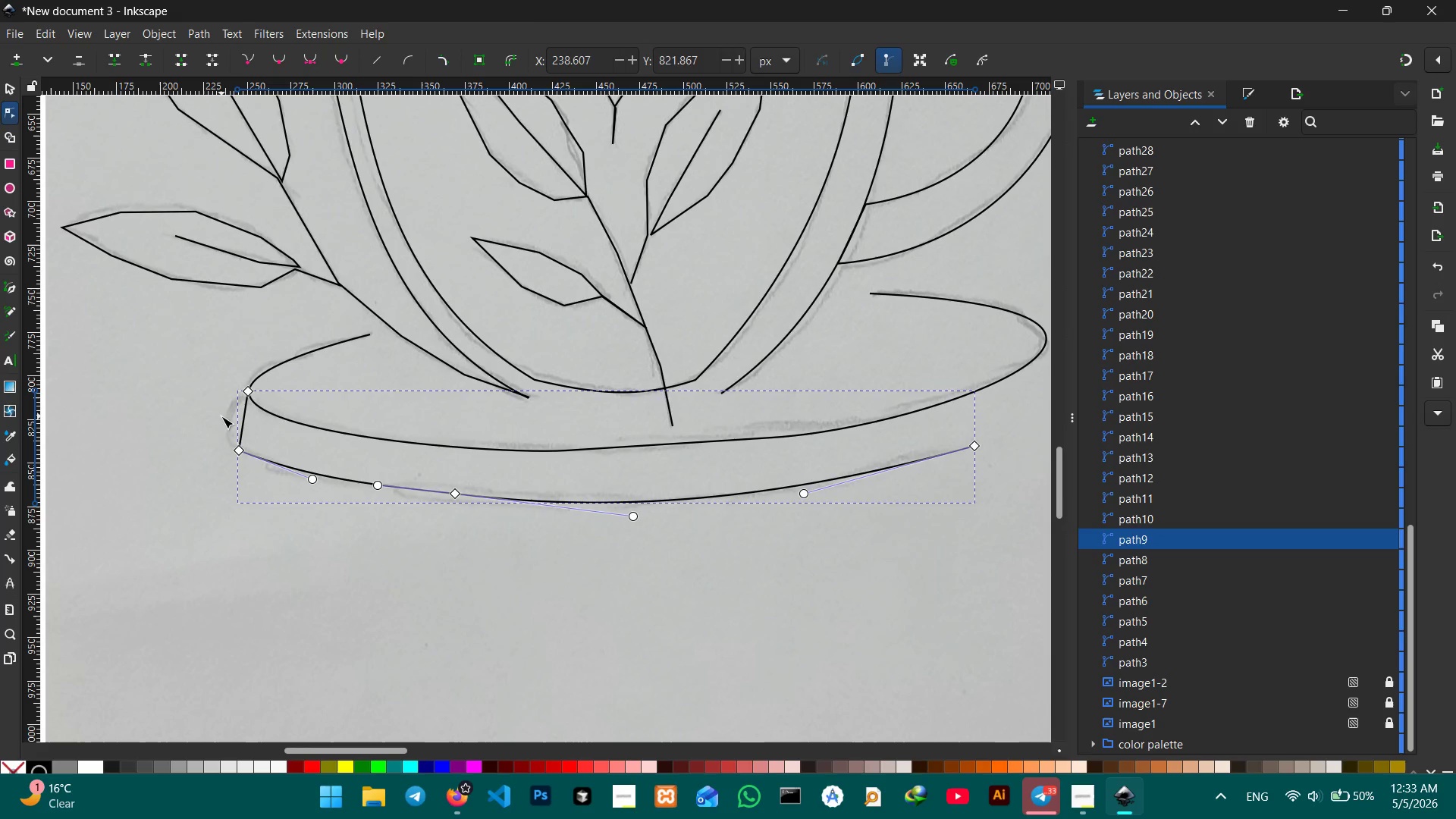 
key(Backspace)
 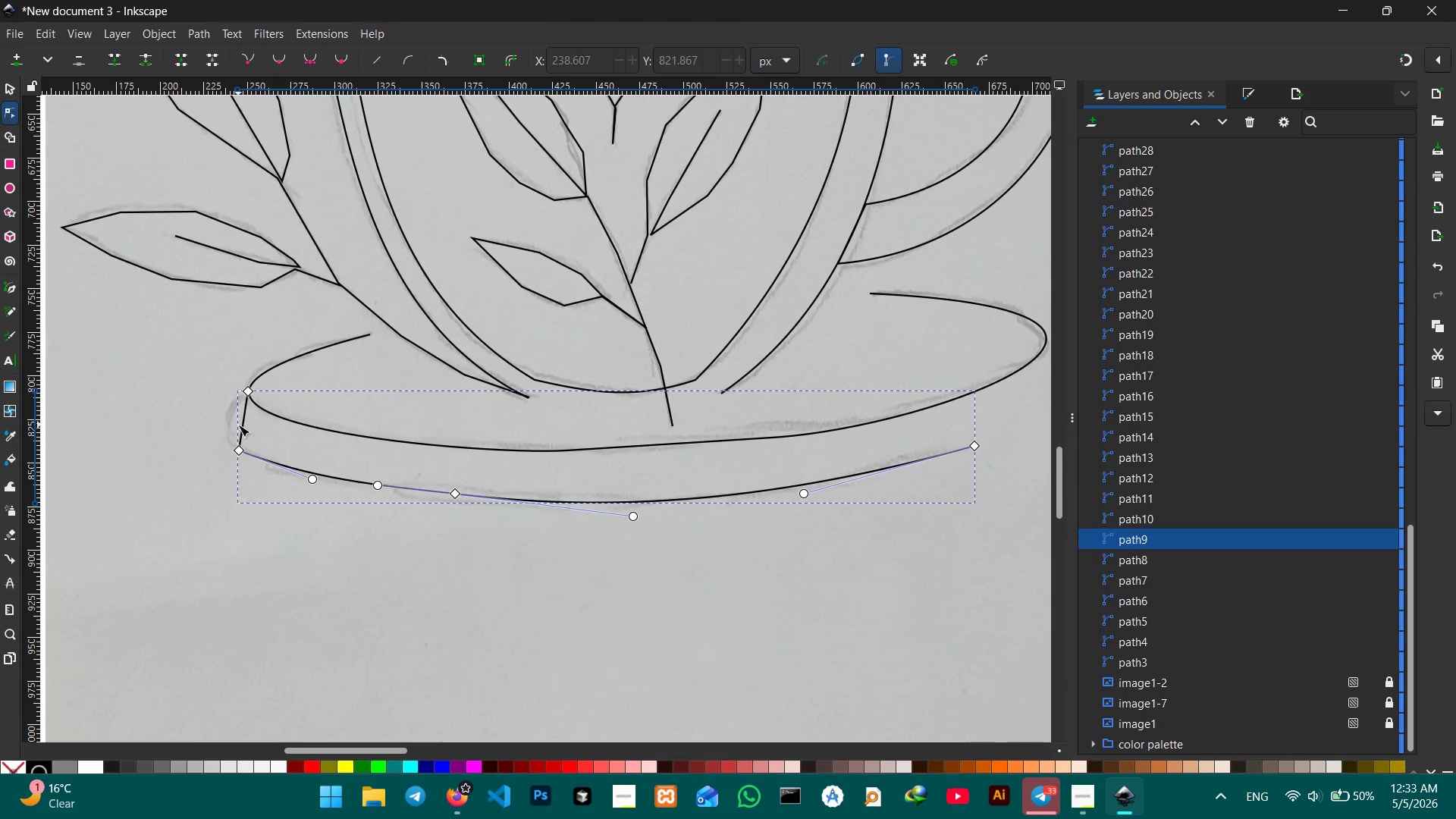 
left_click_drag(start_coordinate=[238, 425], to_coordinate=[222, 422])
 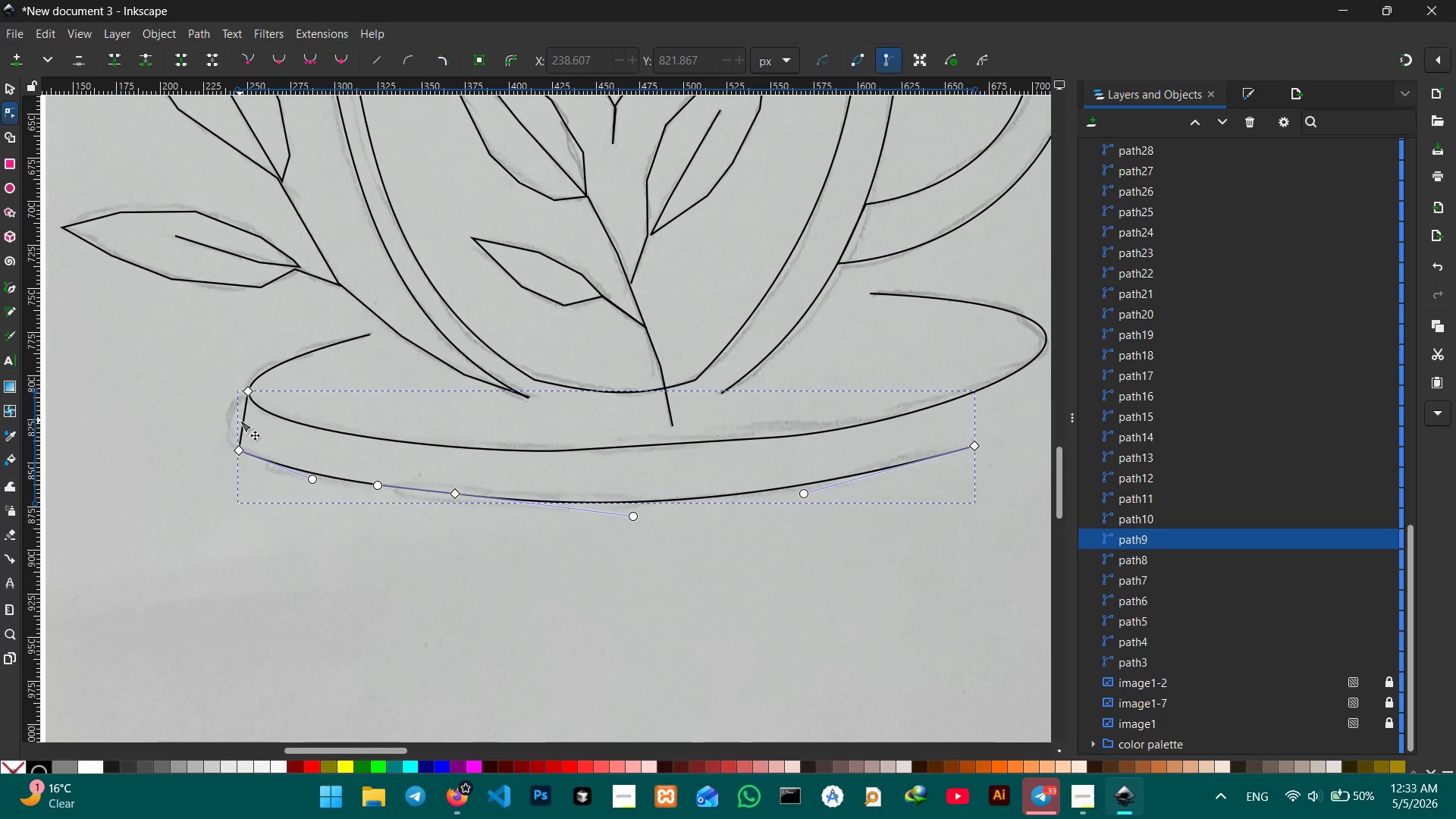 
left_click_drag(start_coordinate=[240, 420], to_coordinate=[228, 419])
 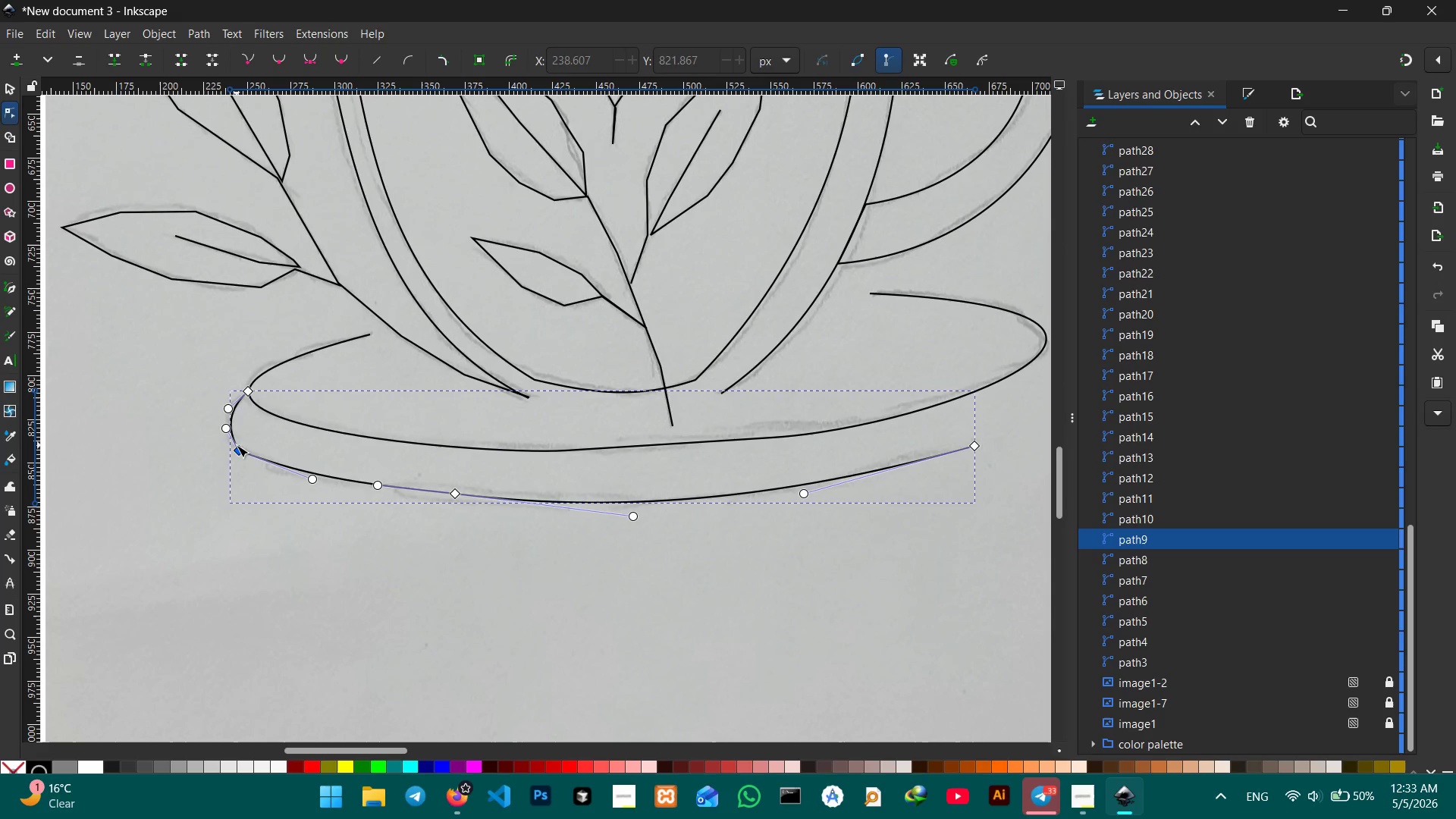 
left_click([237, 445])
 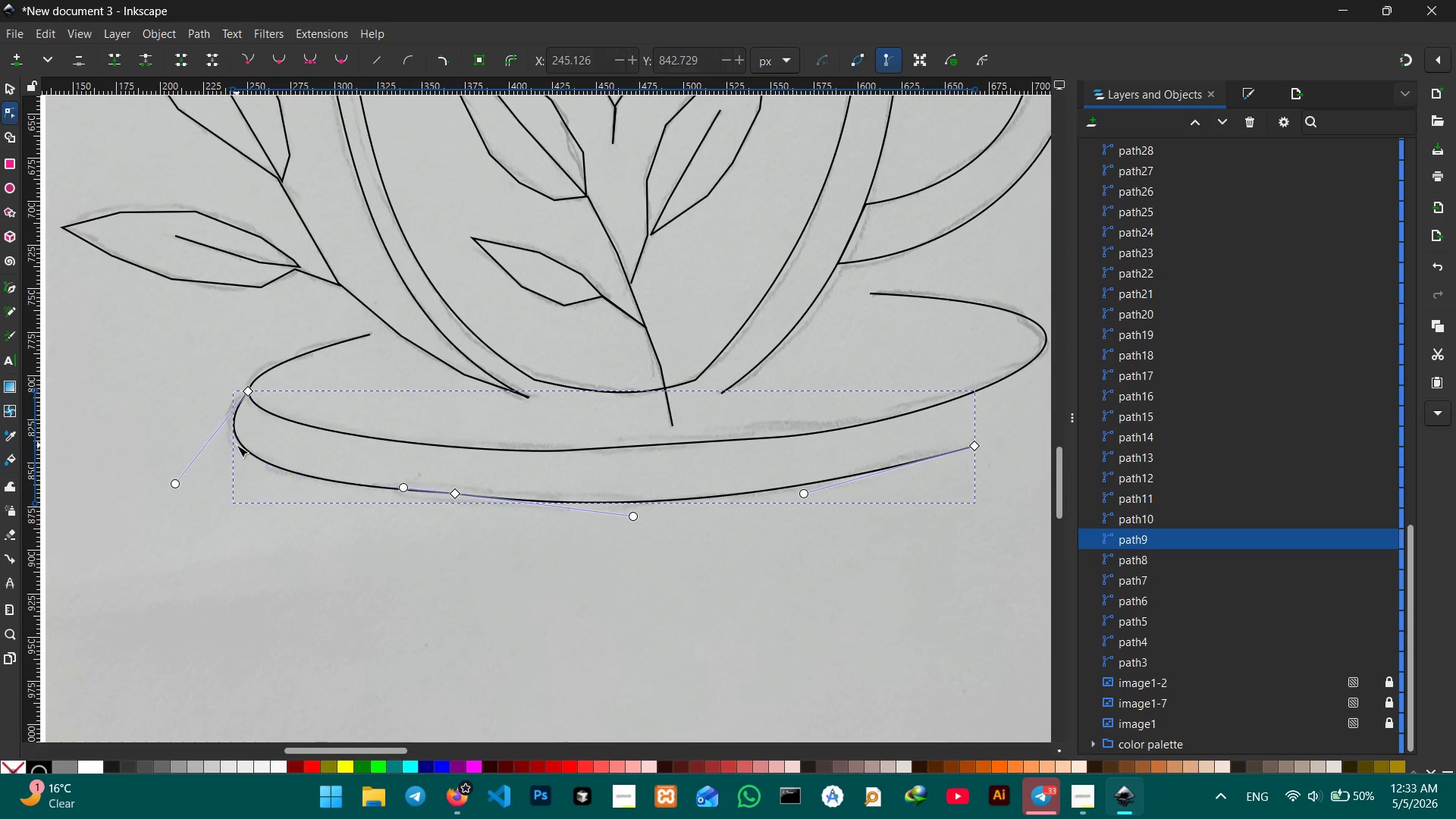 
key(Backspace)
 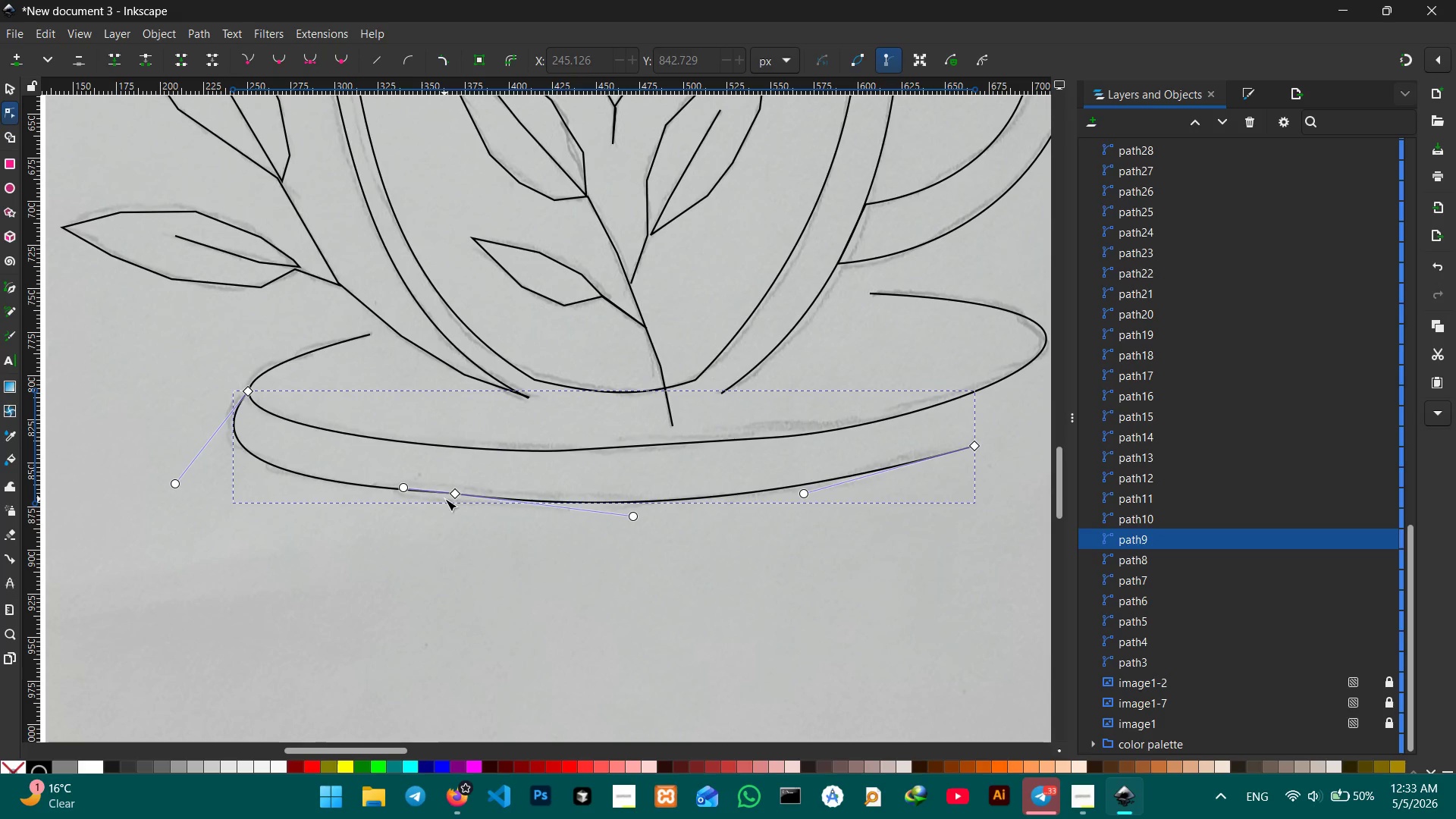 
left_click([453, 496])
 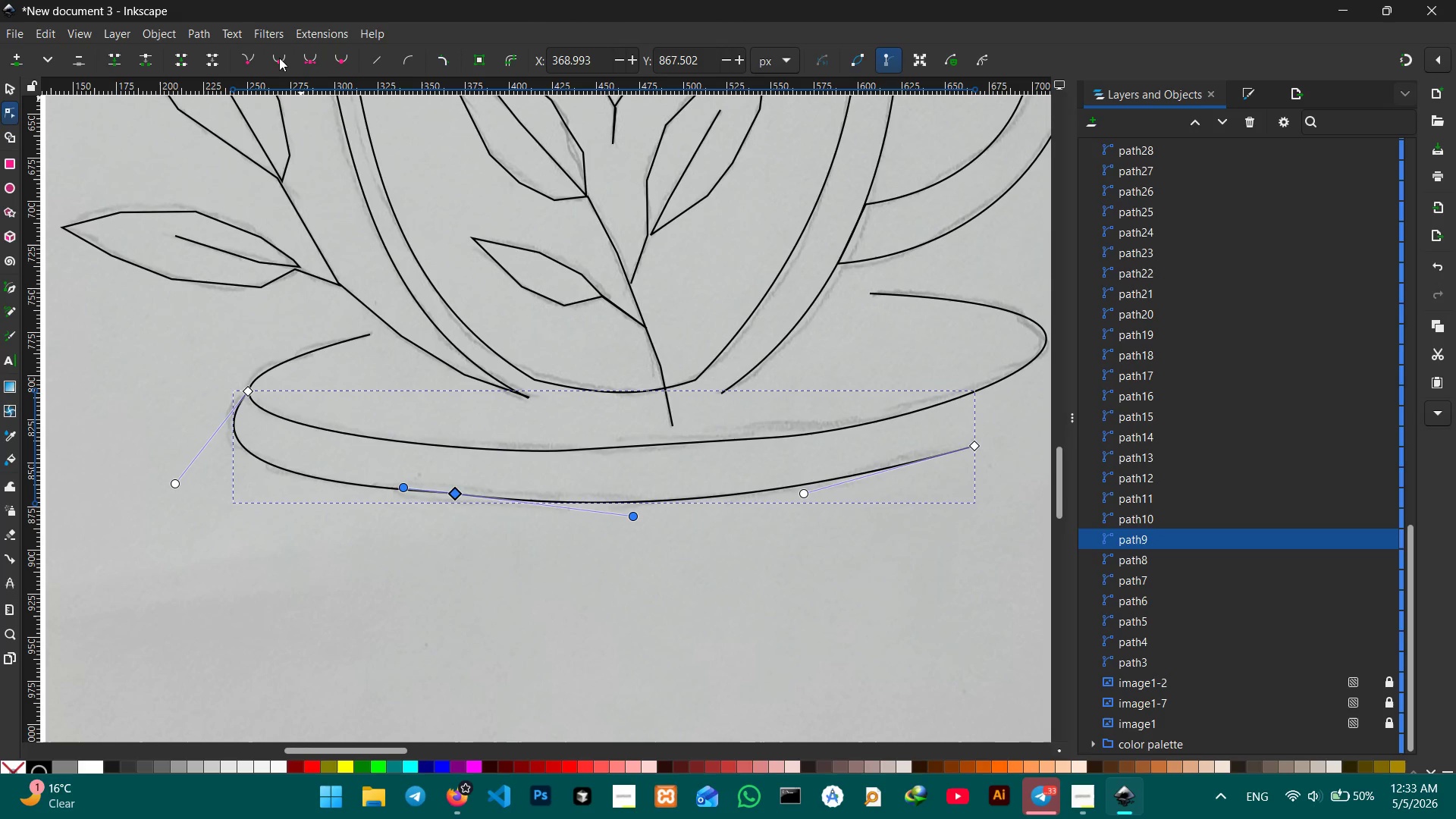 
left_click([277, 55])
 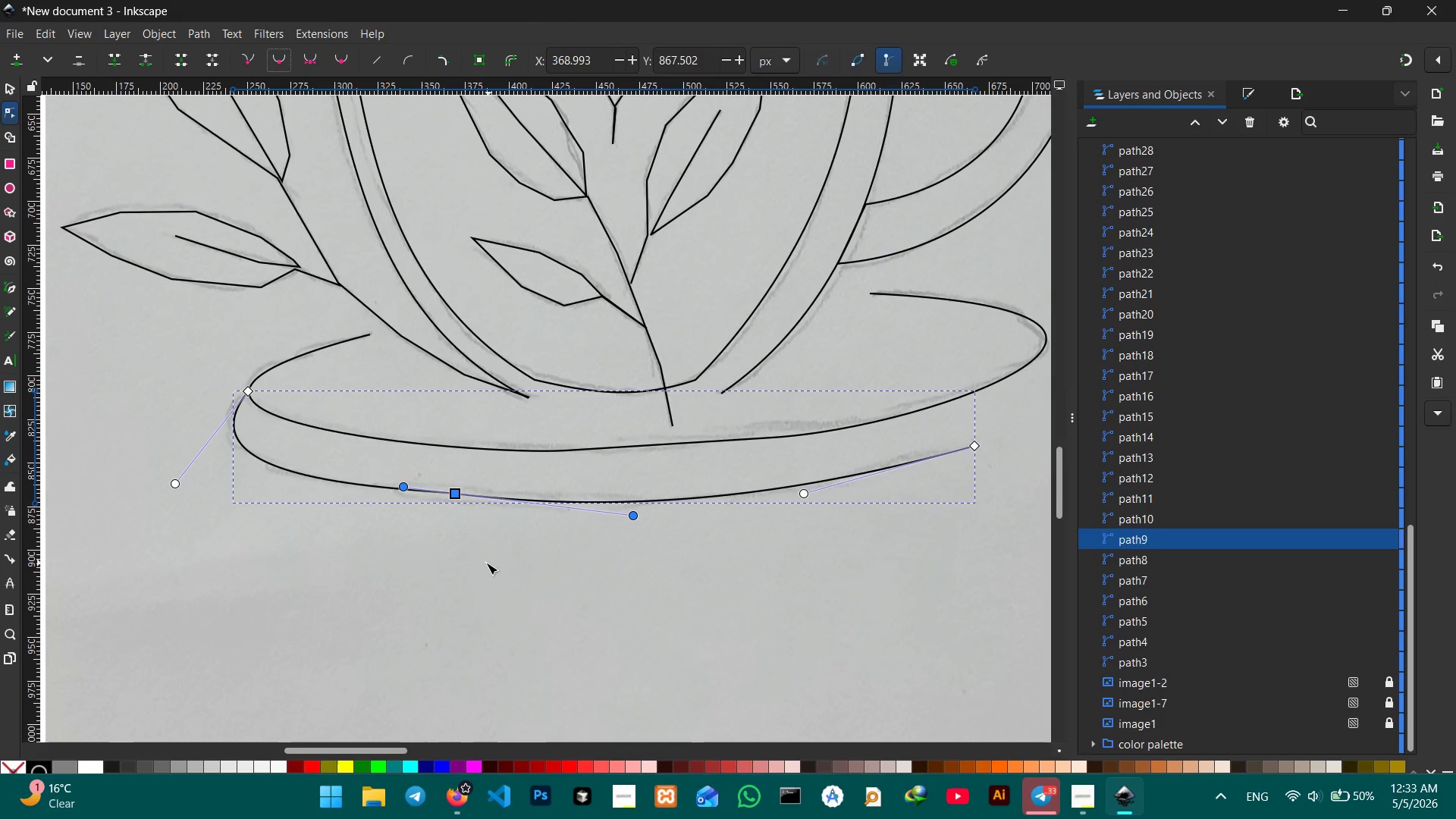 
left_click([485, 563])
 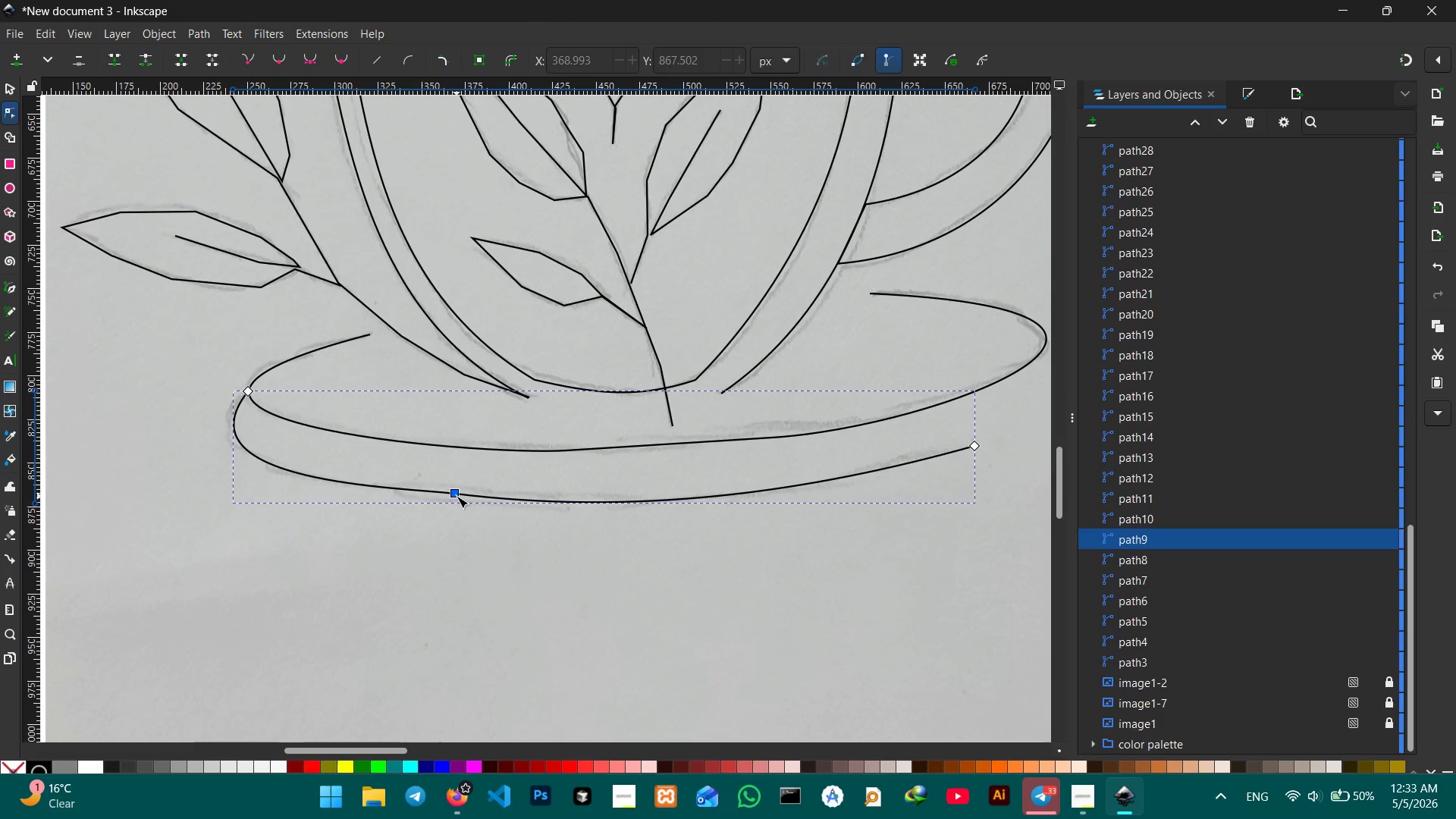 
left_click_drag(start_coordinate=[457, 496], to_coordinate=[453, 500])
 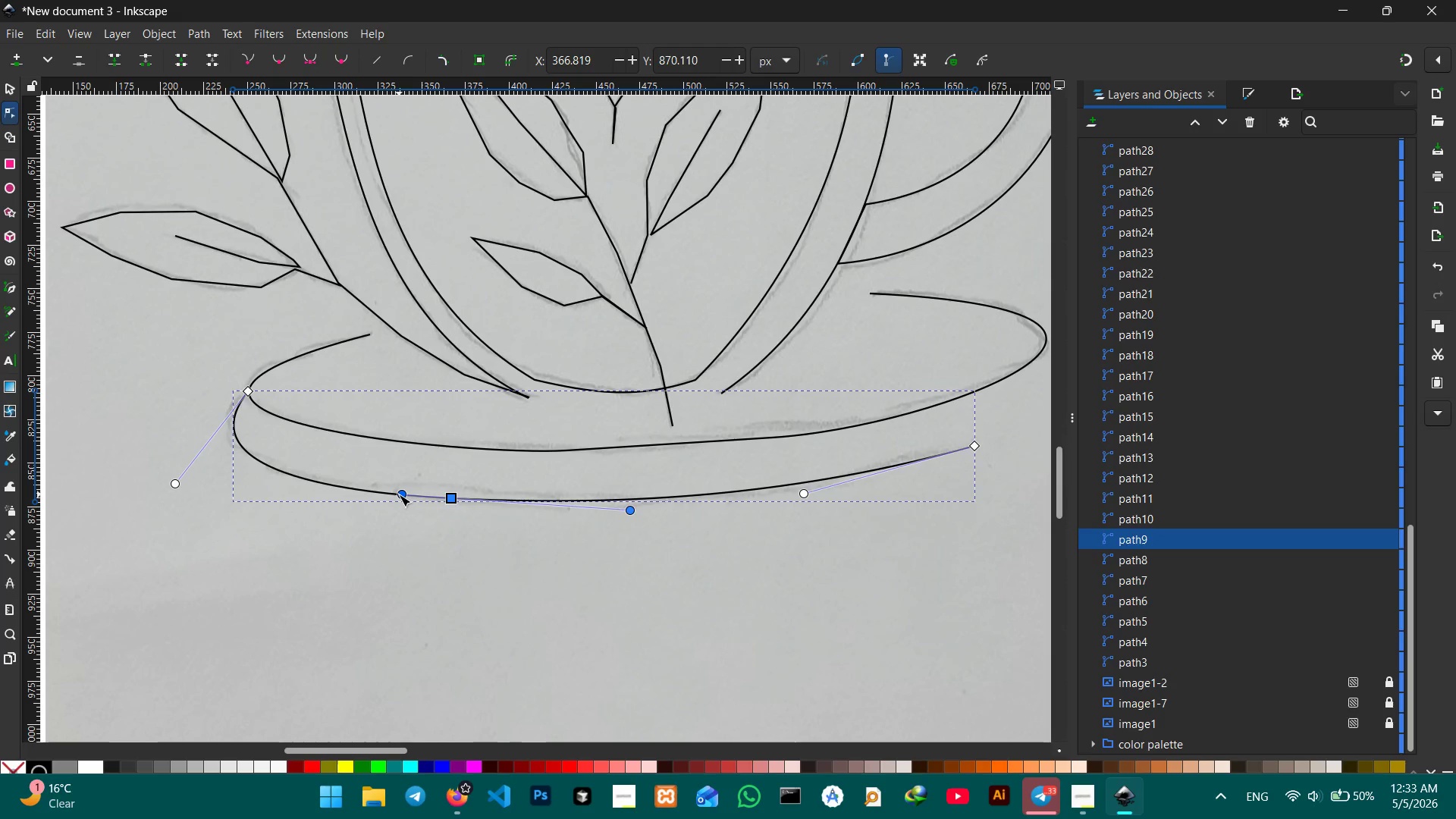 
wait(5.73)
 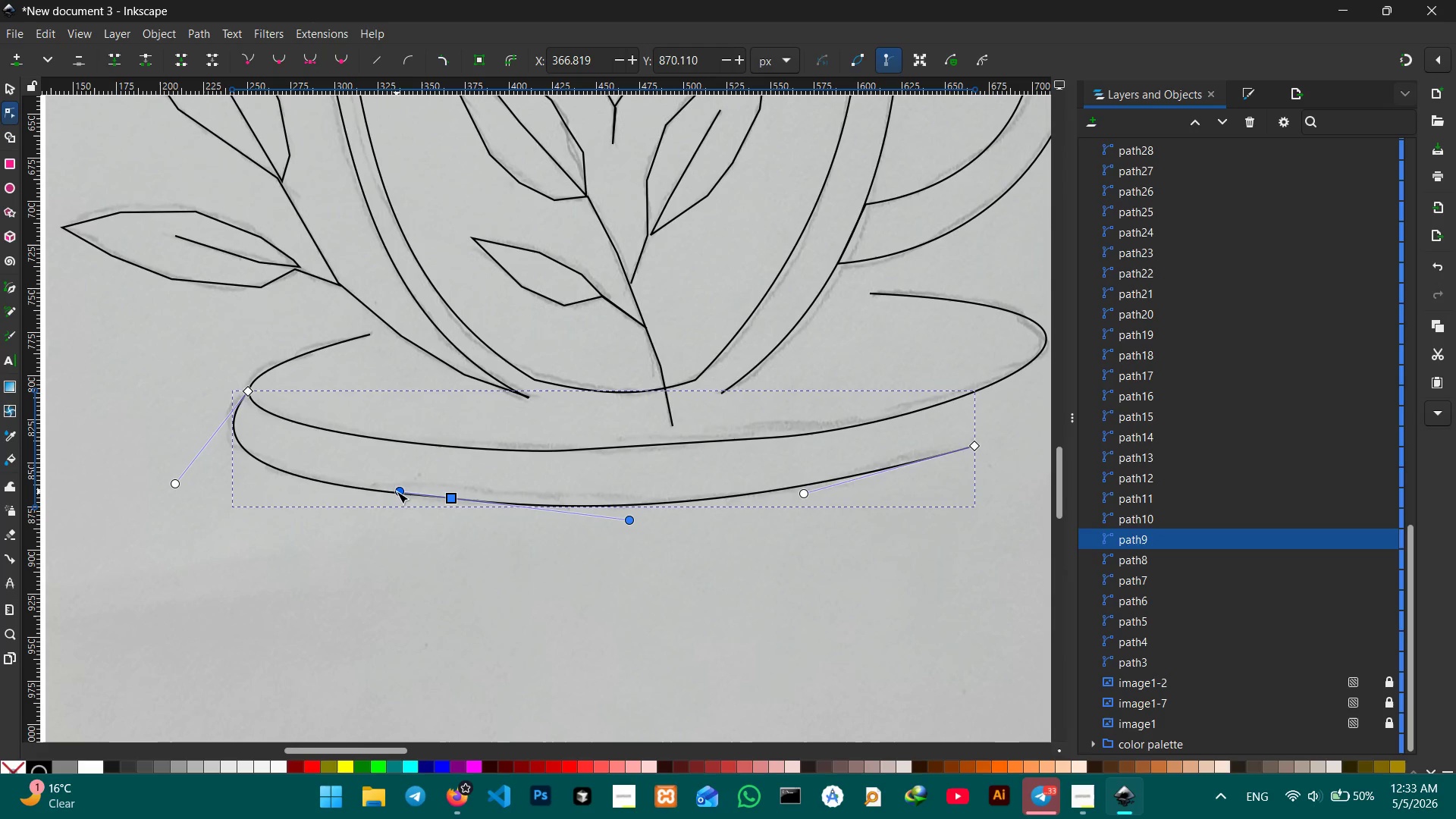 
left_click([394, 560])
 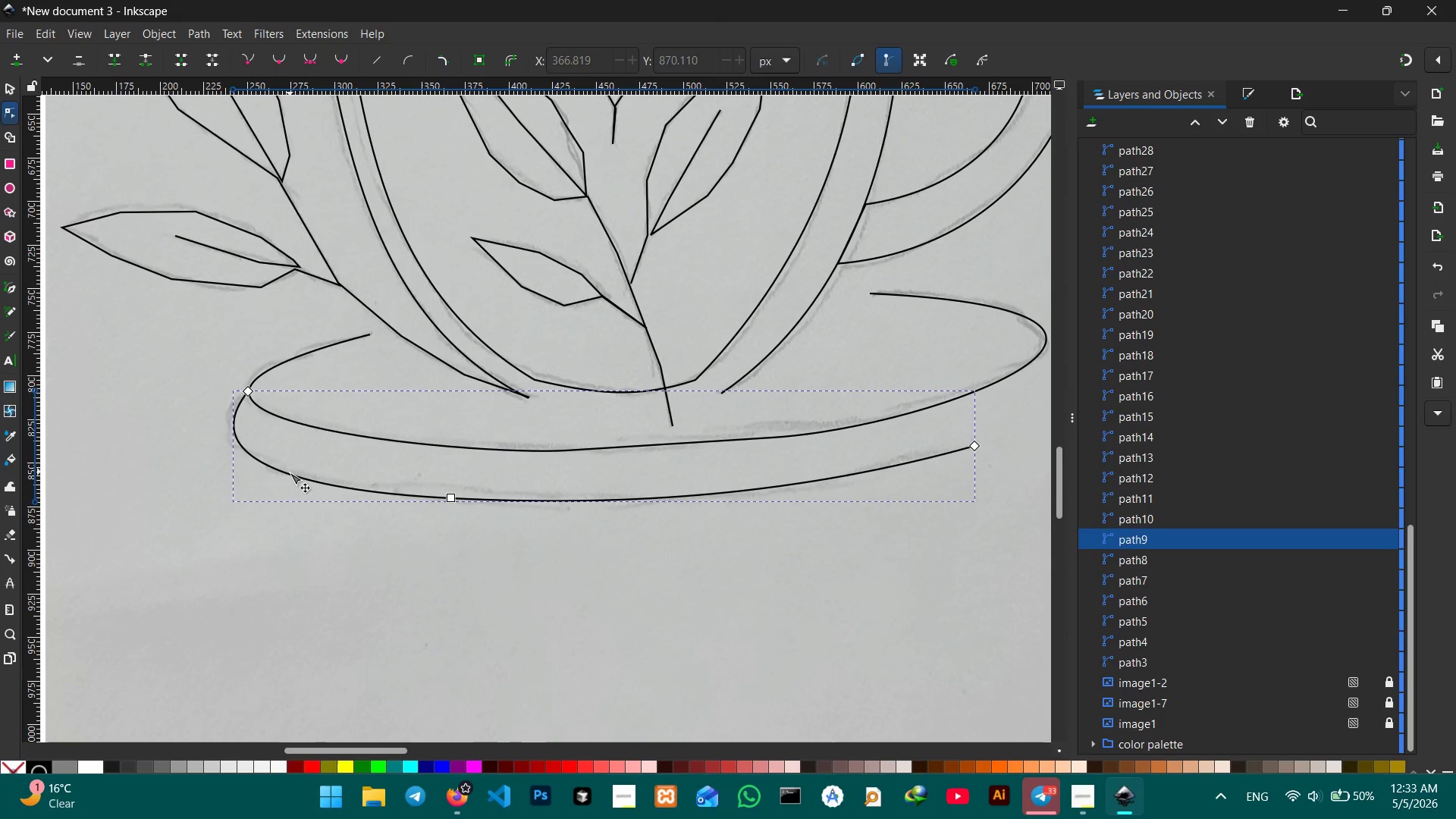 
left_click([290, 473])
 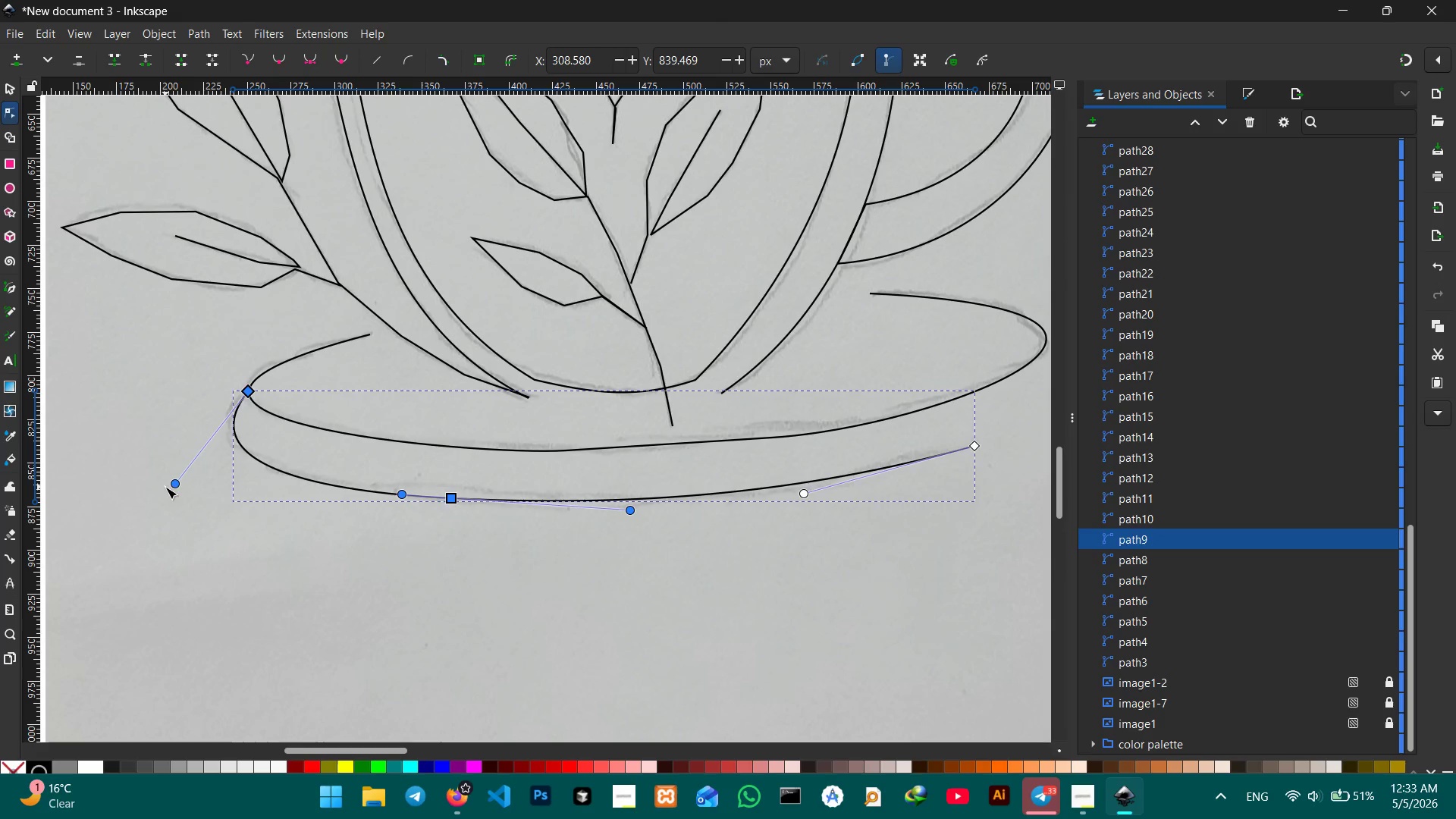 
left_click_drag(start_coordinate=[173, 486], to_coordinate=[168, 463])
 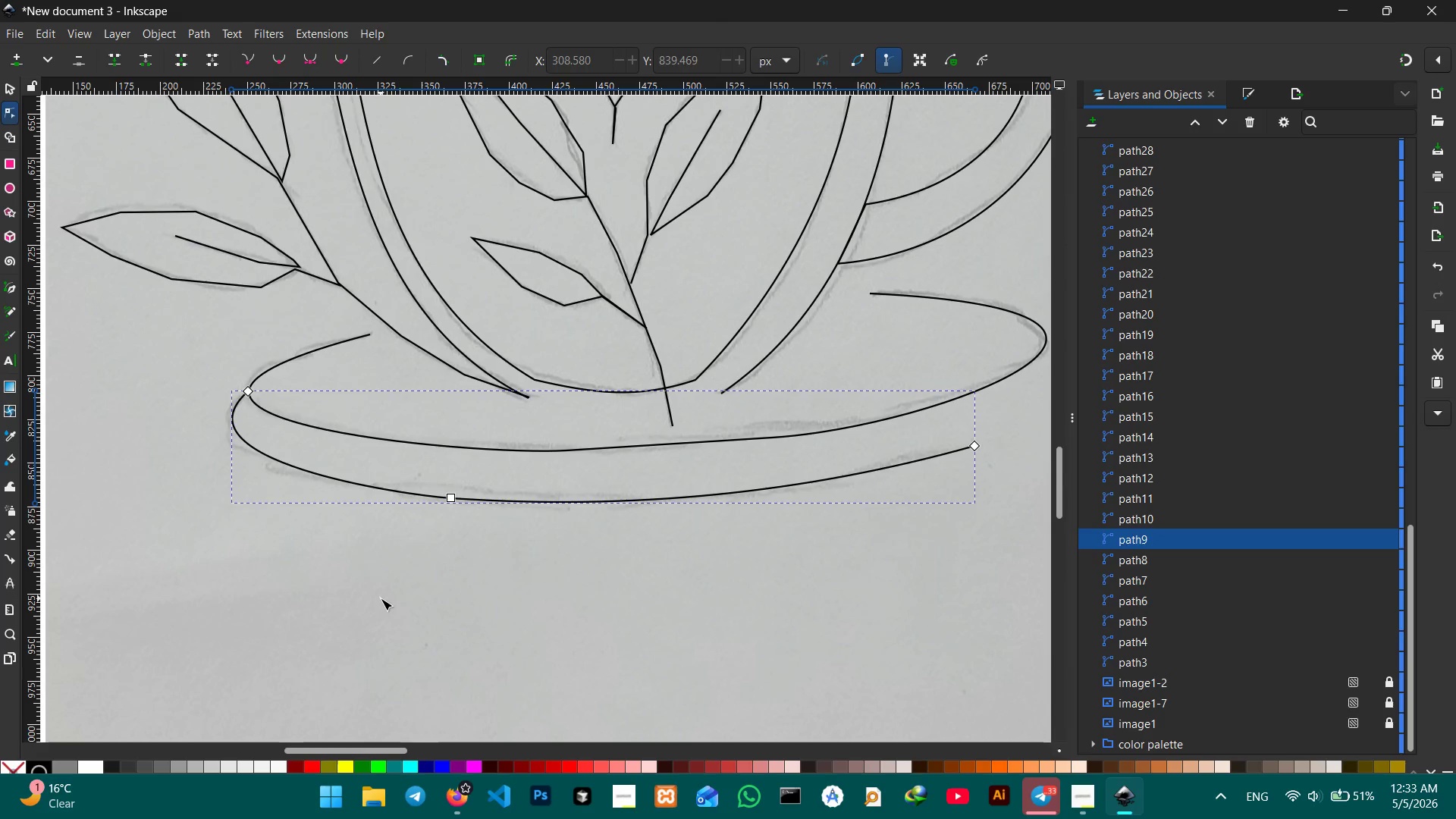 
double_click([381, 598])
 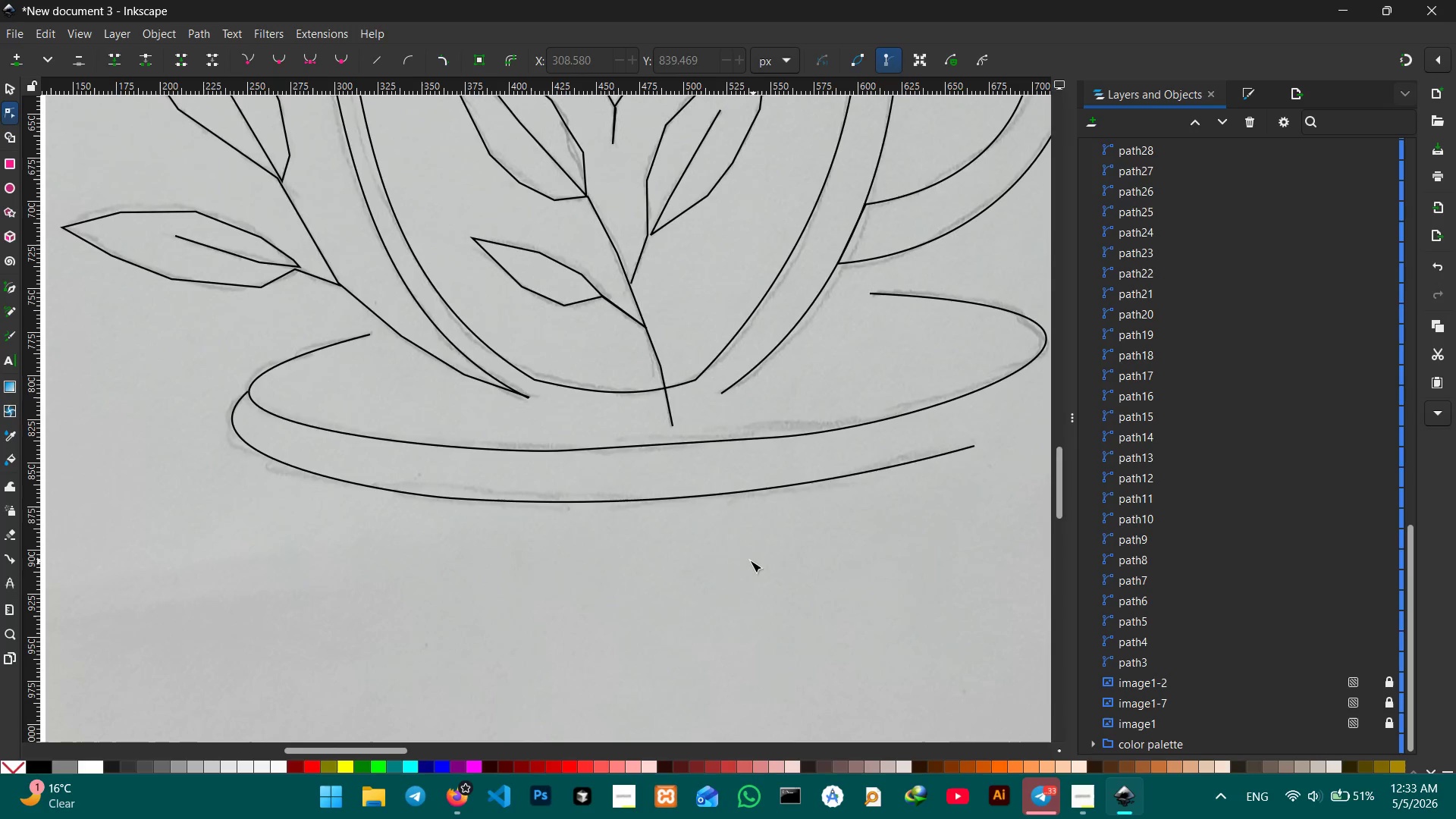 
scroll: coordinate [748, 560], scroll_direction: up, amount: 1.0
 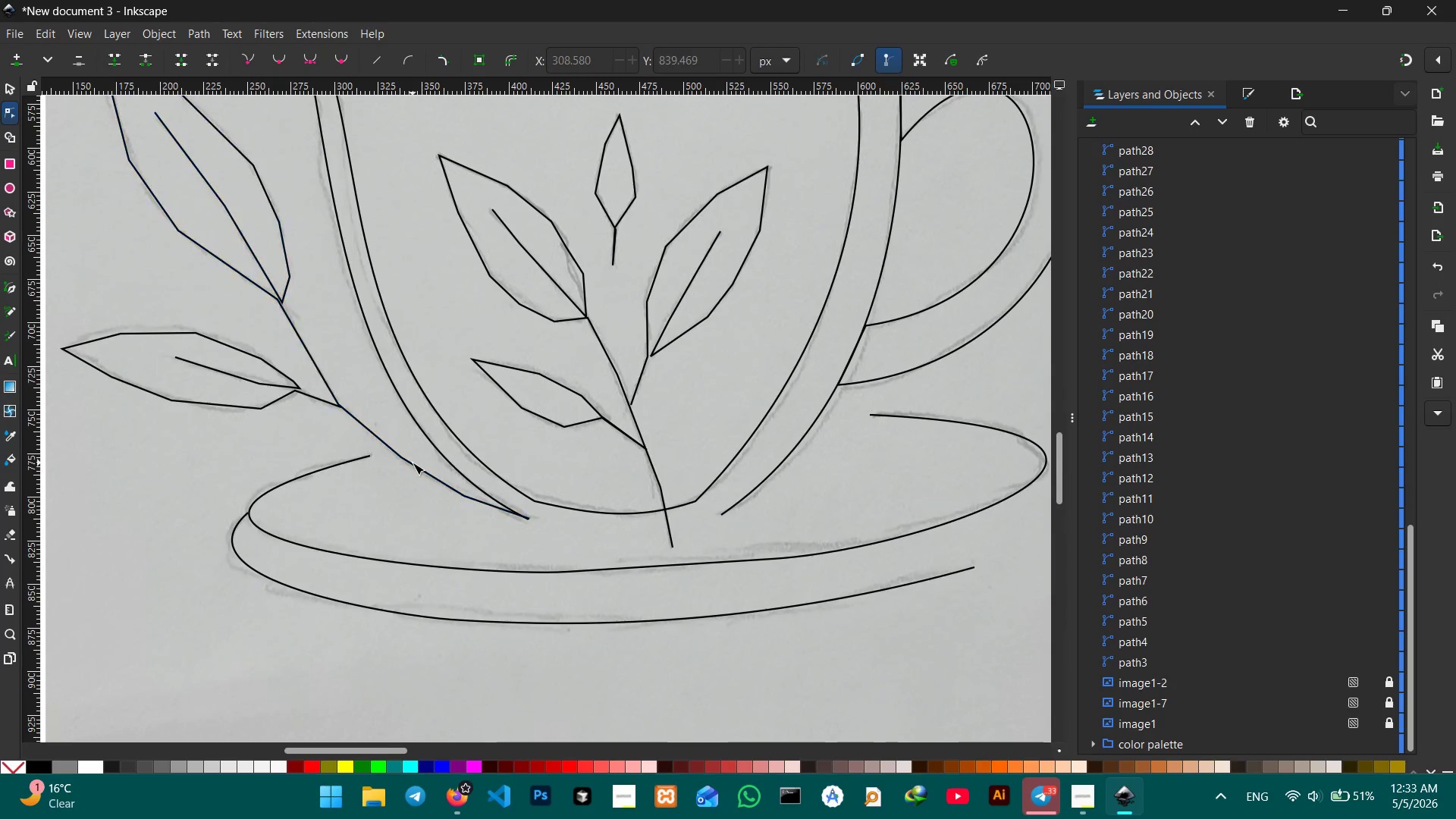 
left_click([413, 463])
 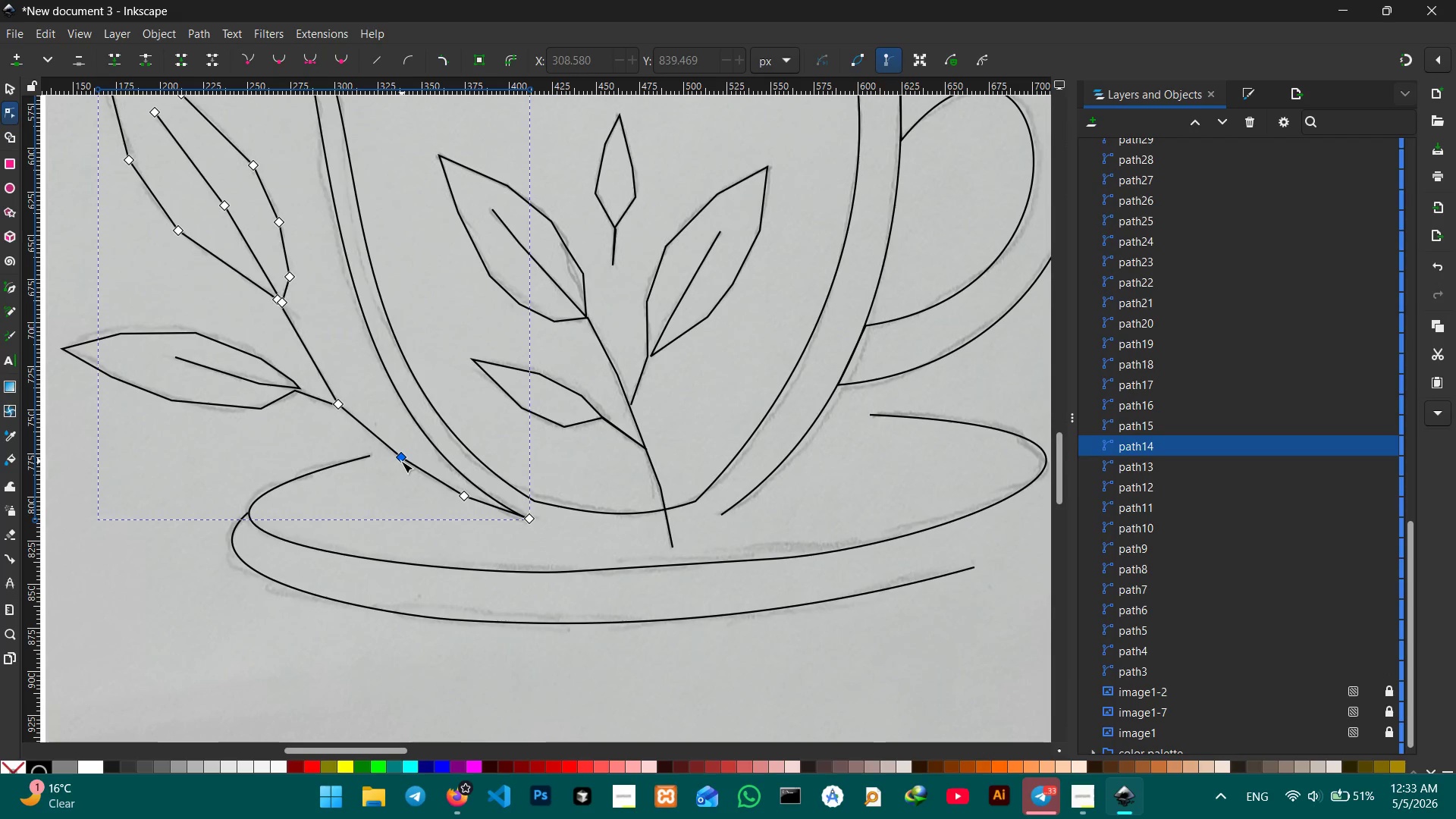 
left_click([401, 461])
 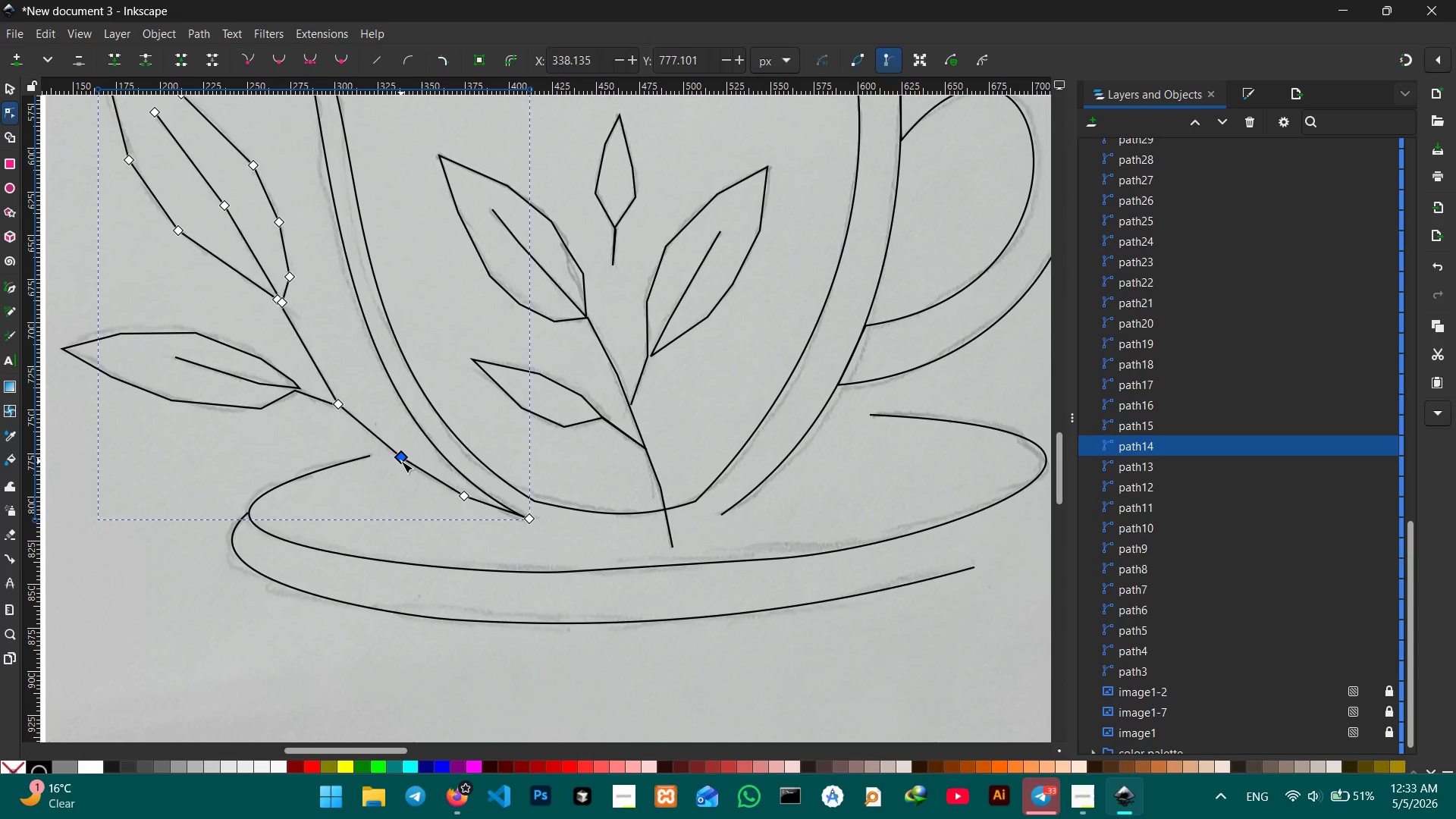 
key(Backspace)
 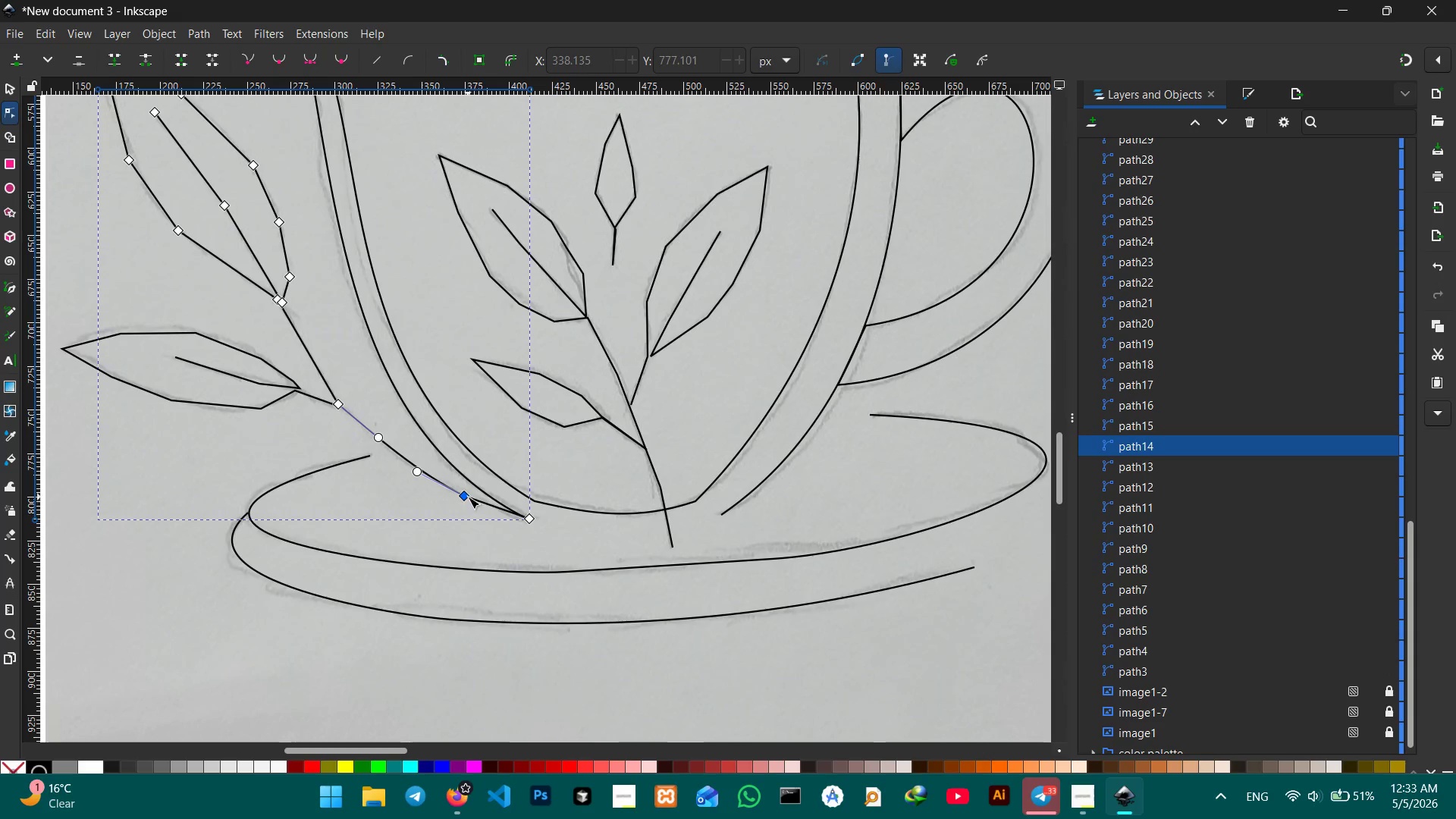 
left_click([468, 497])
 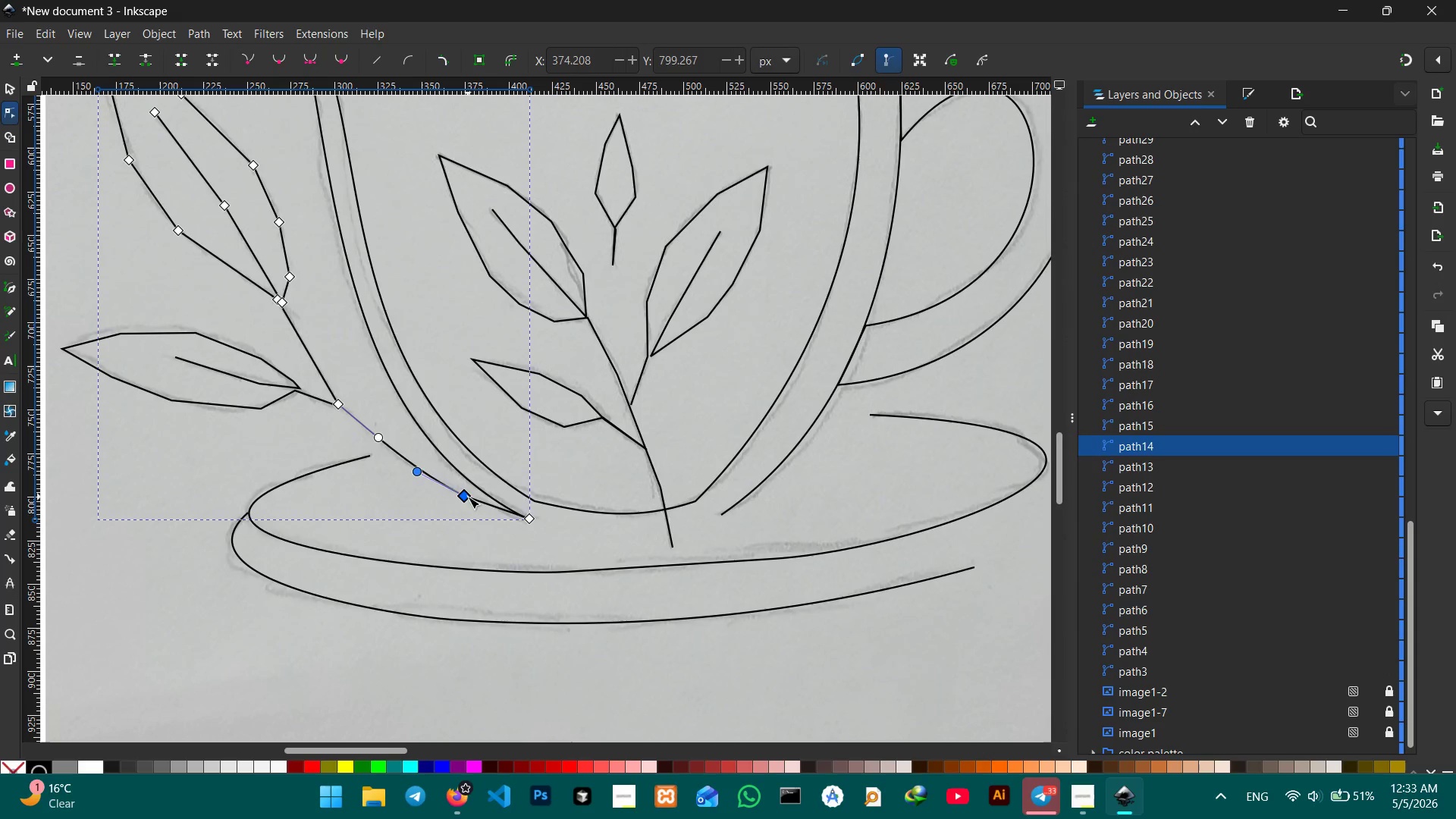 
key(Backspace)
 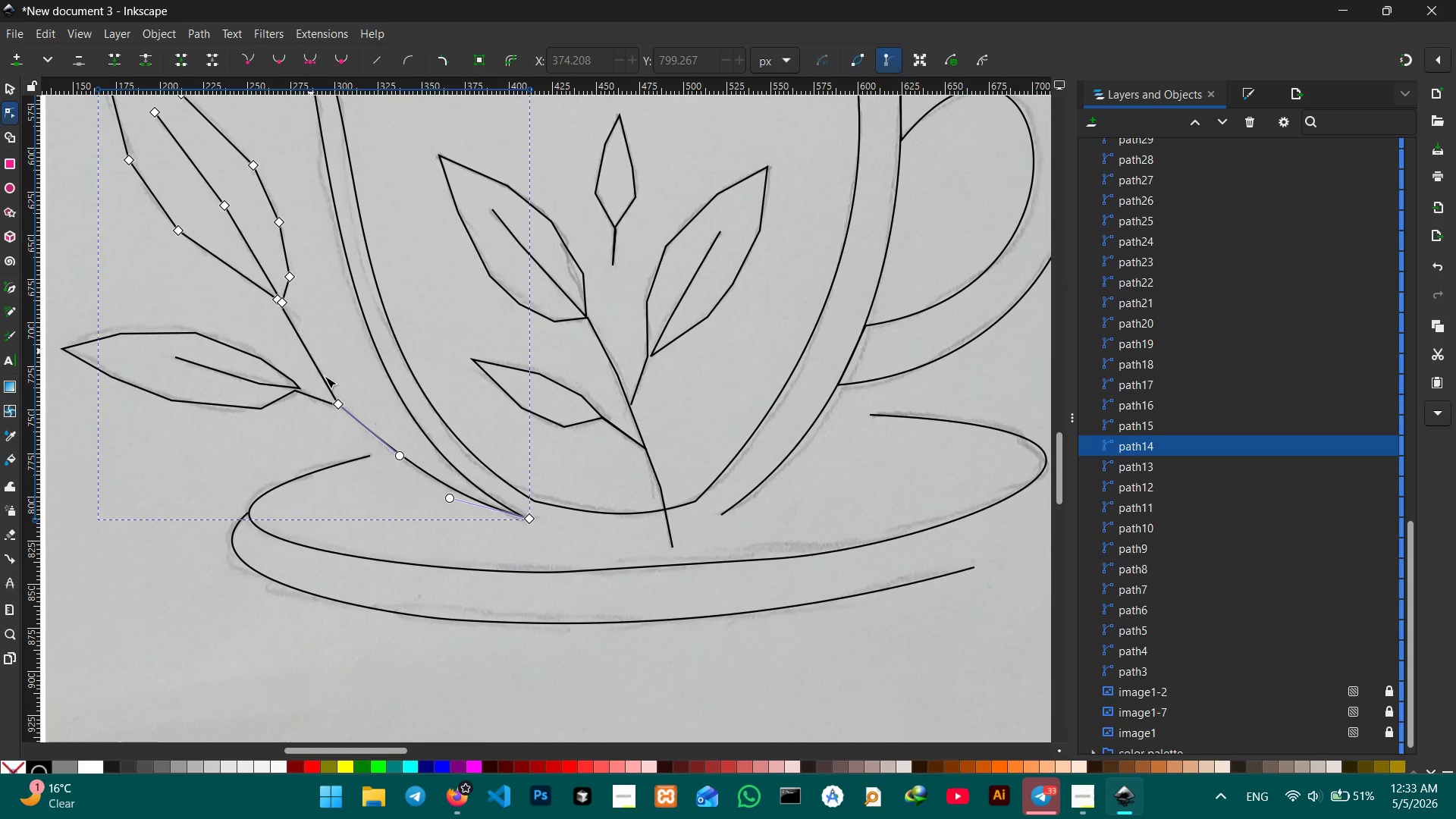 
left_click([332, 400])
 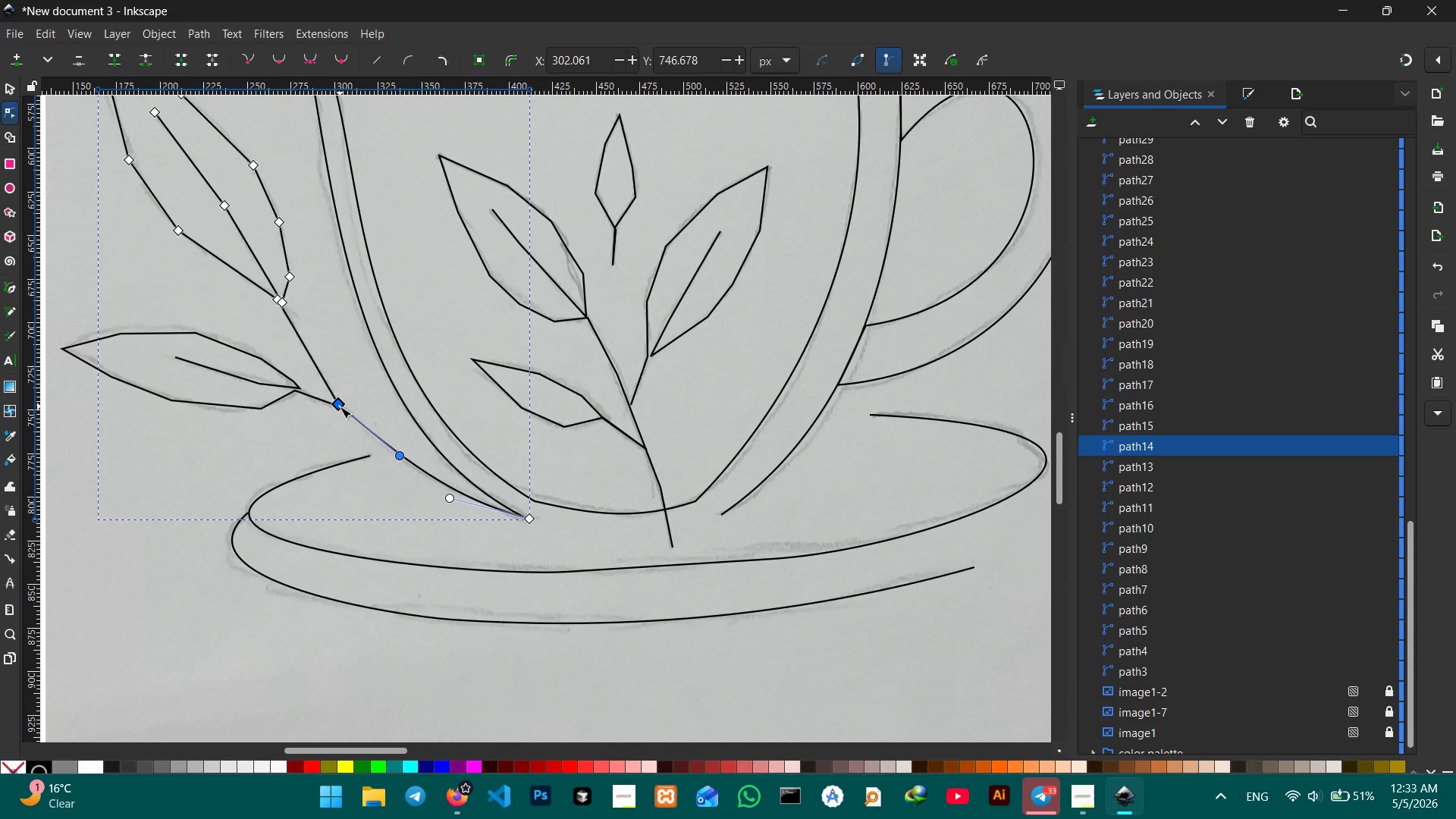 
left_click([340, 406])
 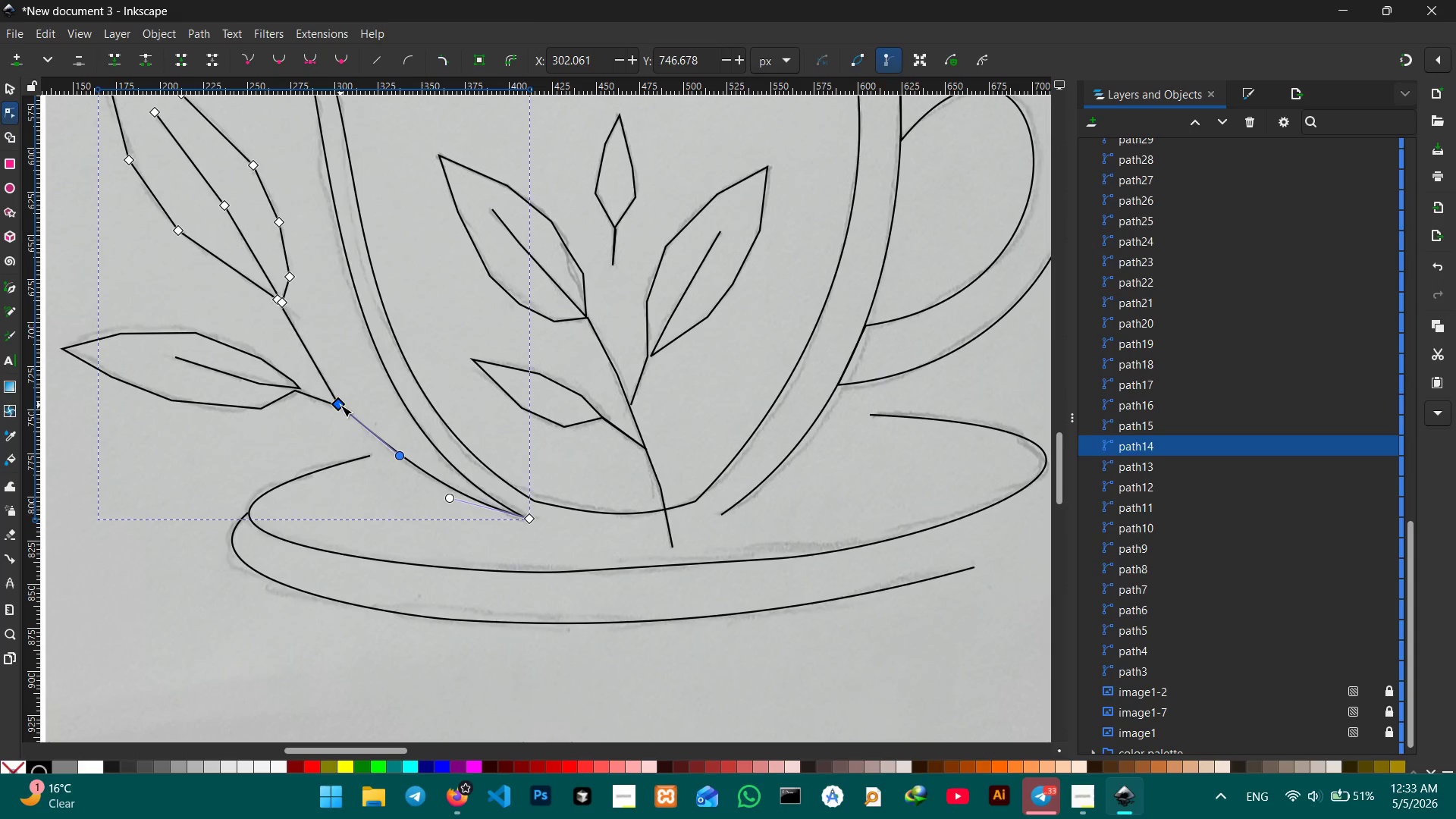 
key(Backspace)
 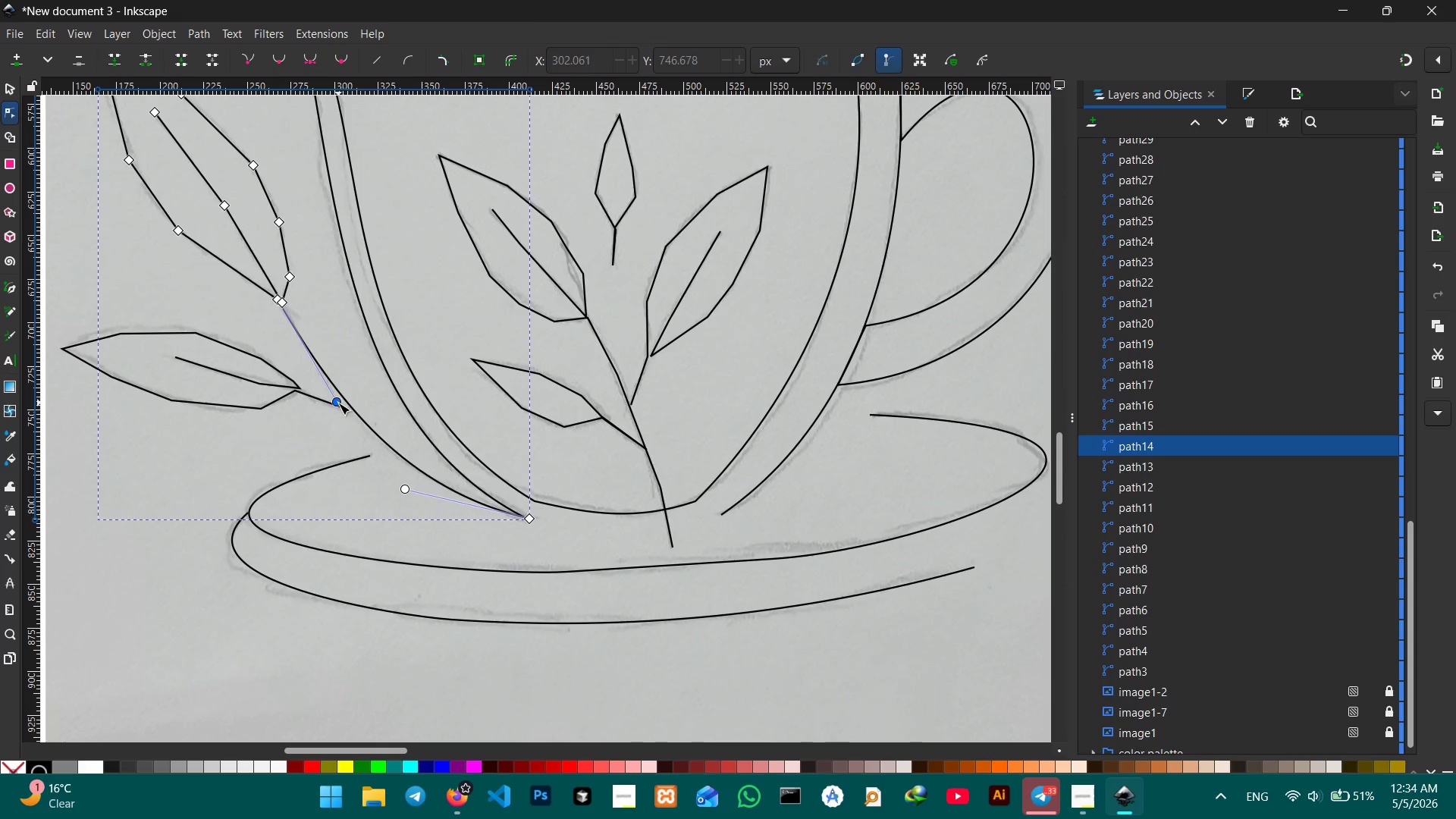 
left_click_drag(start_coordinate=[337, 404], to_coordinate=[324, 413])
 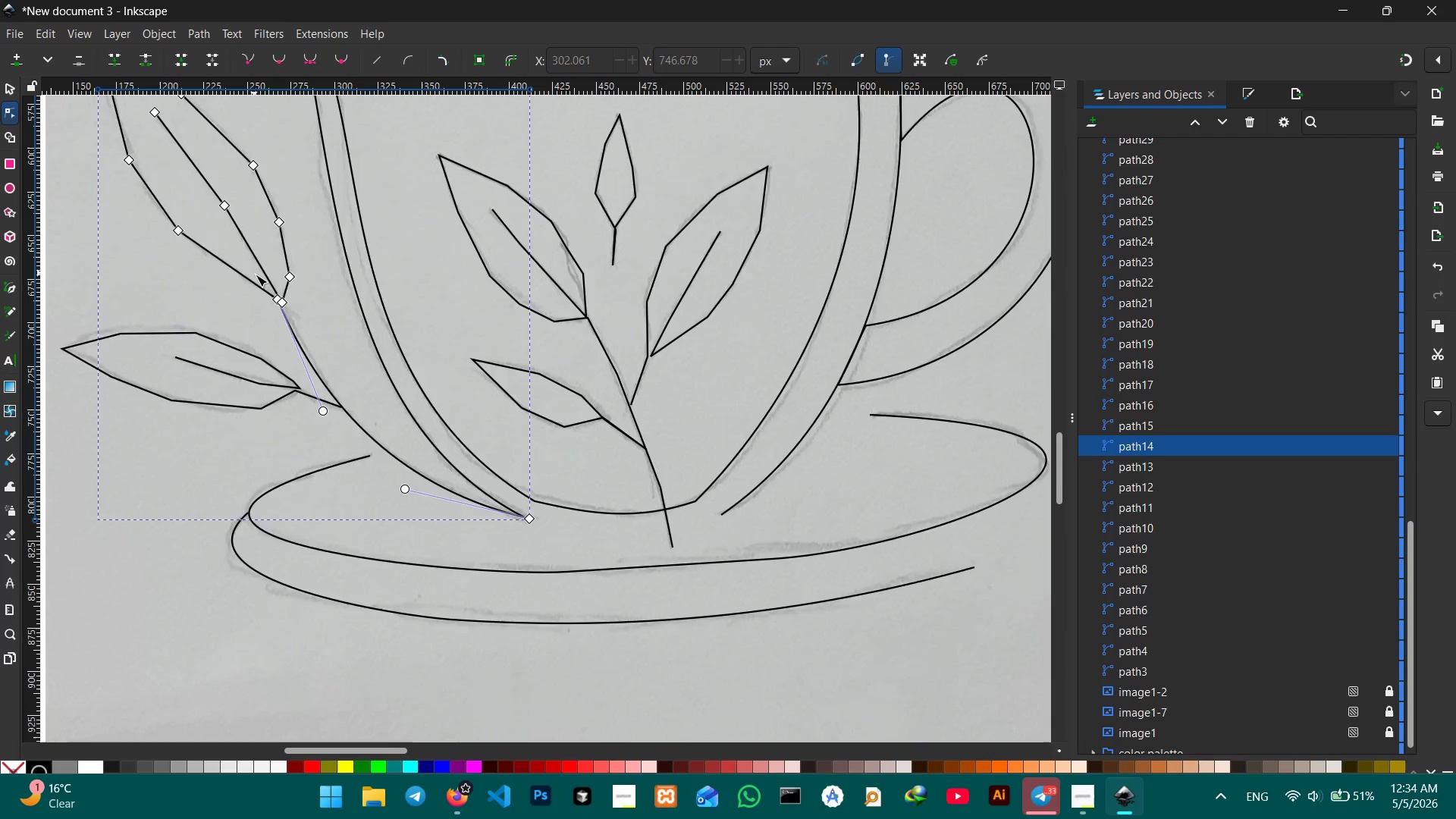 
scroll: coordinate [256, 275], scroll_direction: up, amount: 2.0
 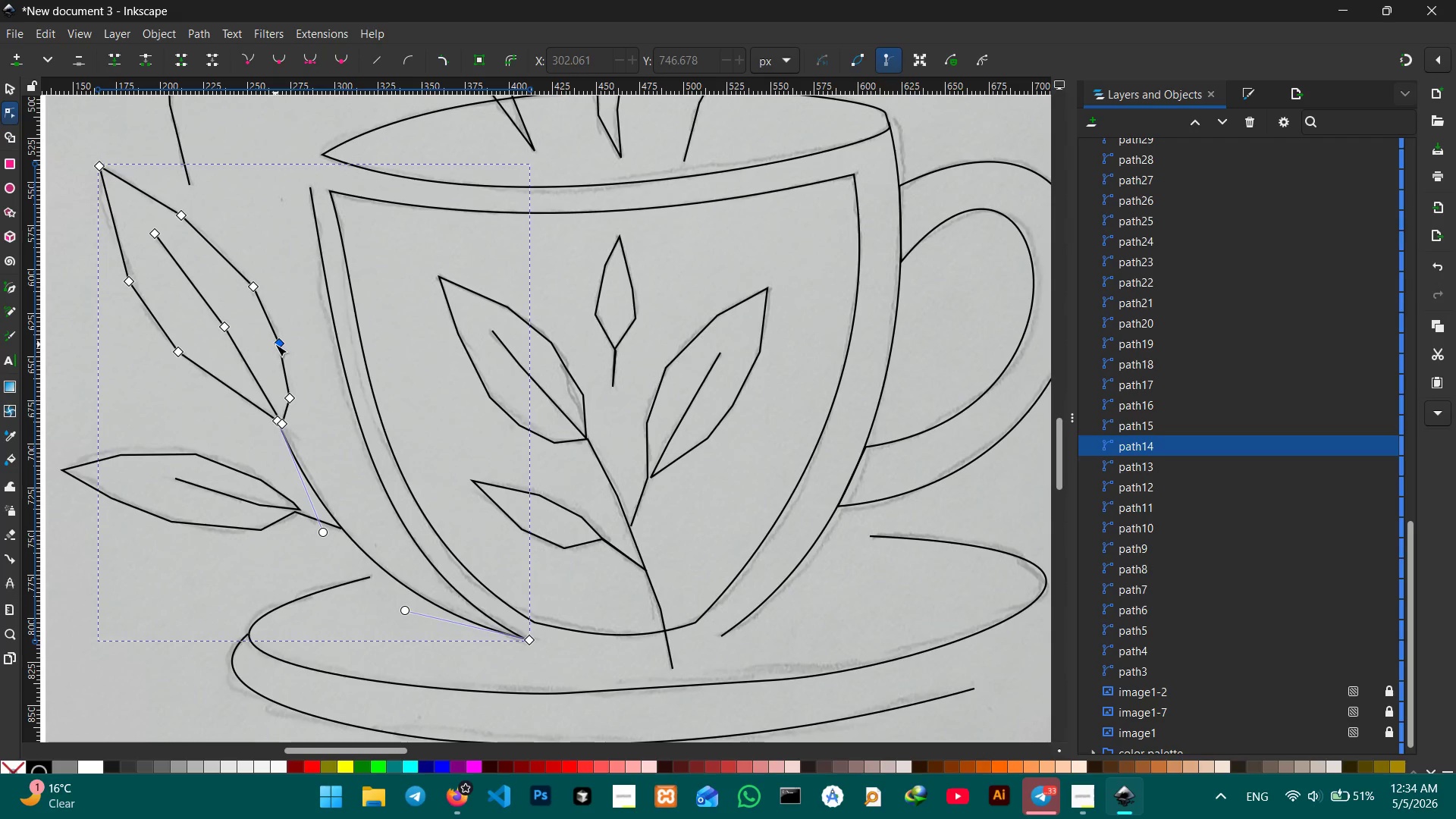 
left_click([282, 344])
 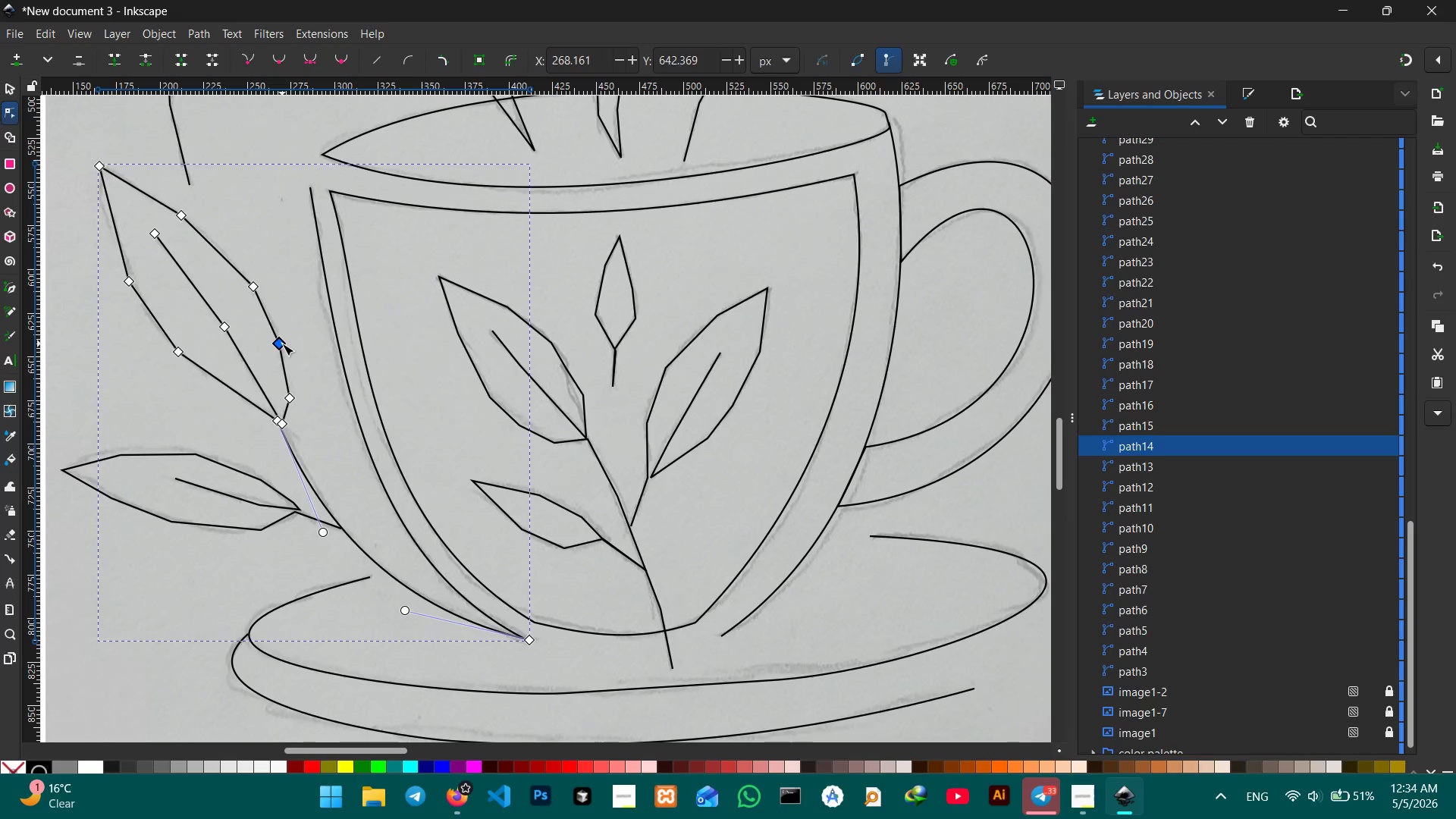 
key(Backspace)
 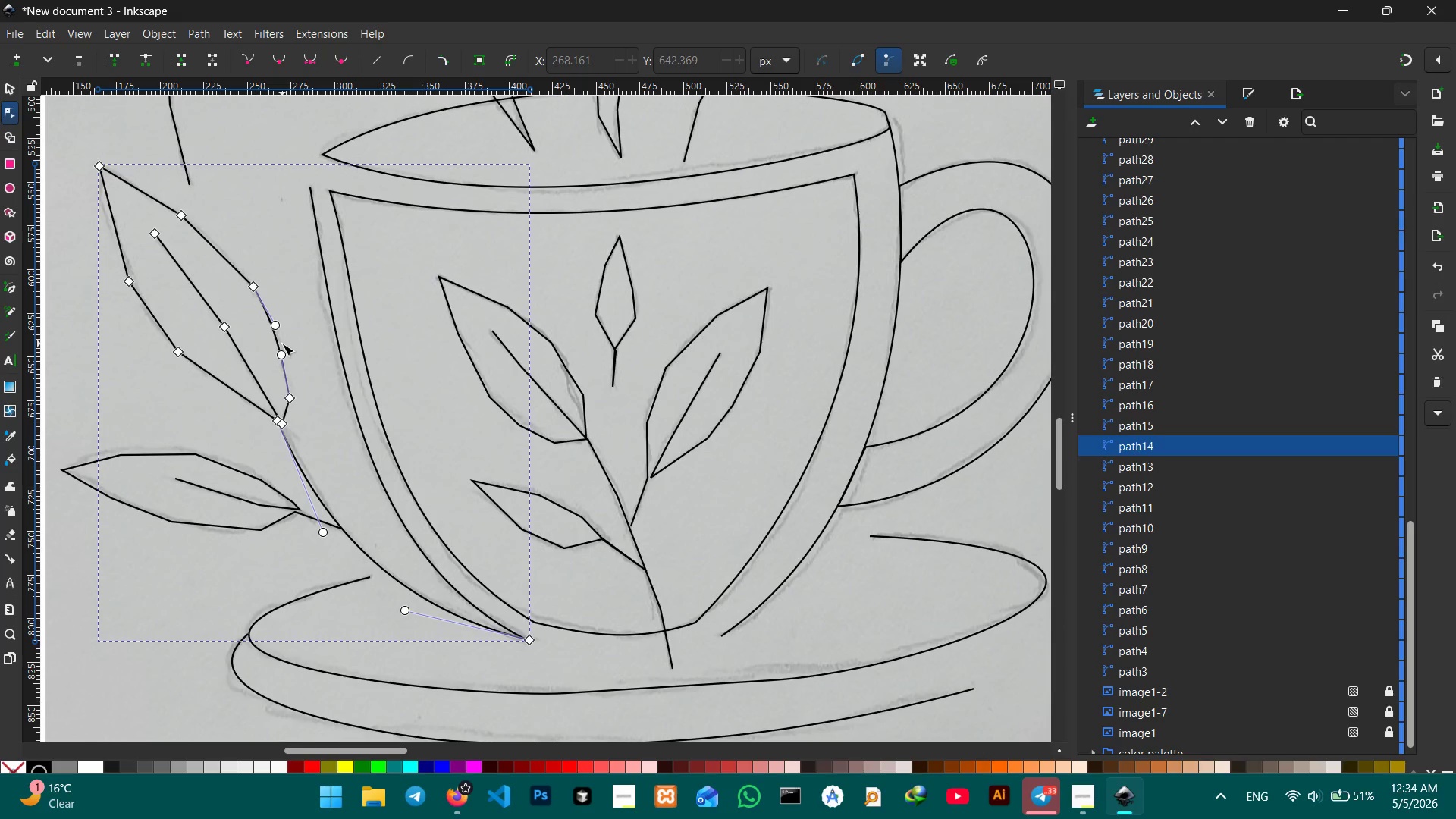 
wait(7.58)
 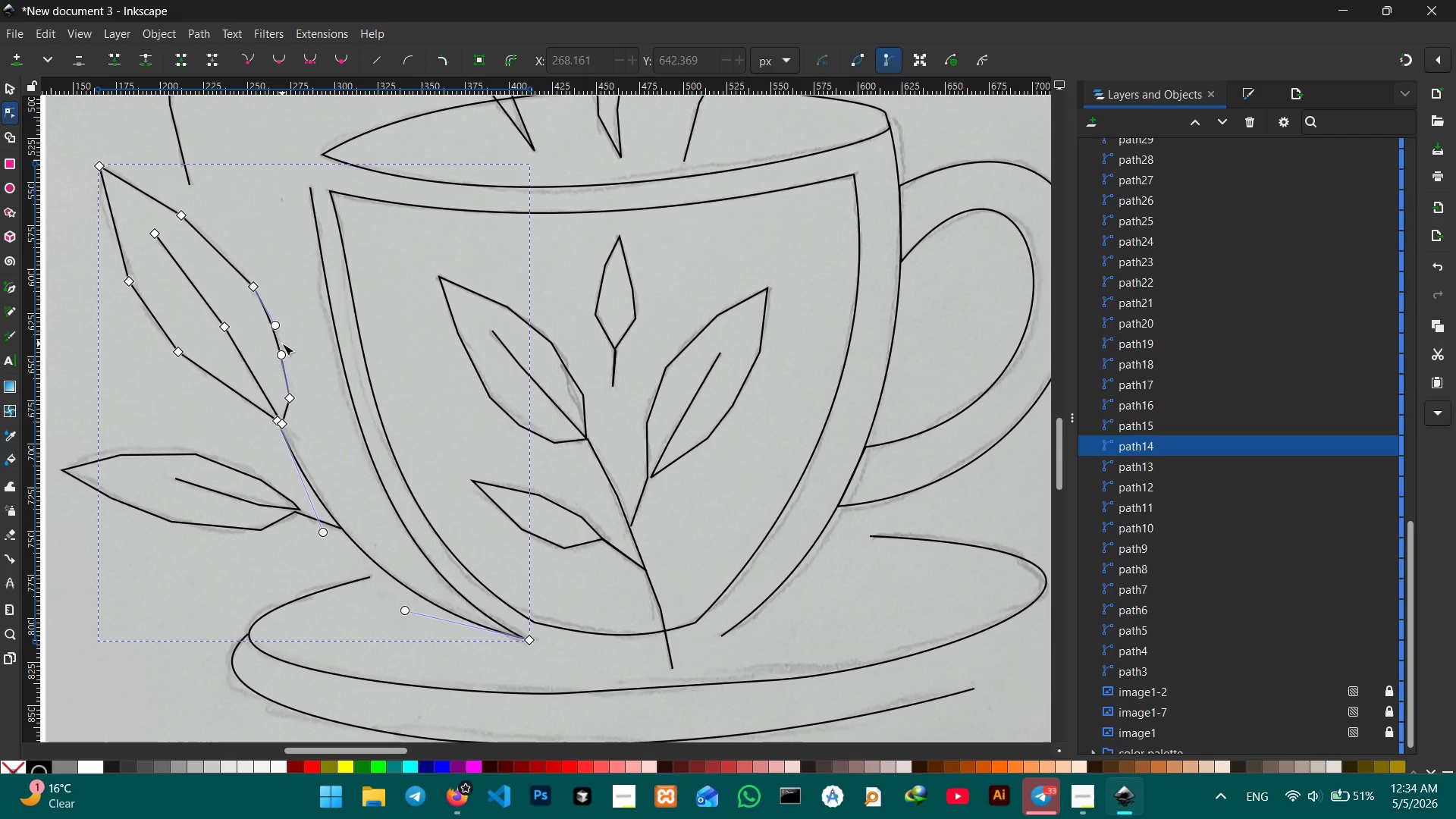 
left_click([294, 397])
 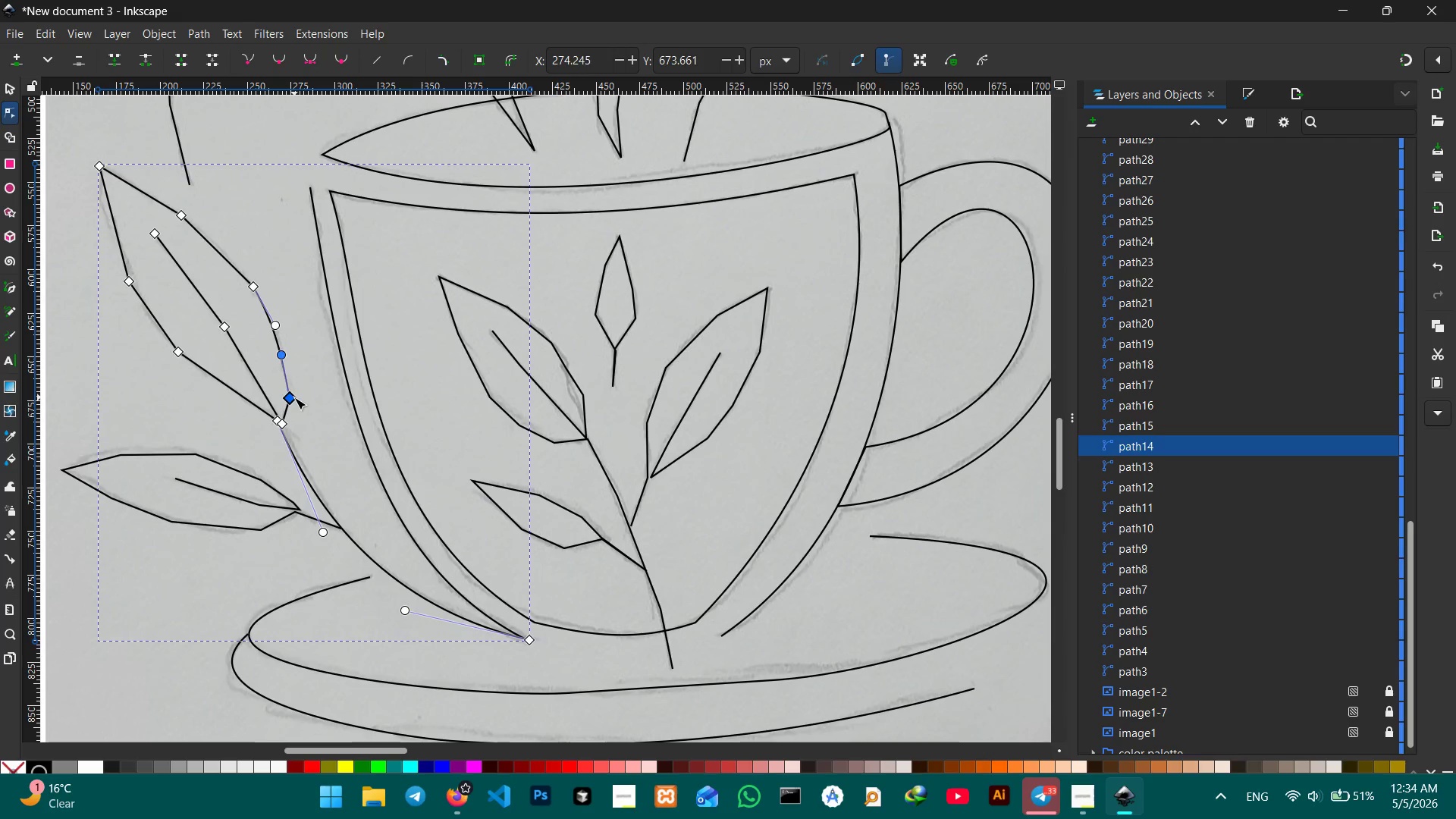 
key(Backspace)
 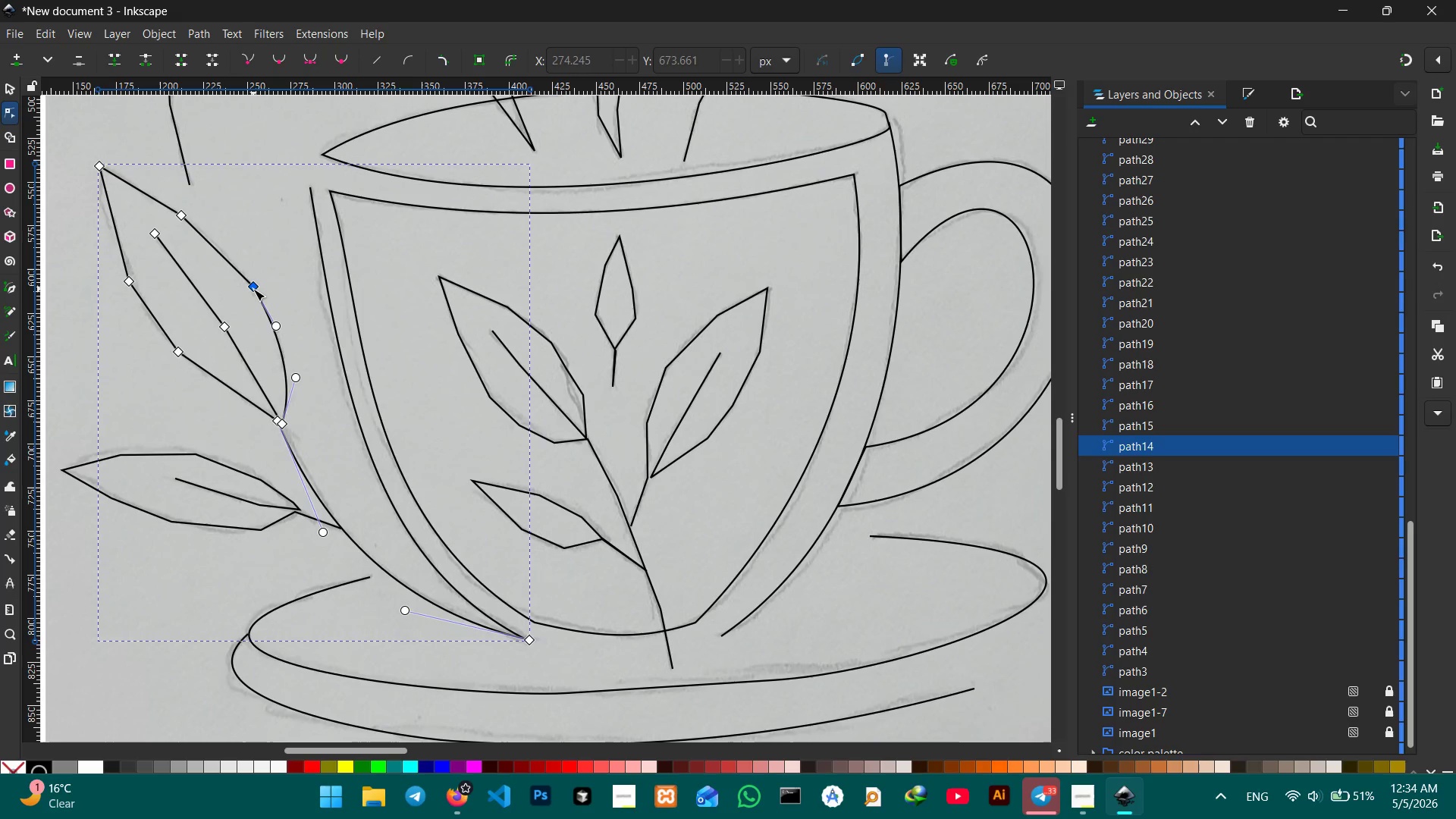 
left_click([253, 289])
 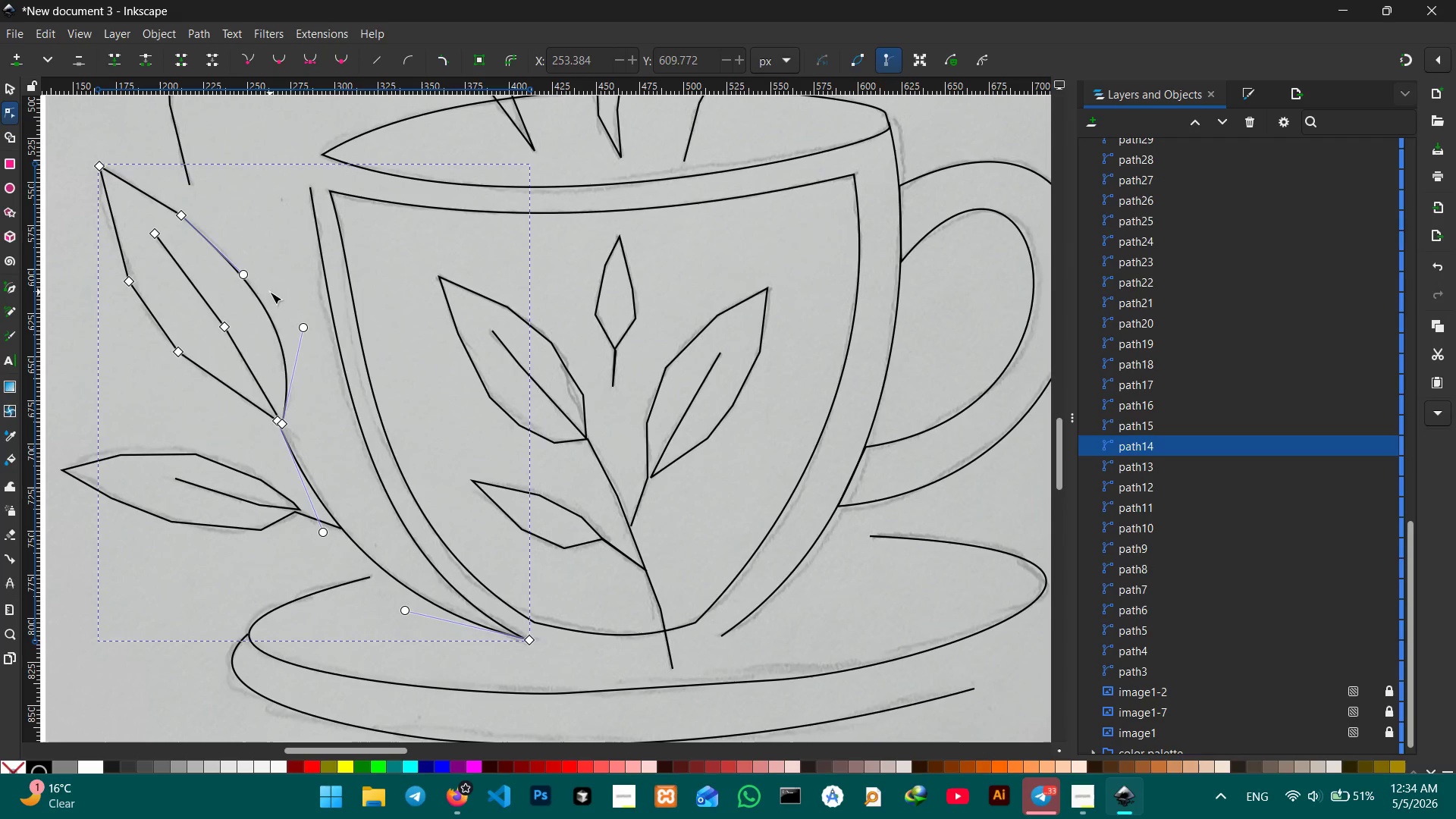 
key(Backspace)
 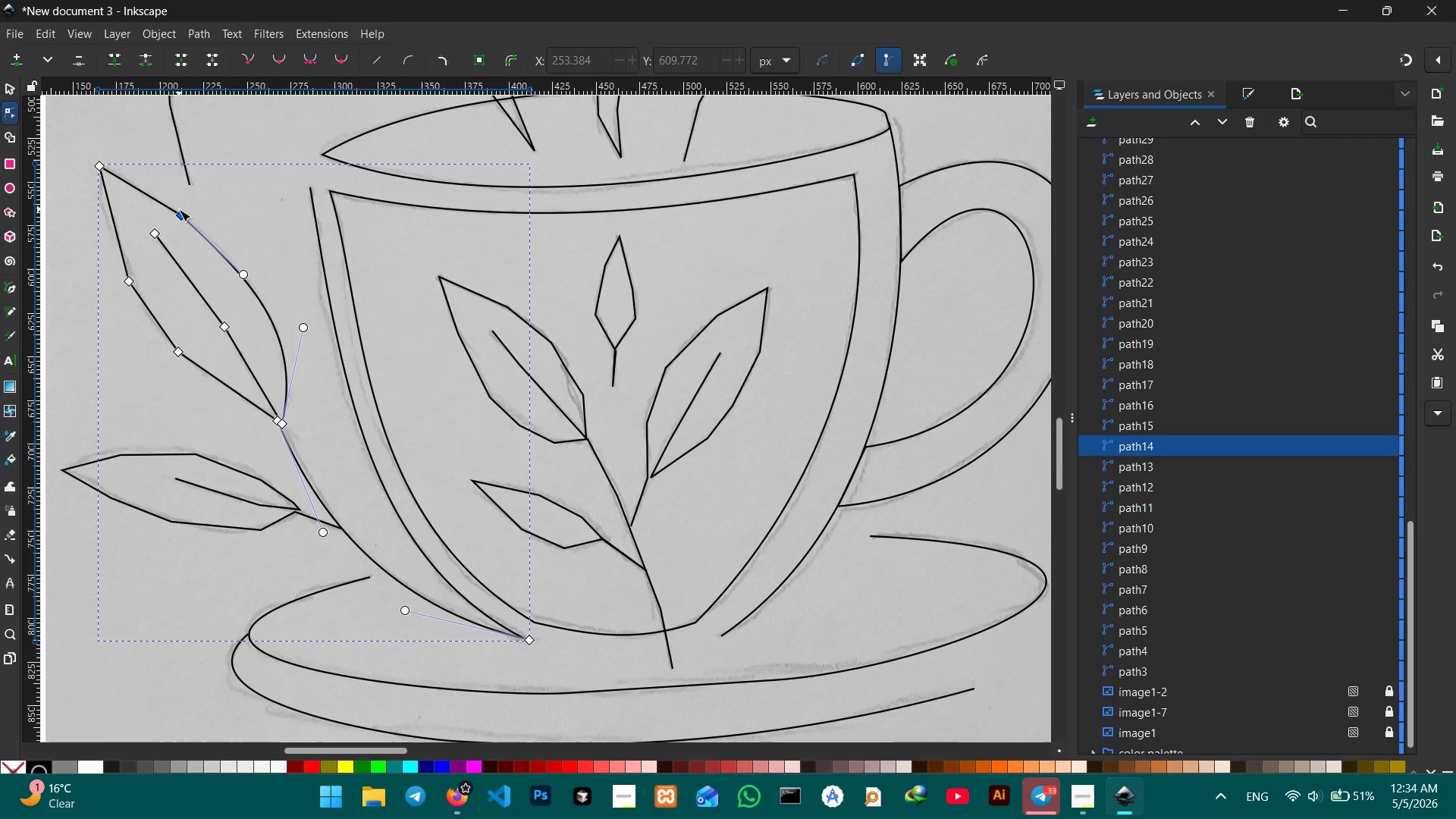 
left_click([179, 209])
 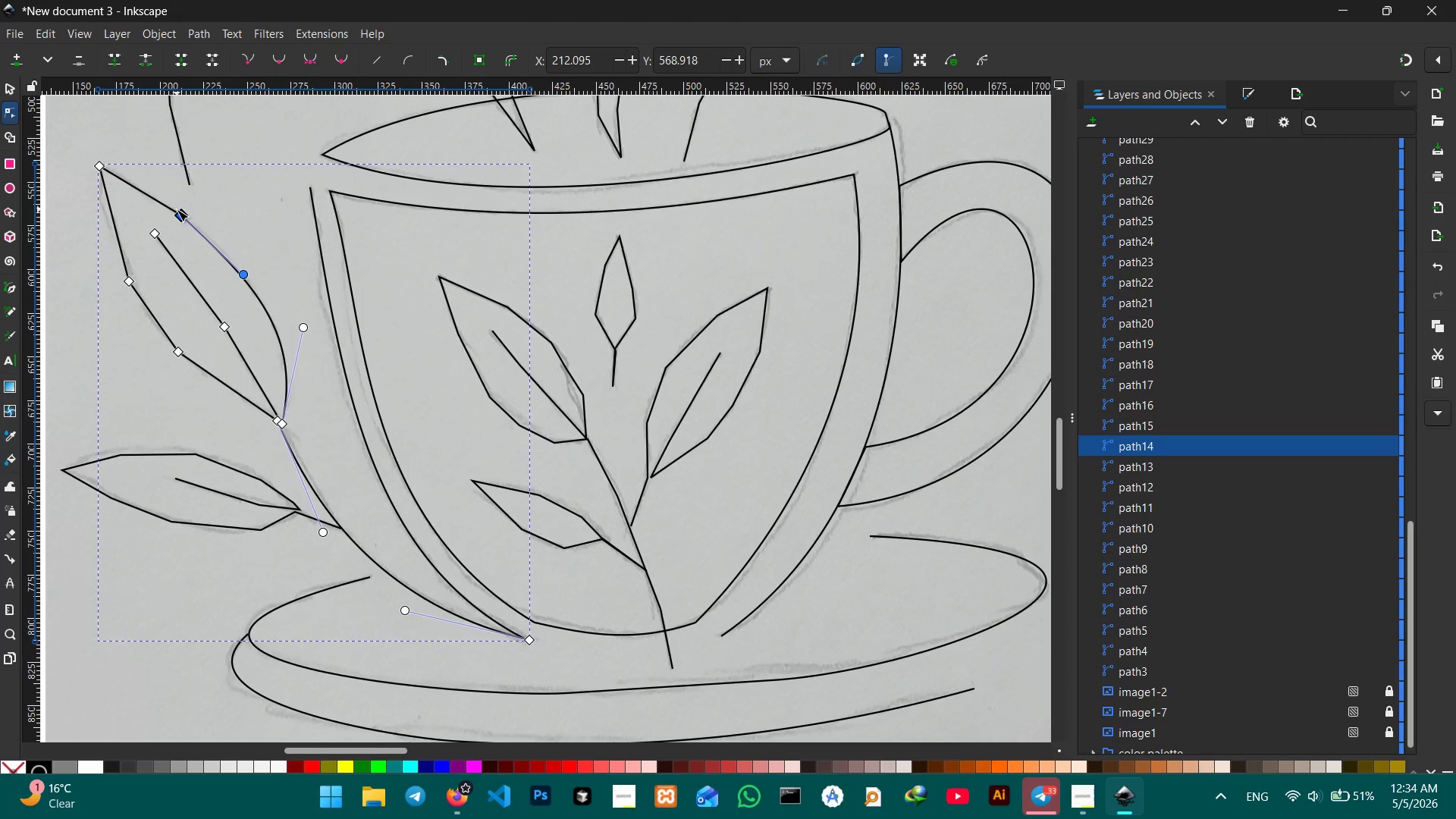 
key(Backspace)
 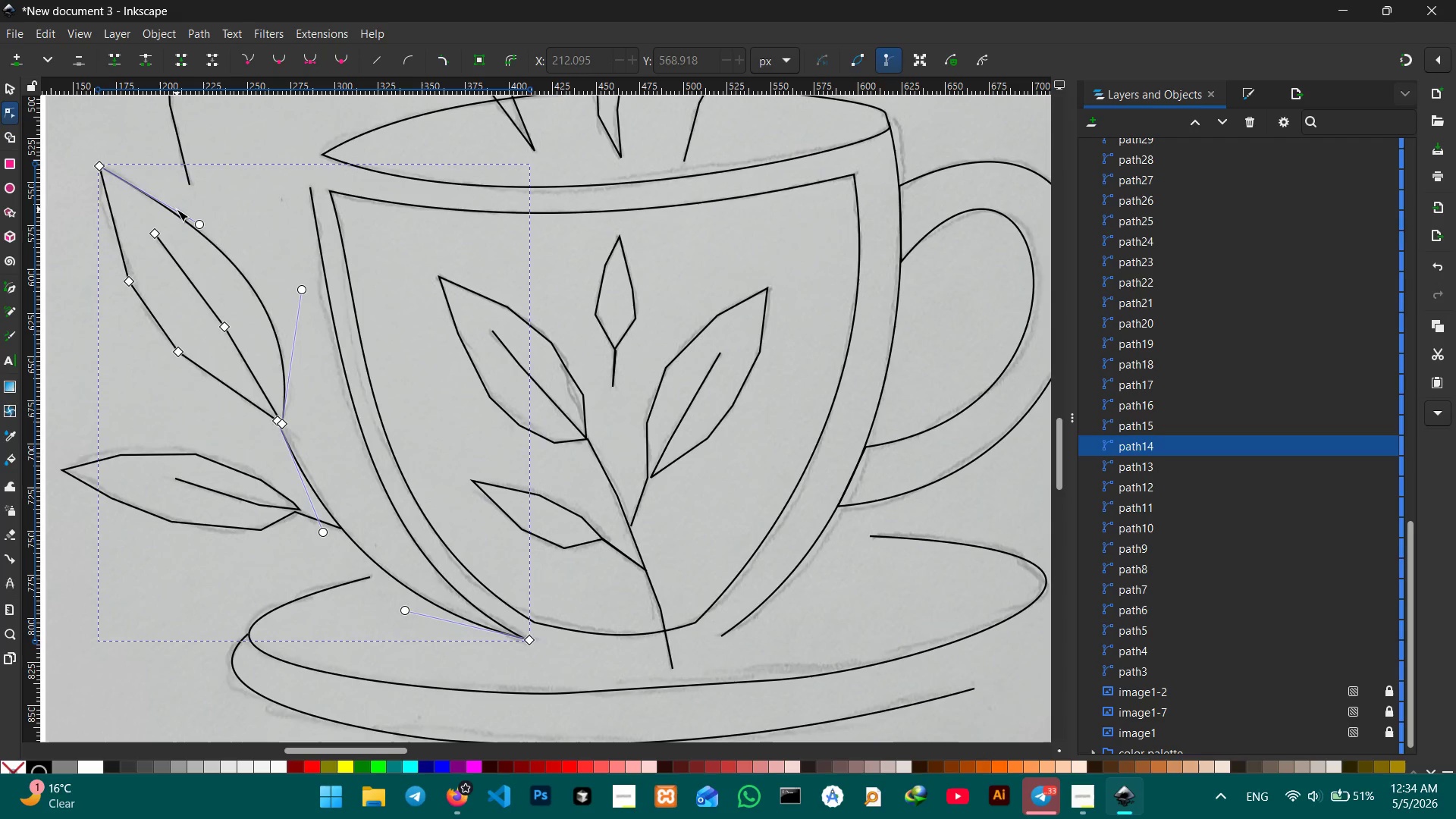 
left_click([130, 275])
 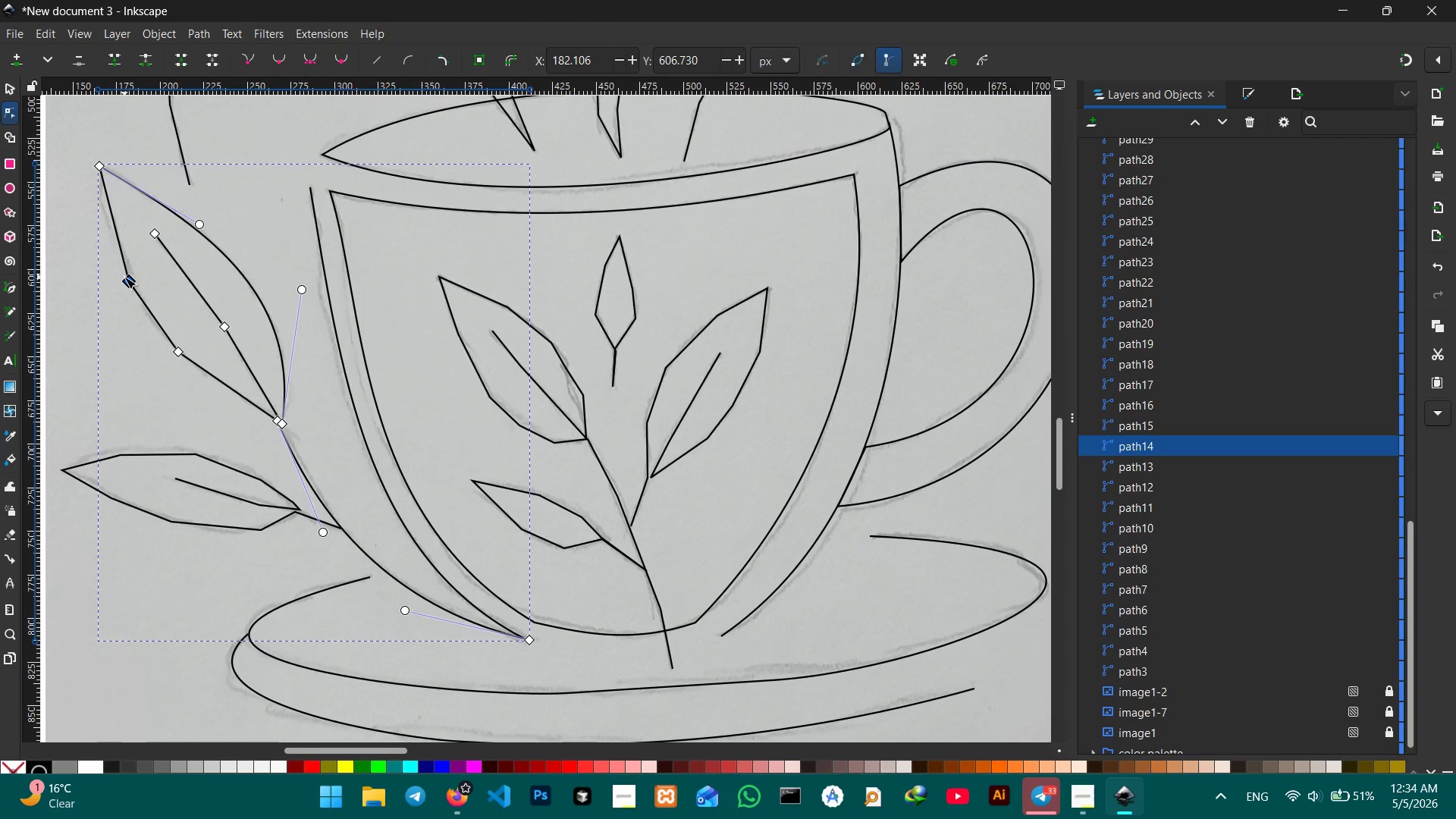 
key(Backspace)
 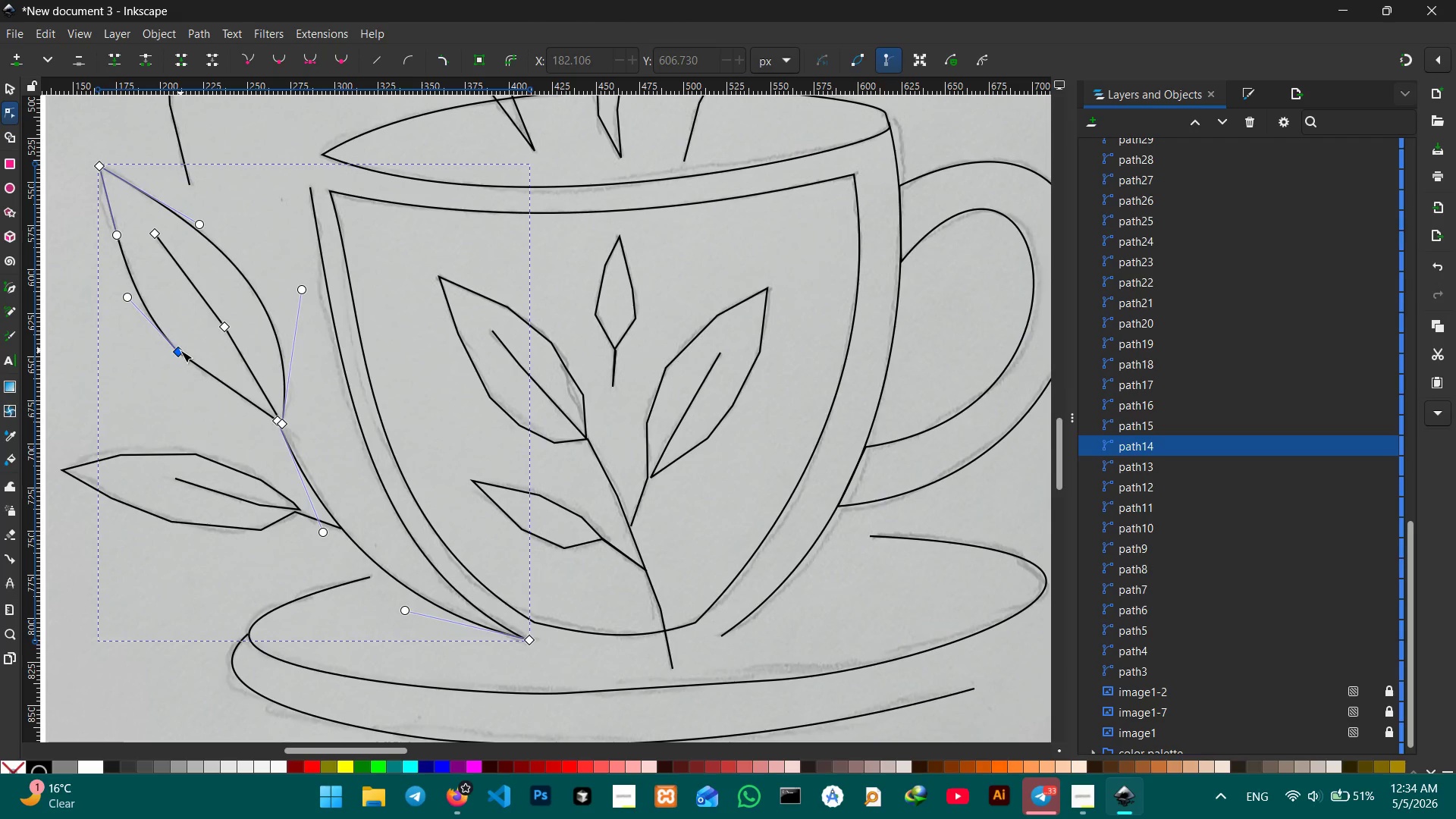 
left_click([180, 350])
 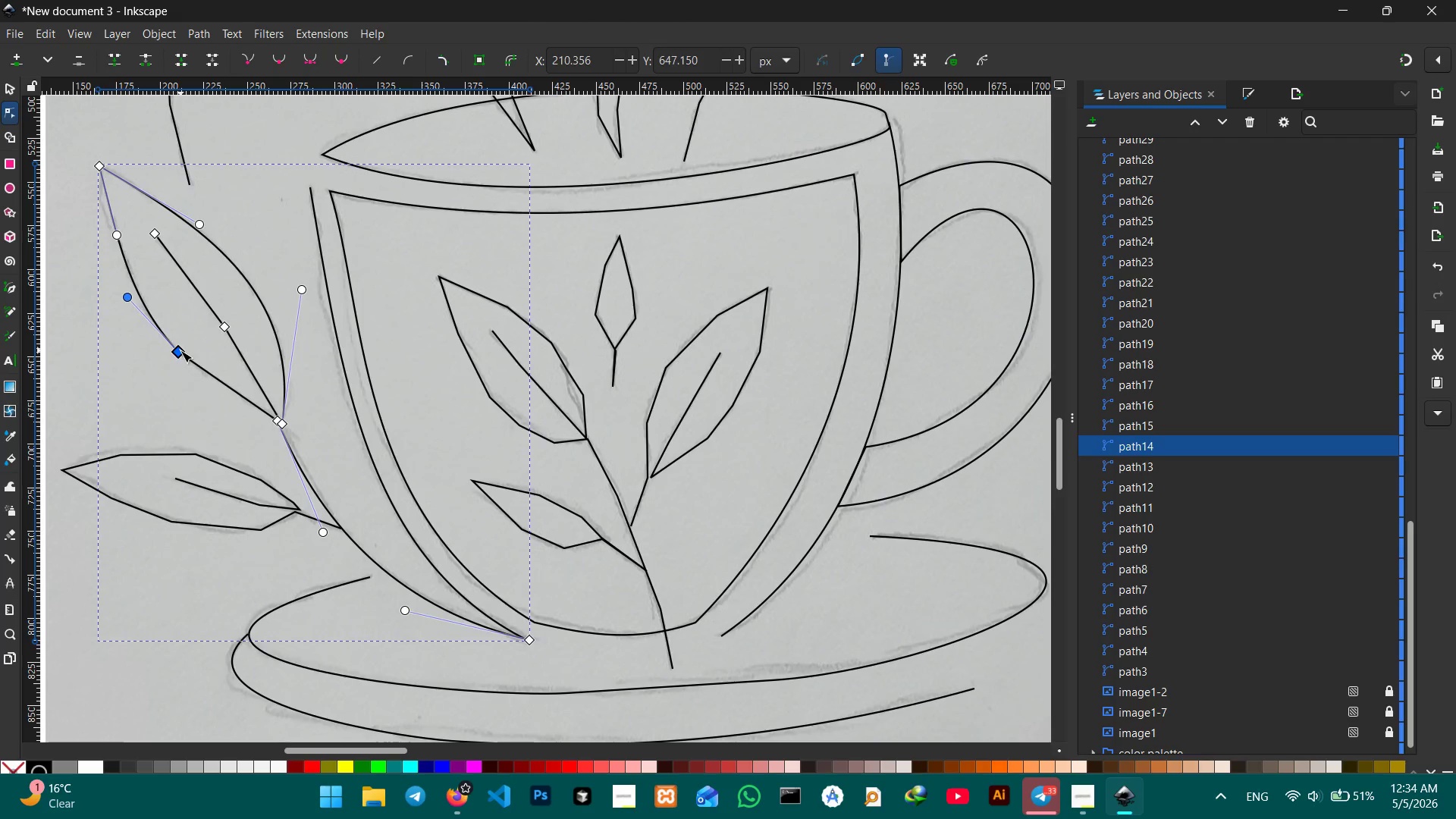 
key(Backspace)
 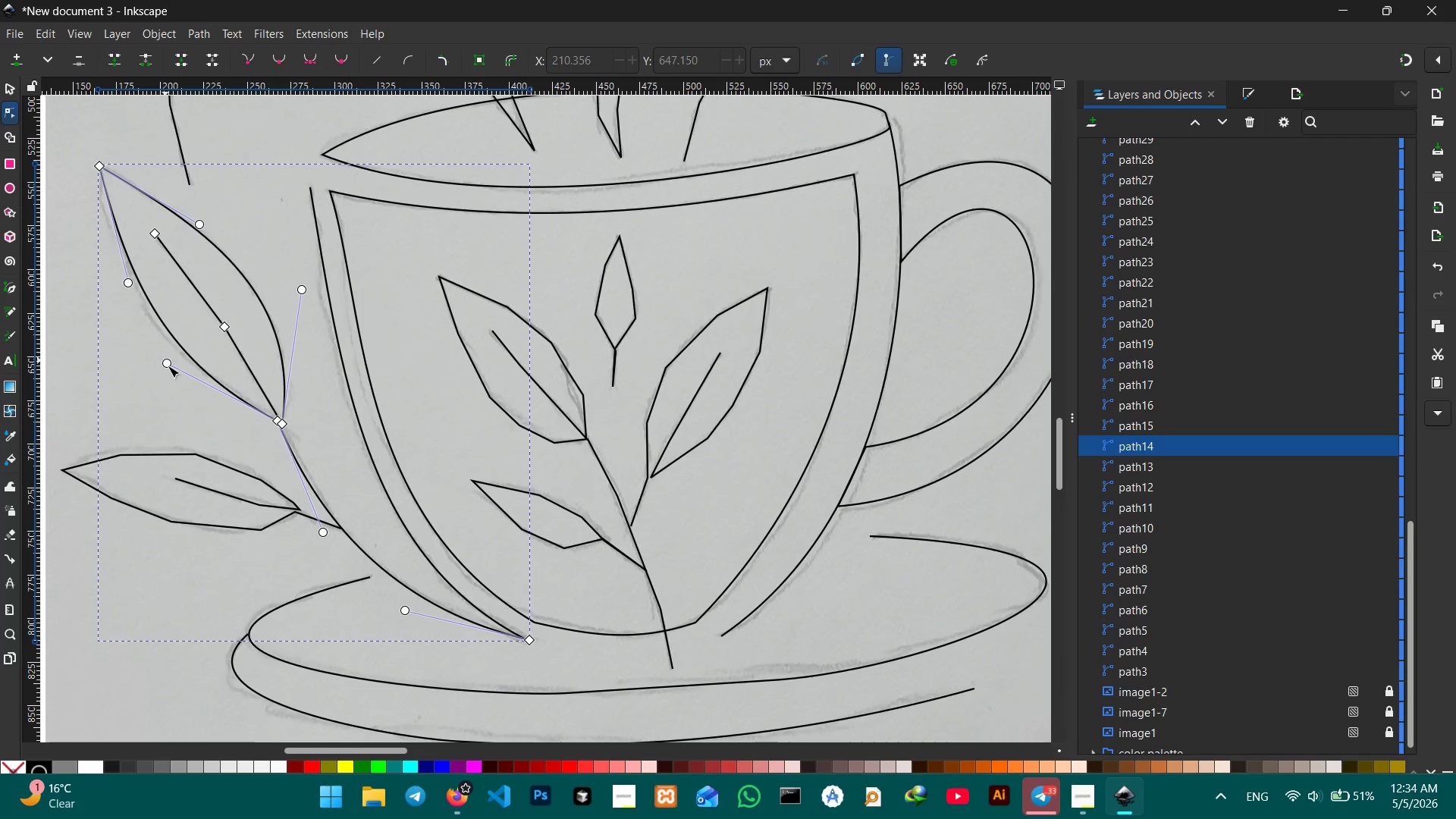 
left_click_drag(start_coordinate=[167, 366], to_coordinate=[142, 359])
 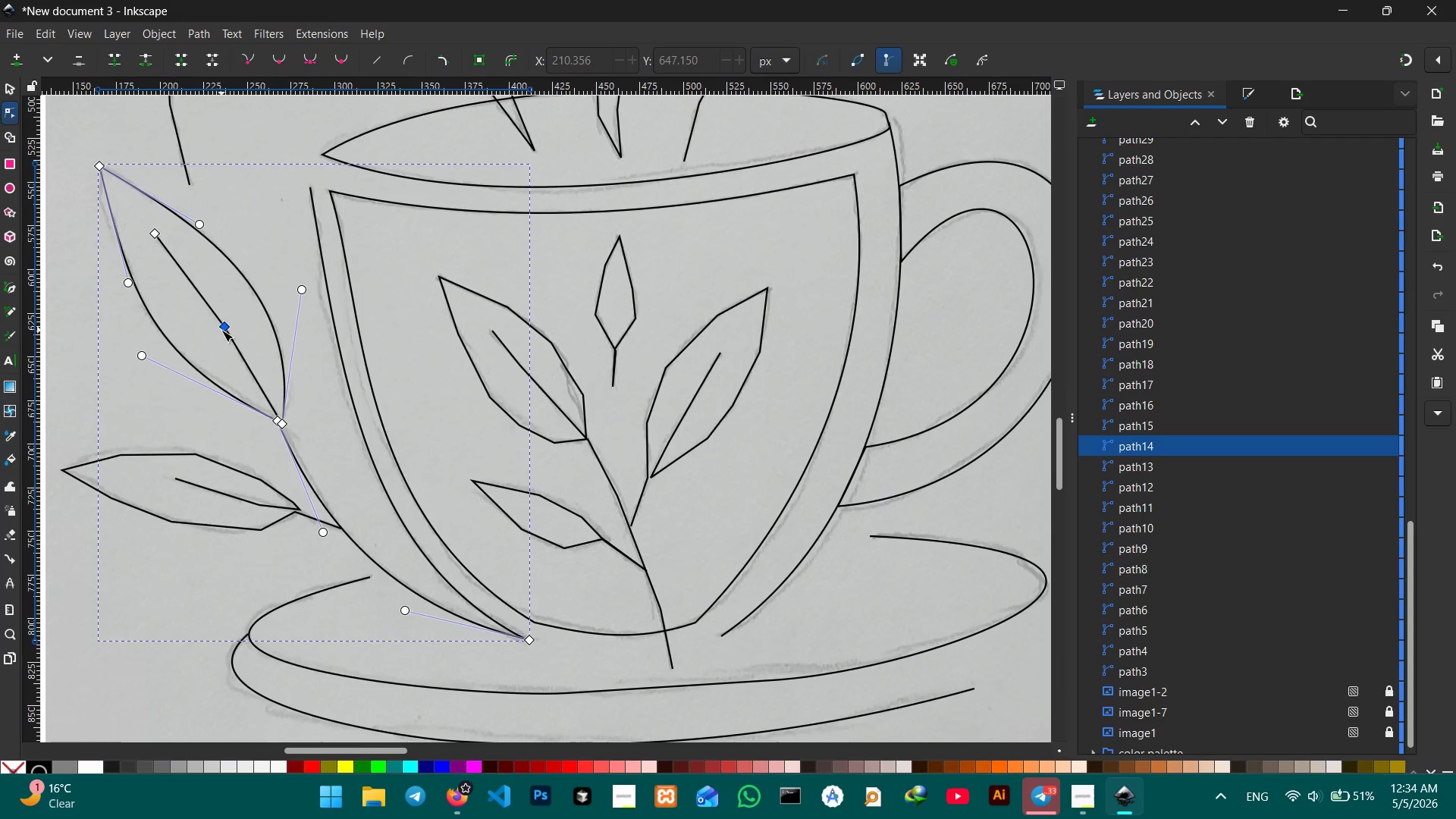 
left_click([221, 330])
 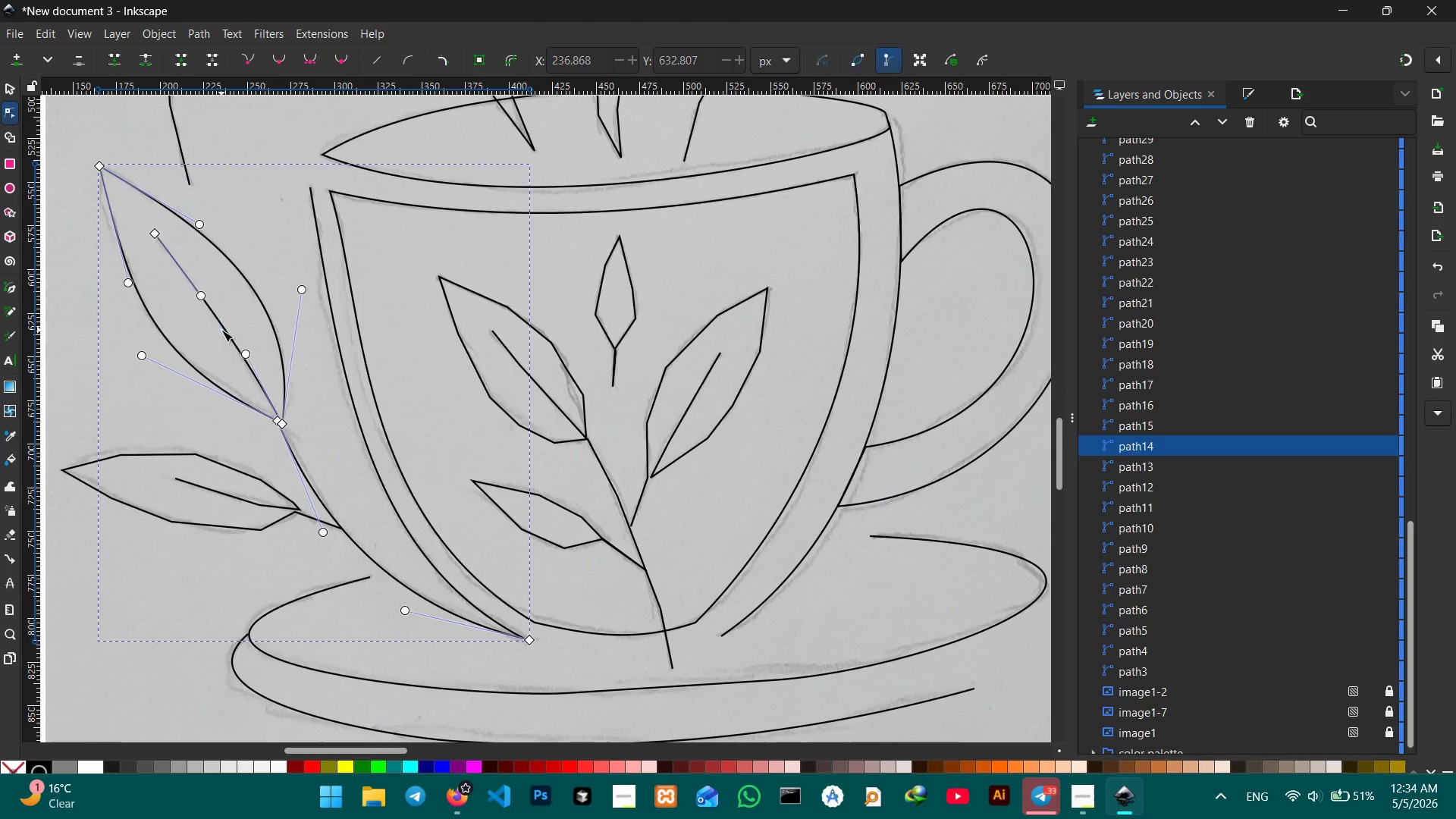 
key(Backspace)
 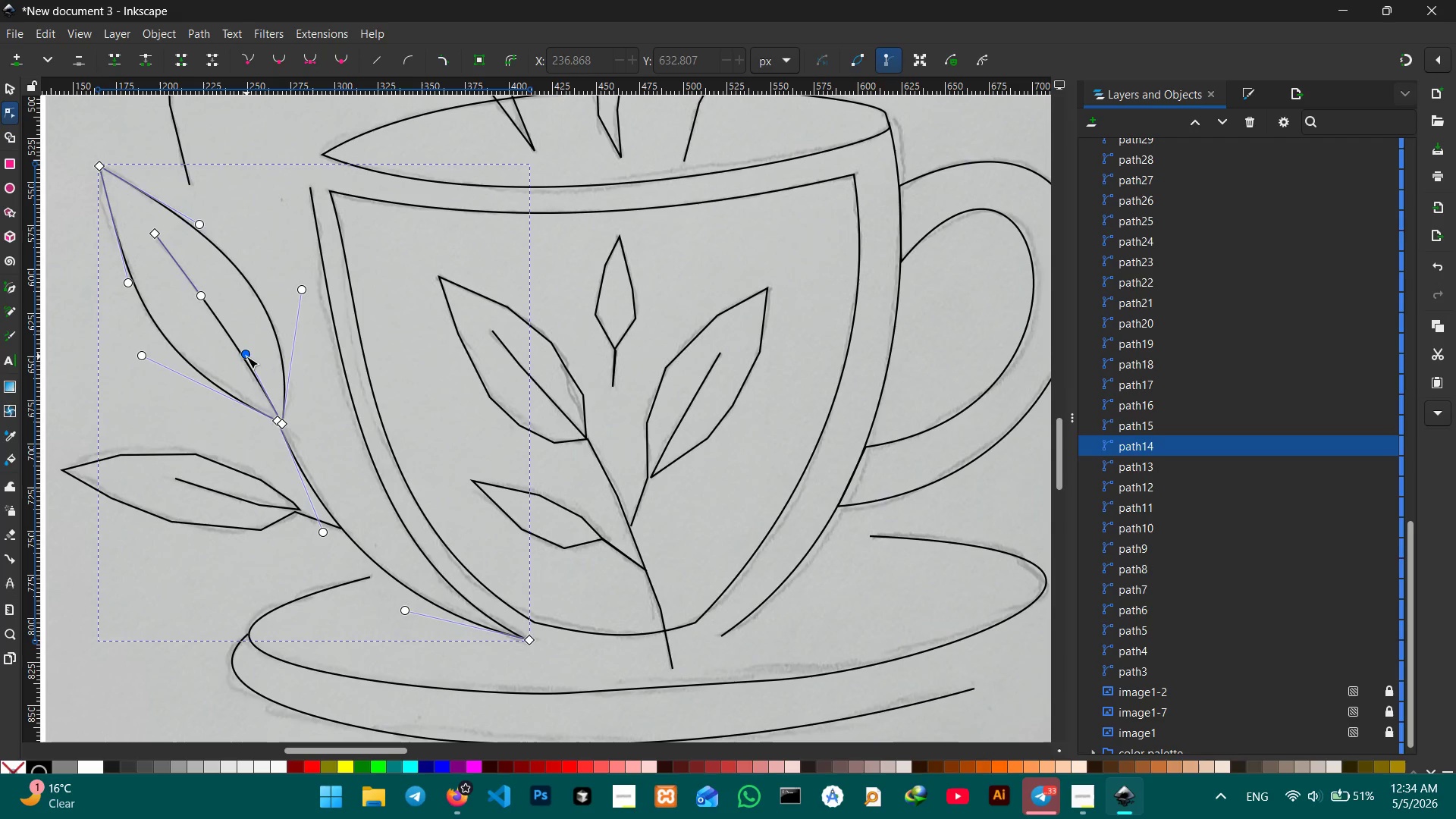 
left_click_drag(start_coordinate=[246, 356], to_coordinate=[219, 366])
 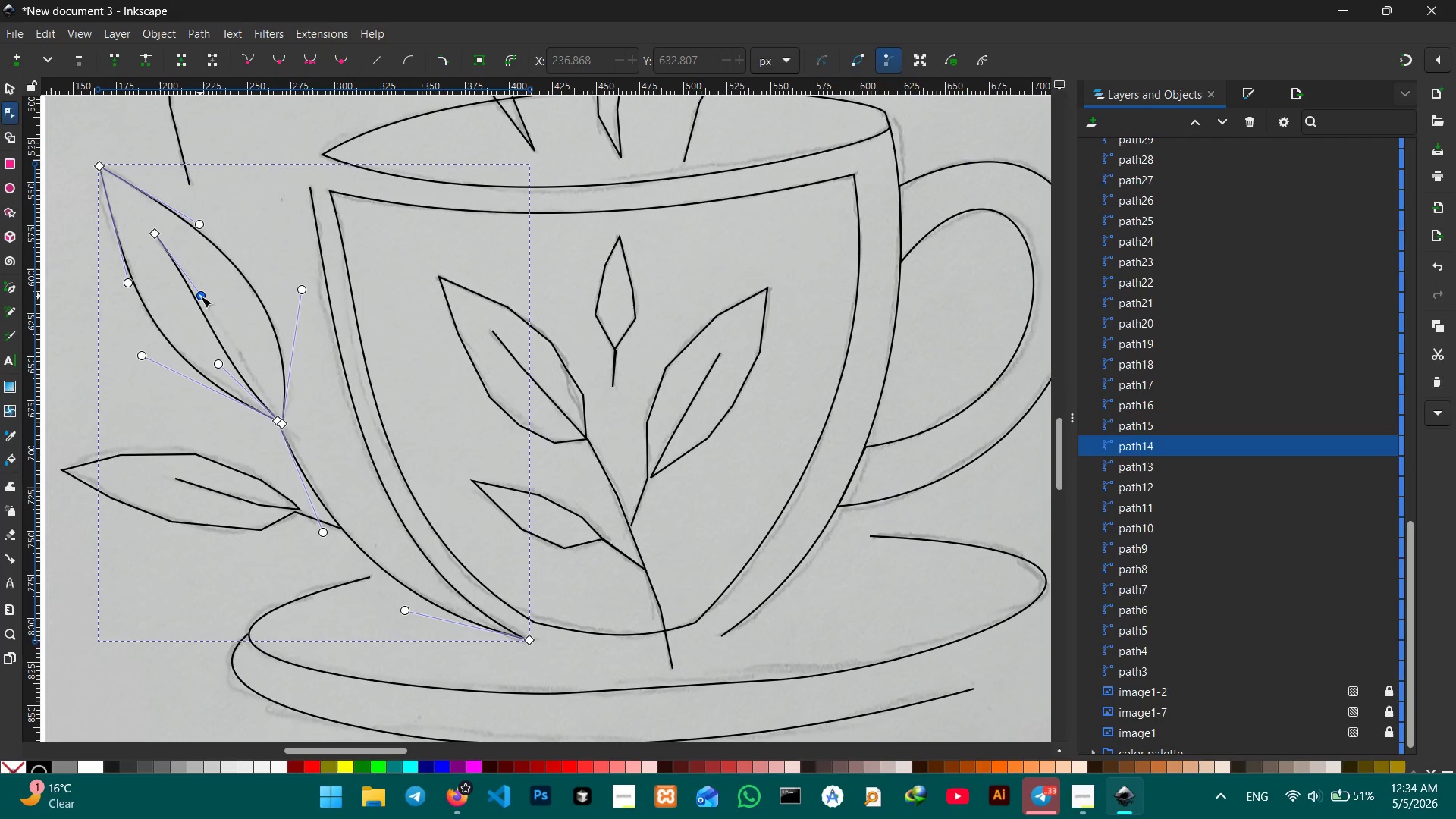 
left_click_drag(start_coordinate=[200, 296], to_coordinate=[248, 320])
 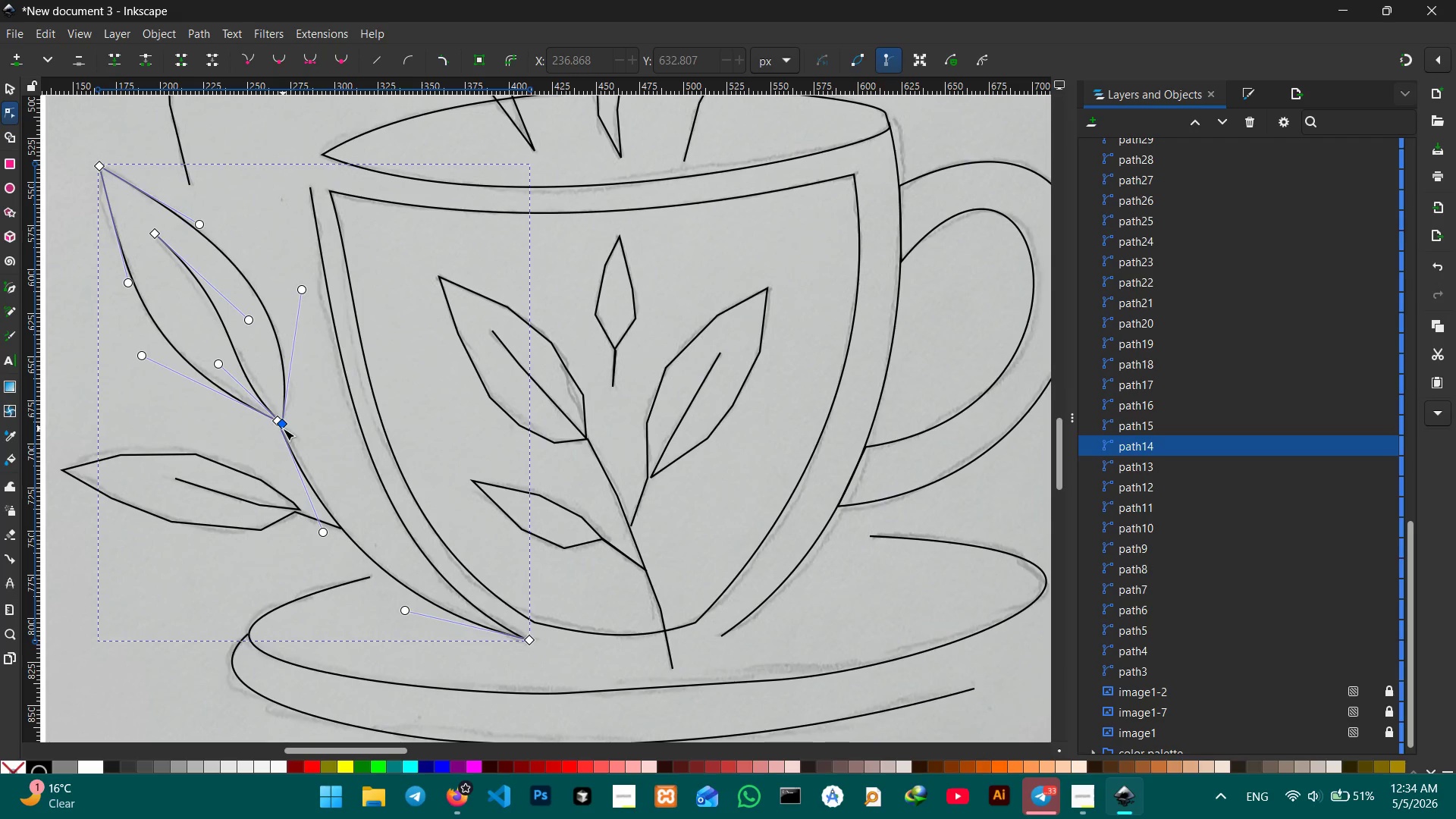 
left_click_drag(start_coordinate=[283, 428], to_coordinate=[279, 426])
 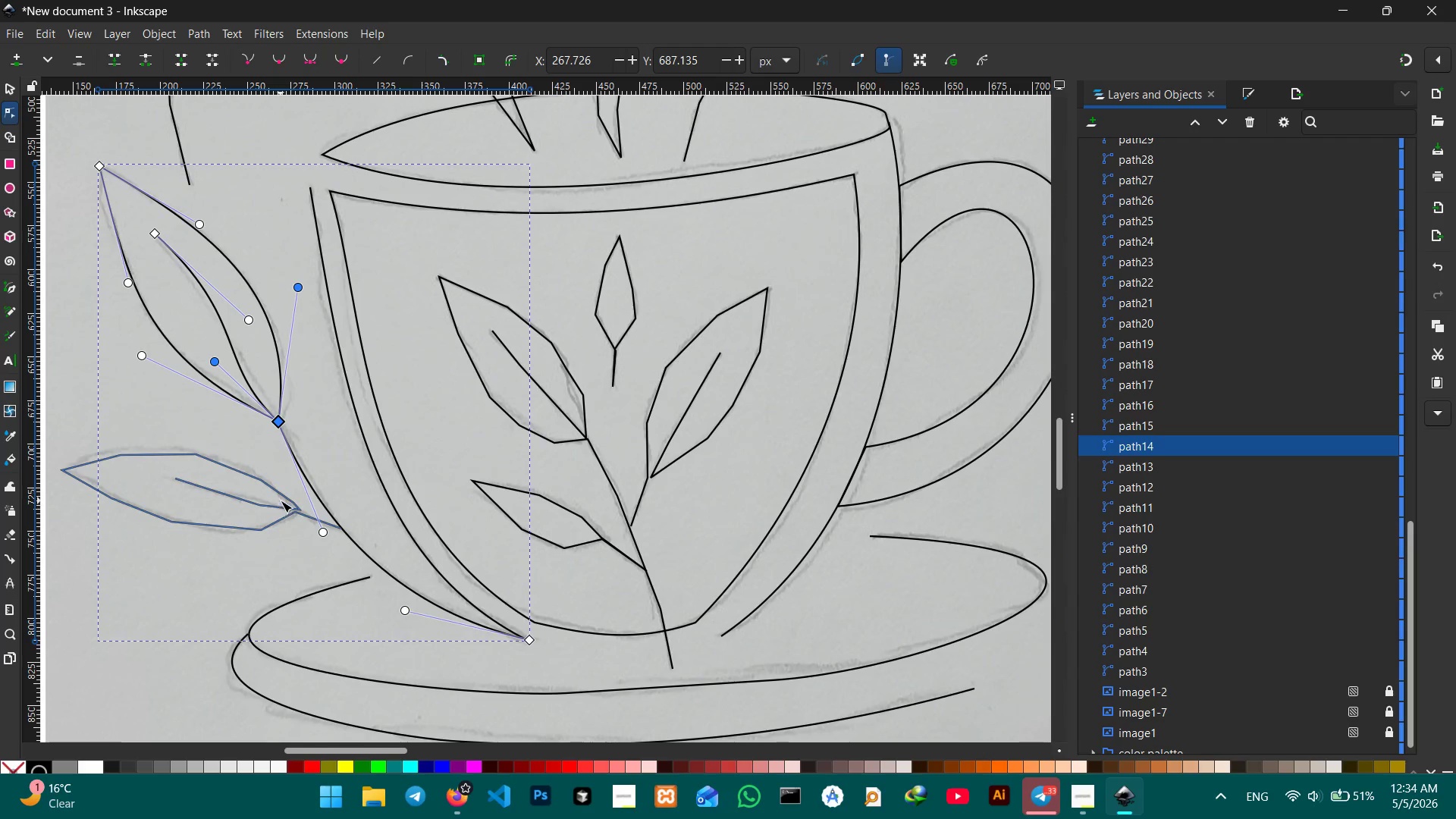 
left_click([281, 497])
 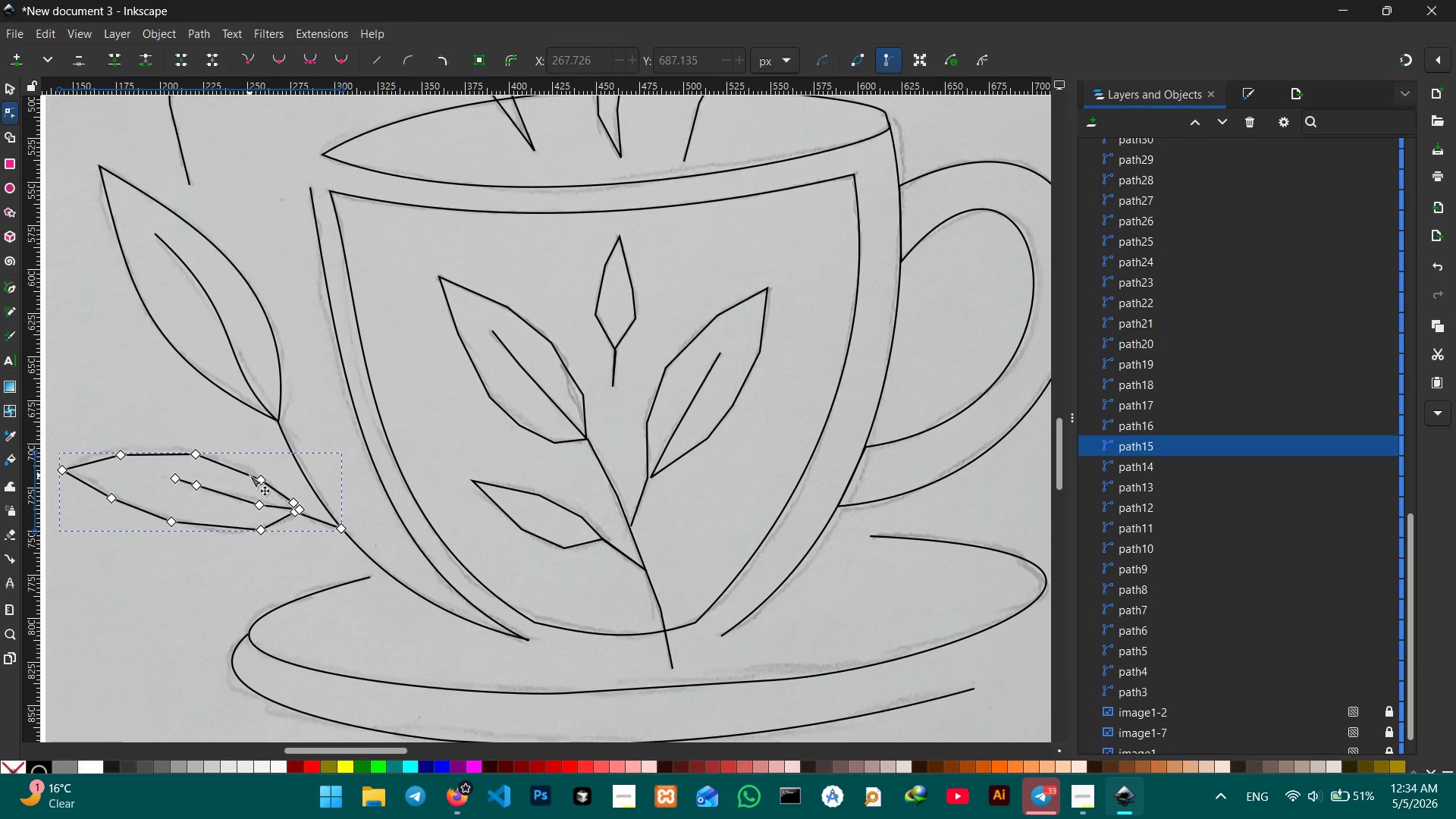 
left_click([258, 477])
 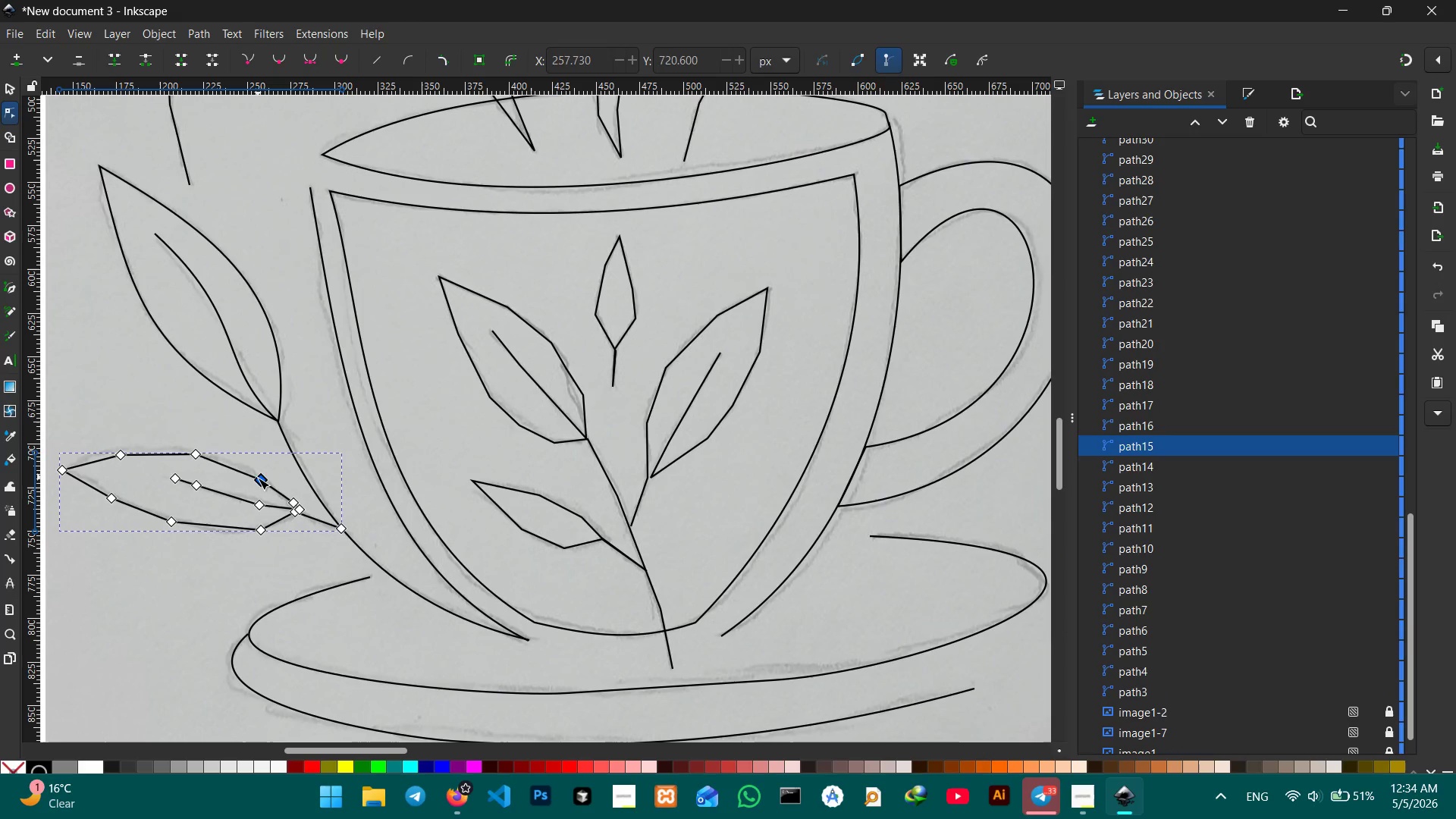 
key(Backspace)
 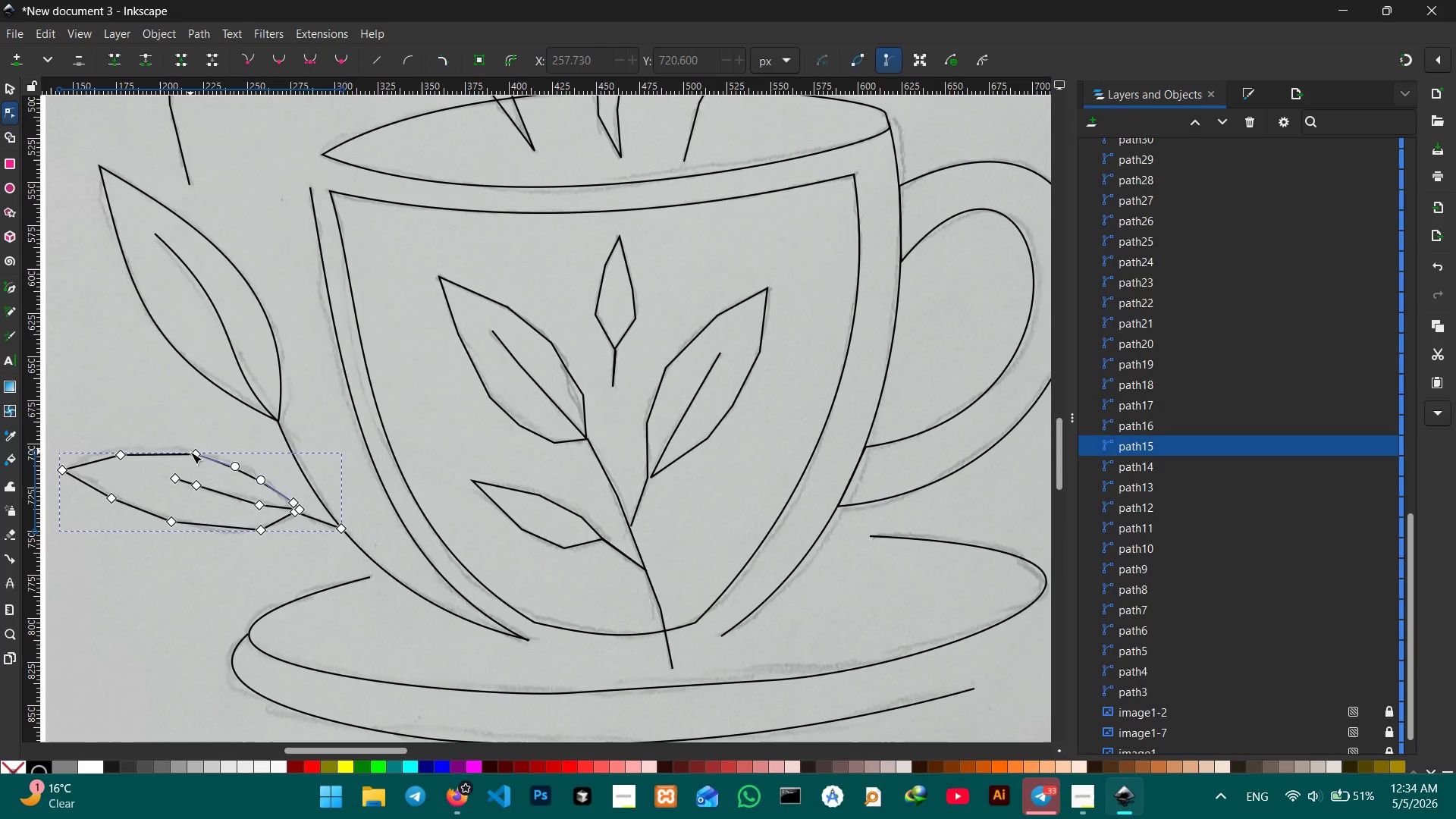 
left_click([193, 453])
 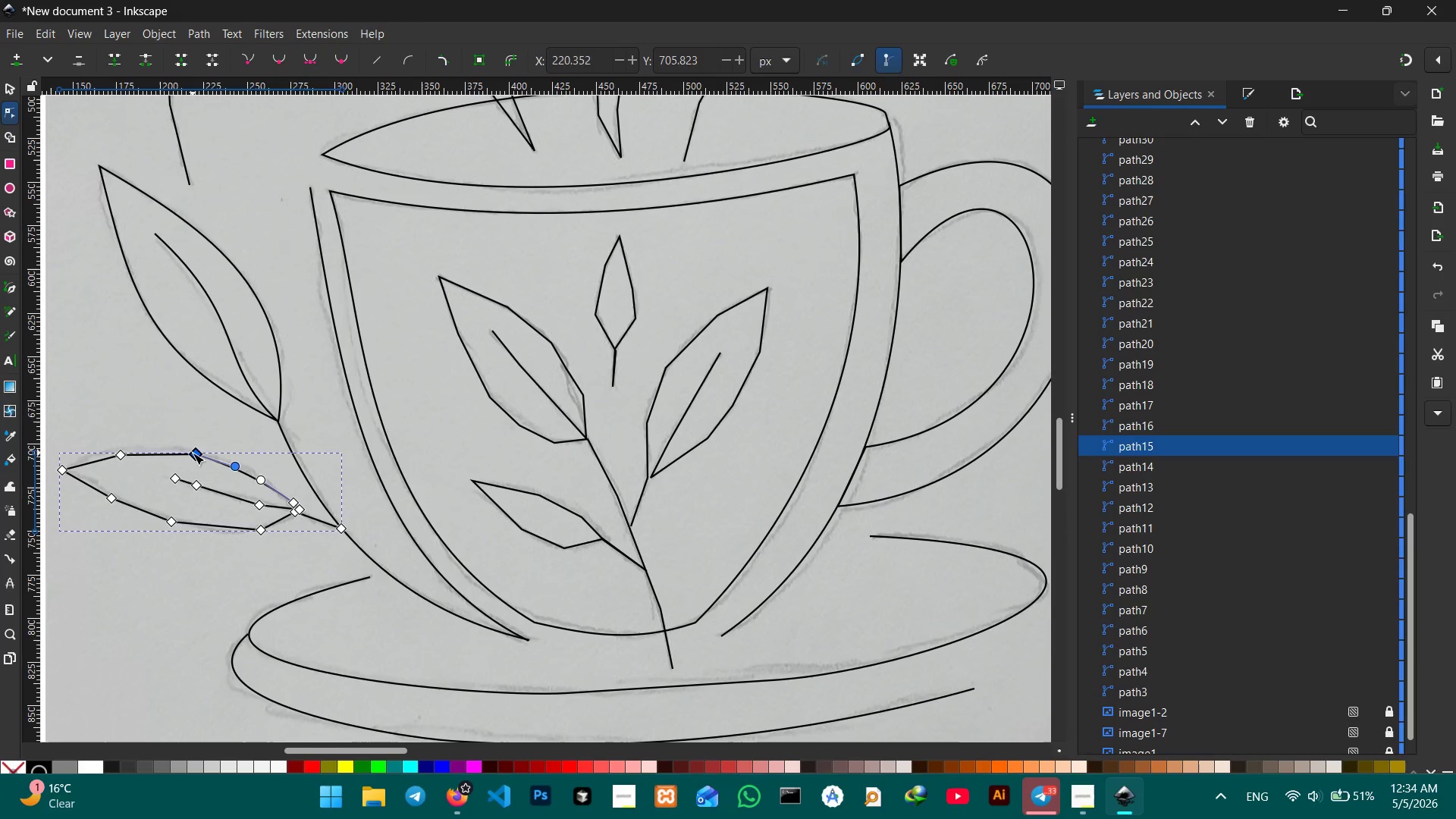 
key(Backspace)
 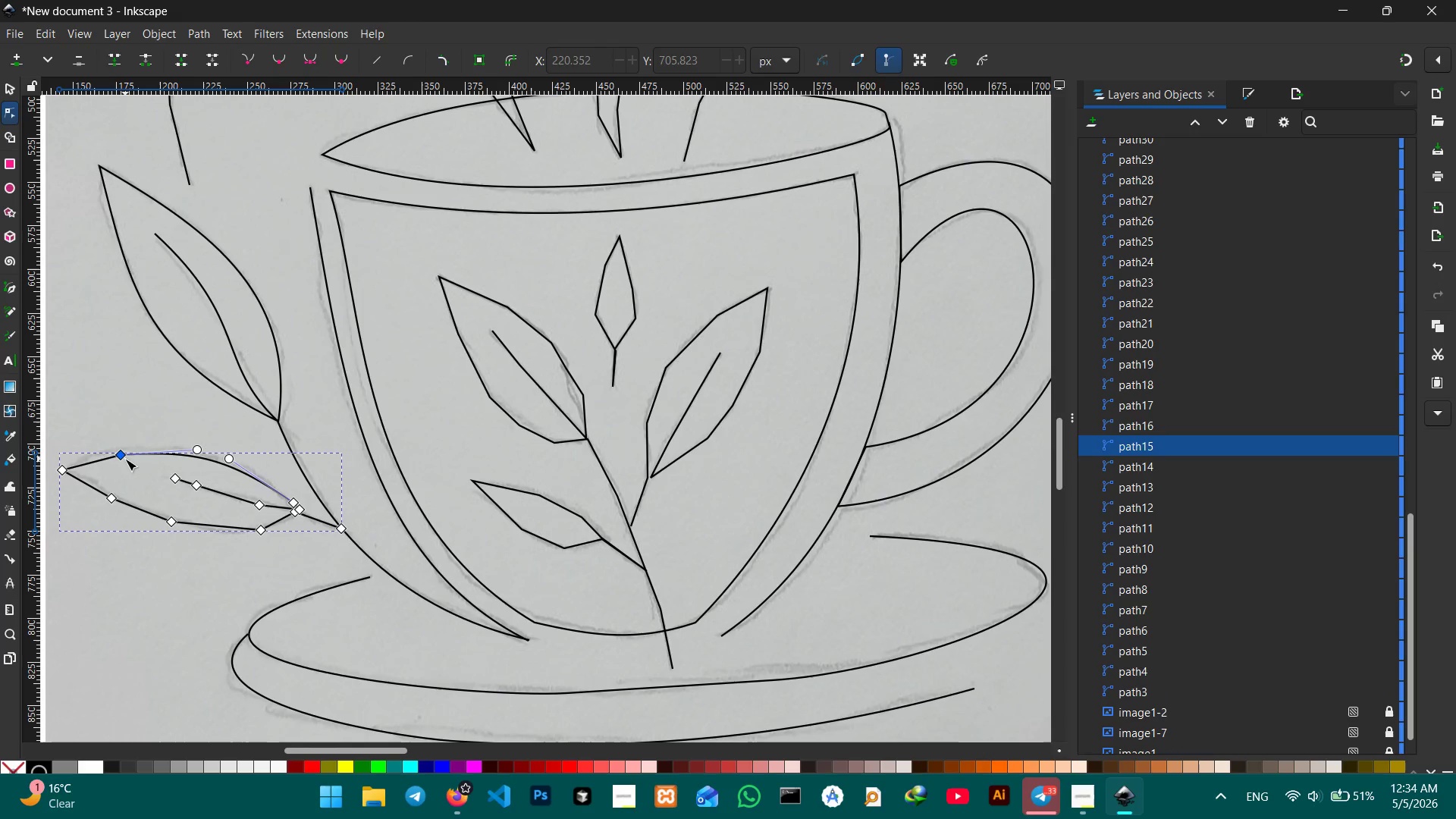 
left_click([125, 459])
 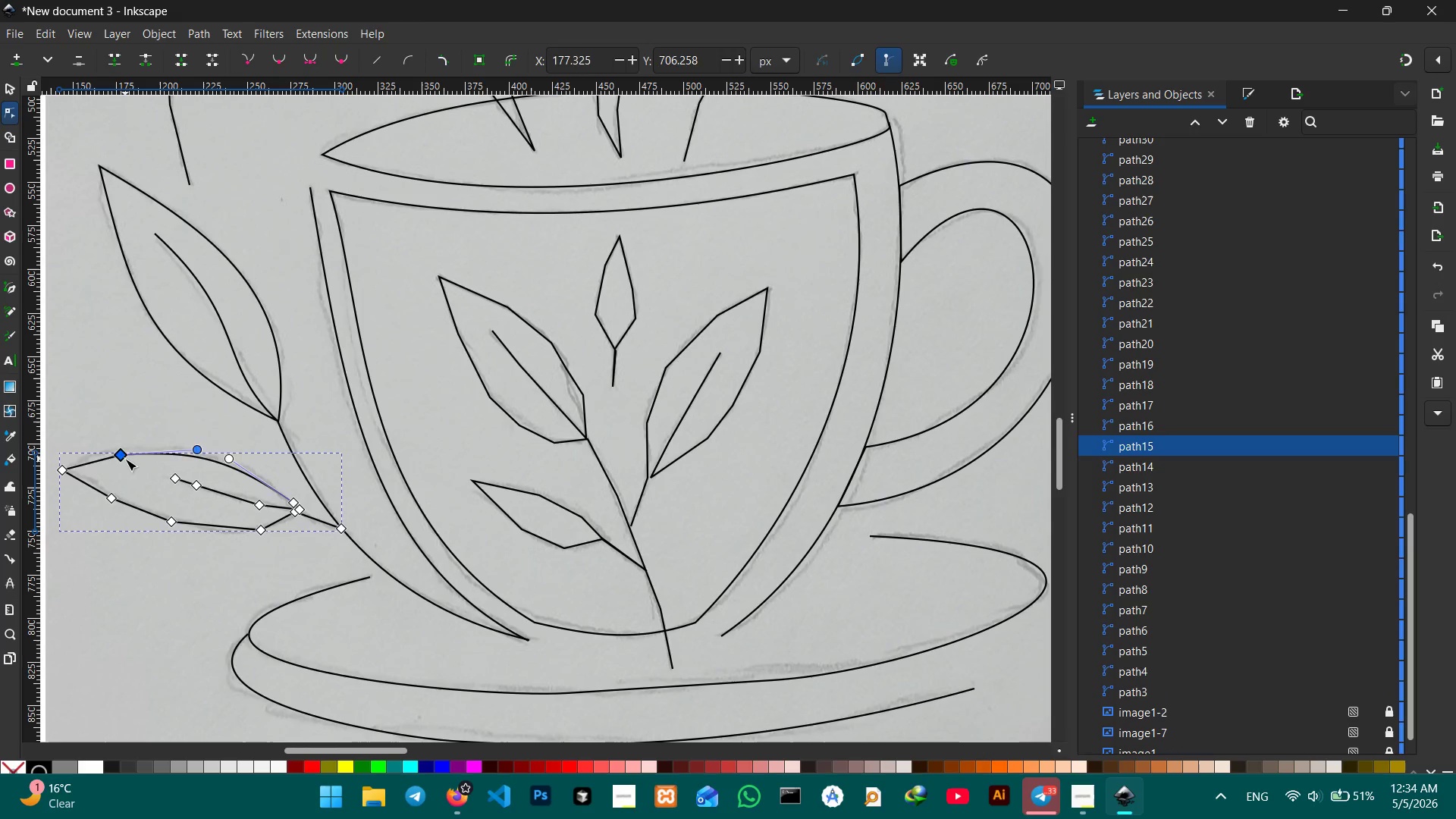 
key(Backspace)
 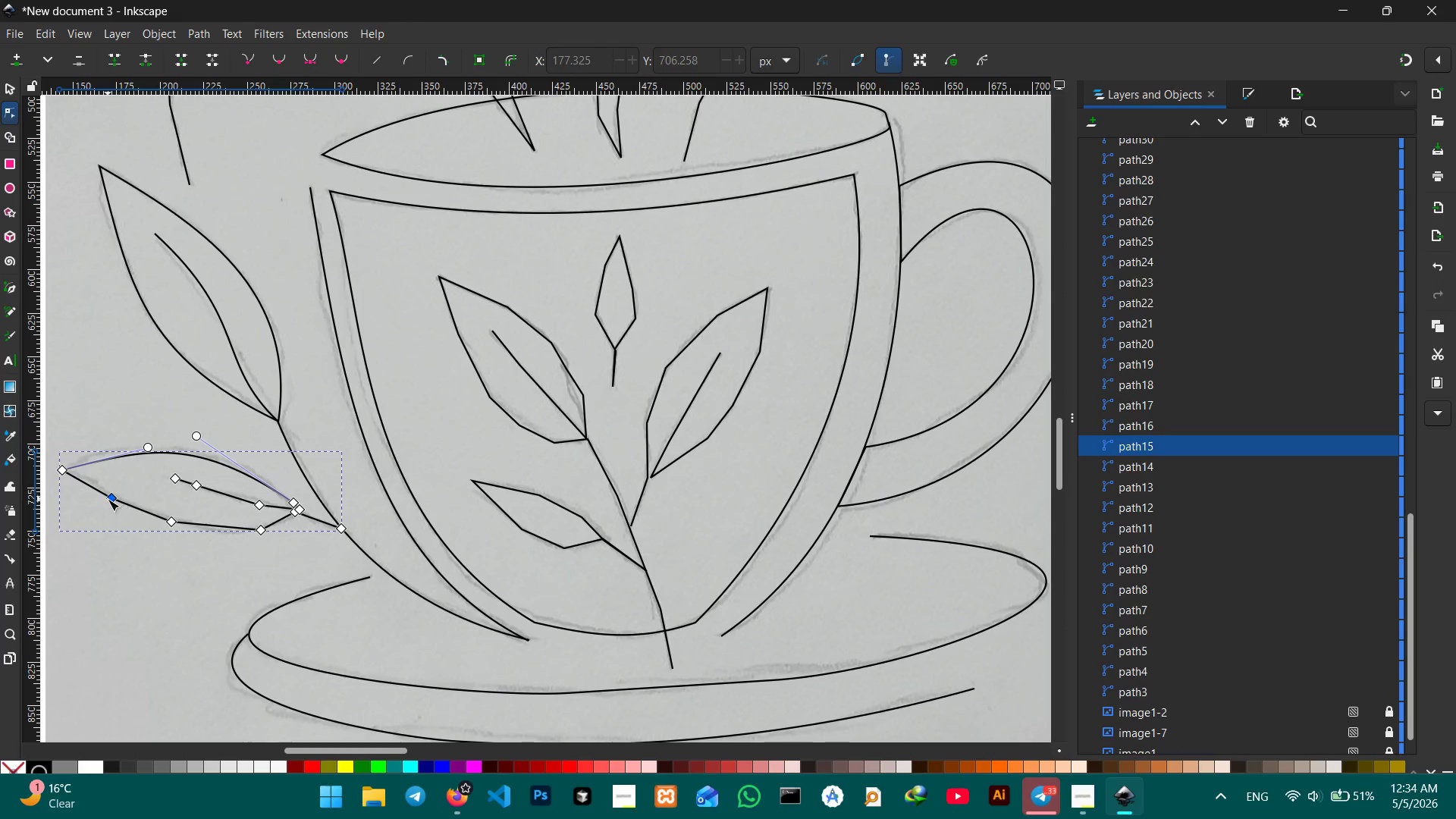 
left_click([108, 499])
 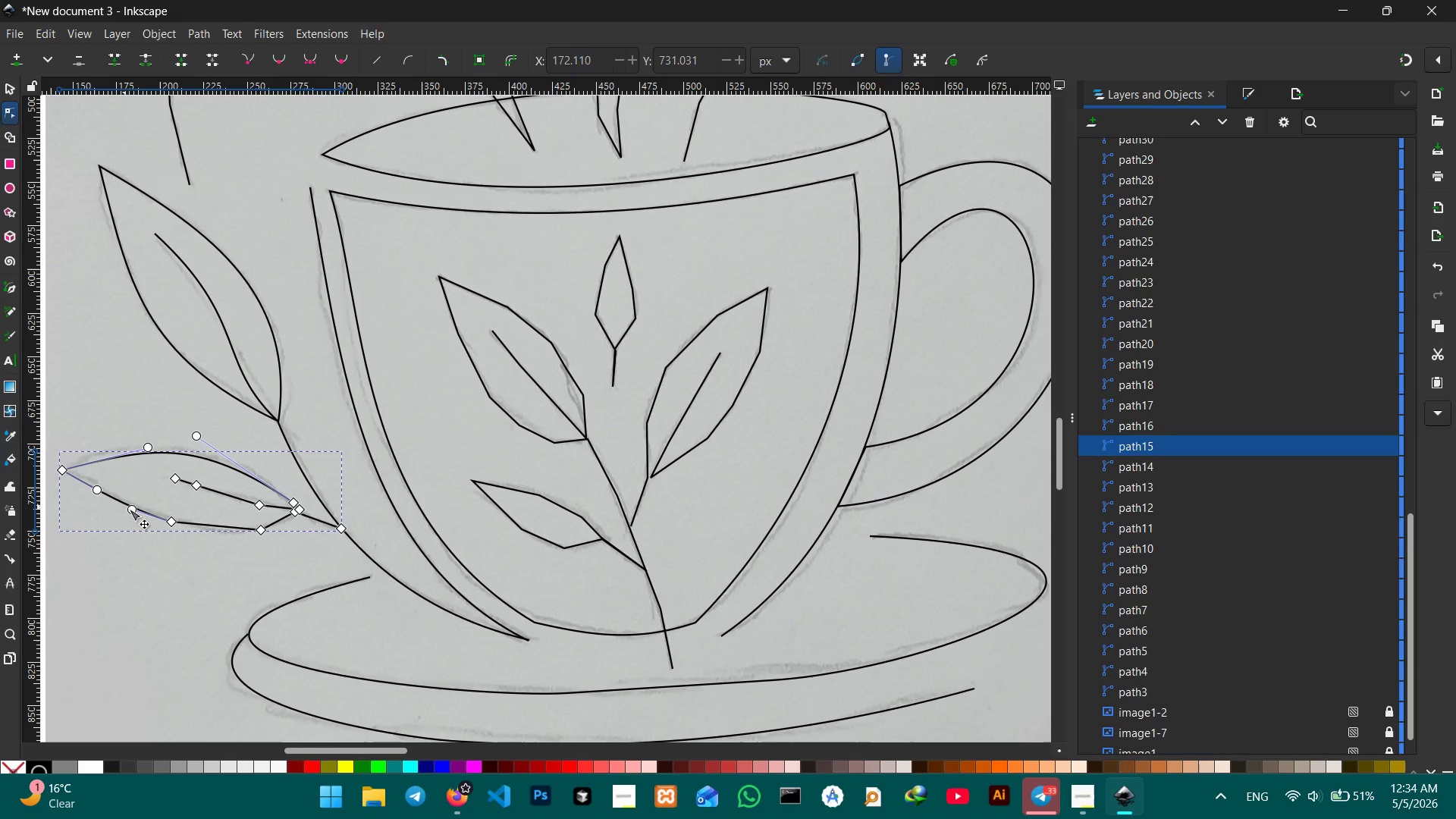 
key(Backspace)
 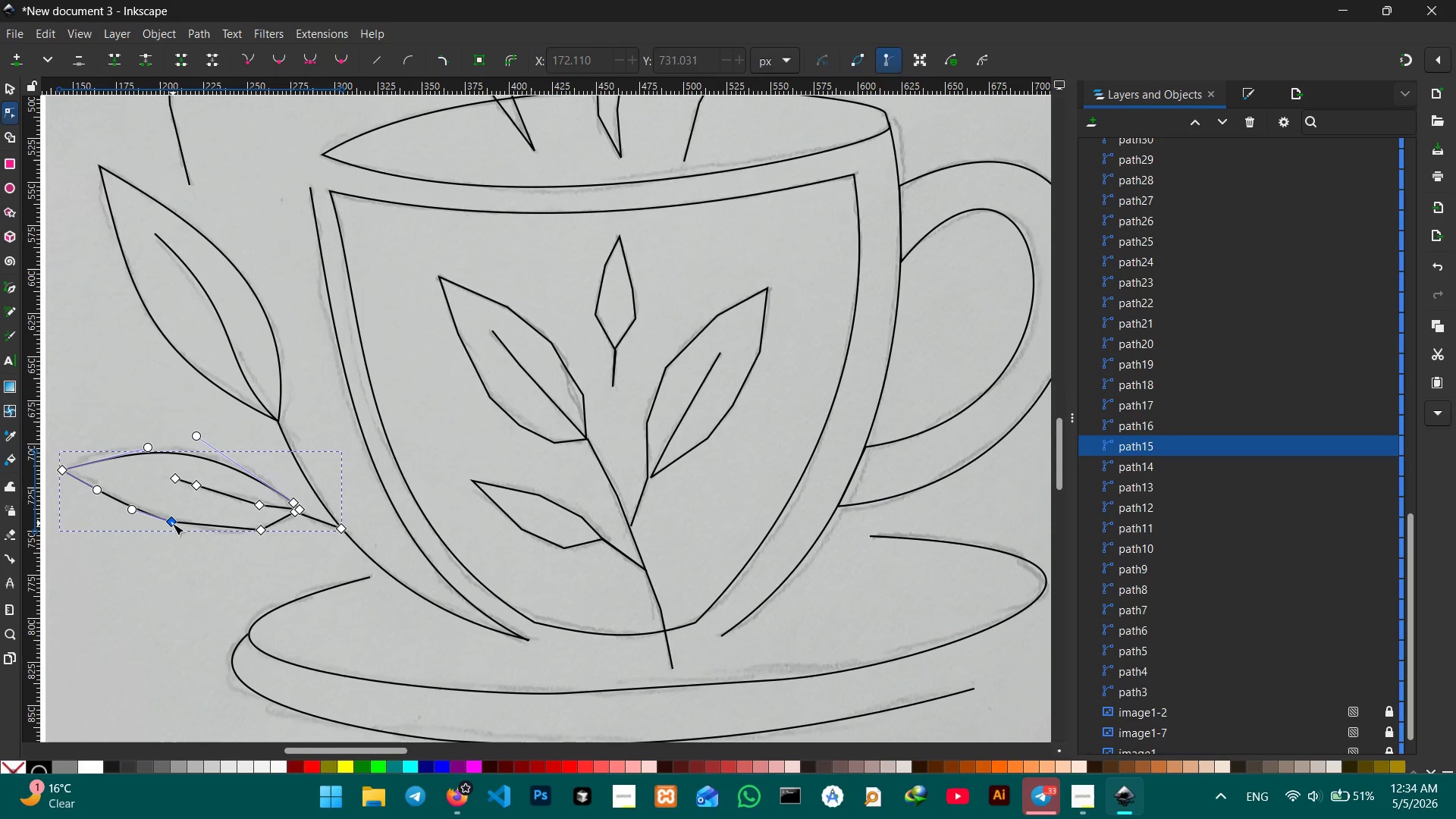 
left_click([172, 523])
 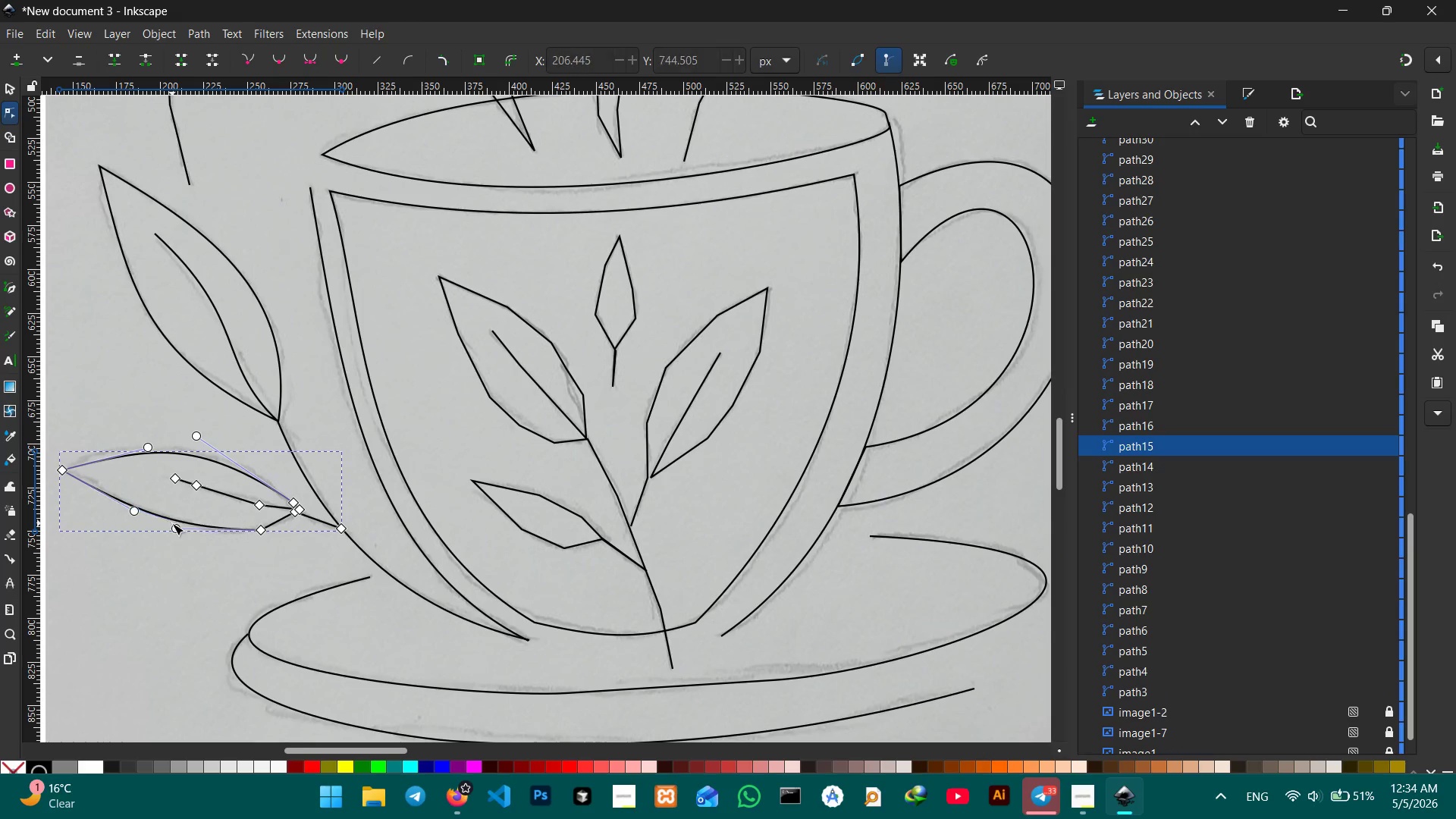 
key(Backspace)
 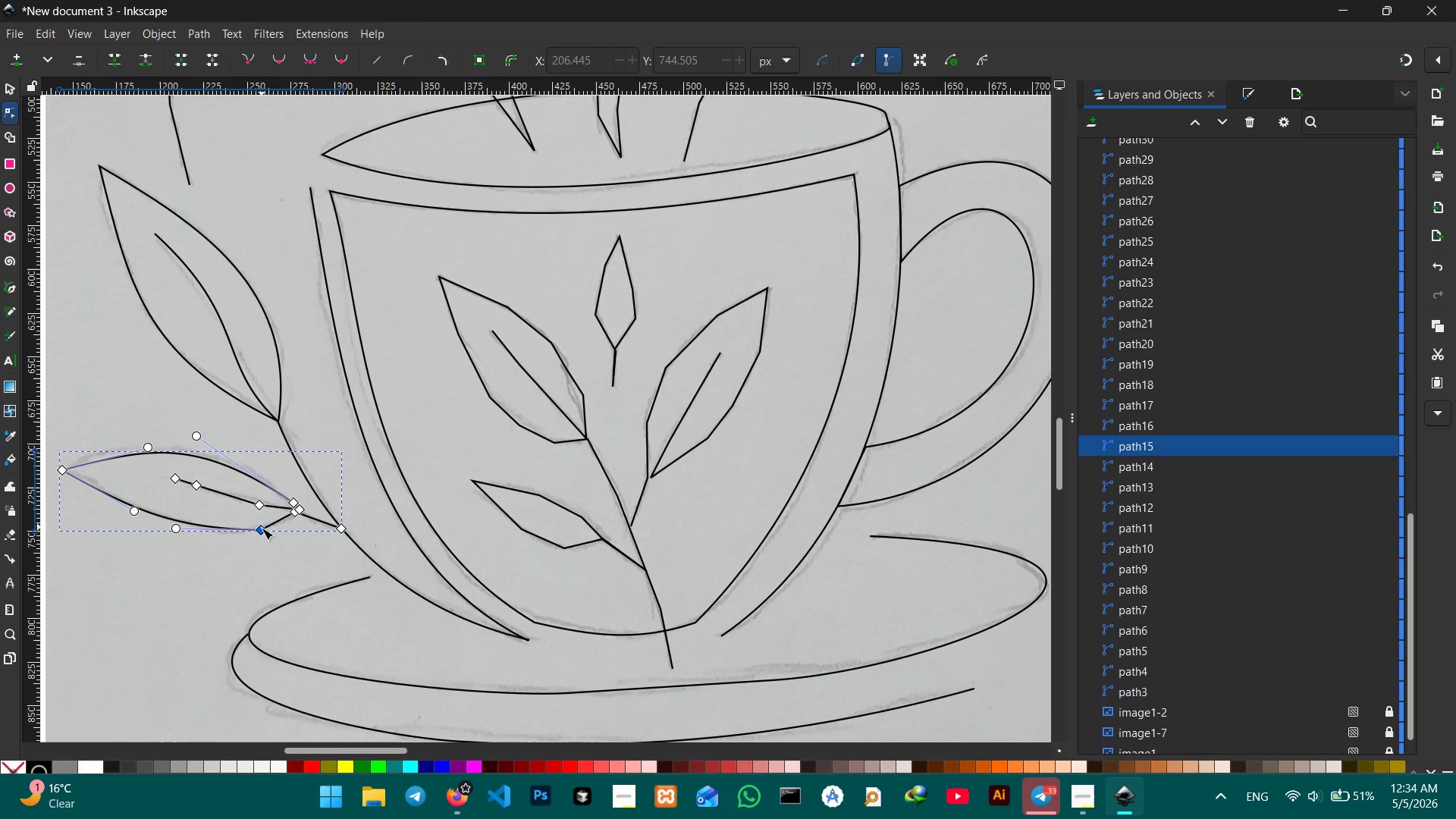 
left_click([261, 532])
 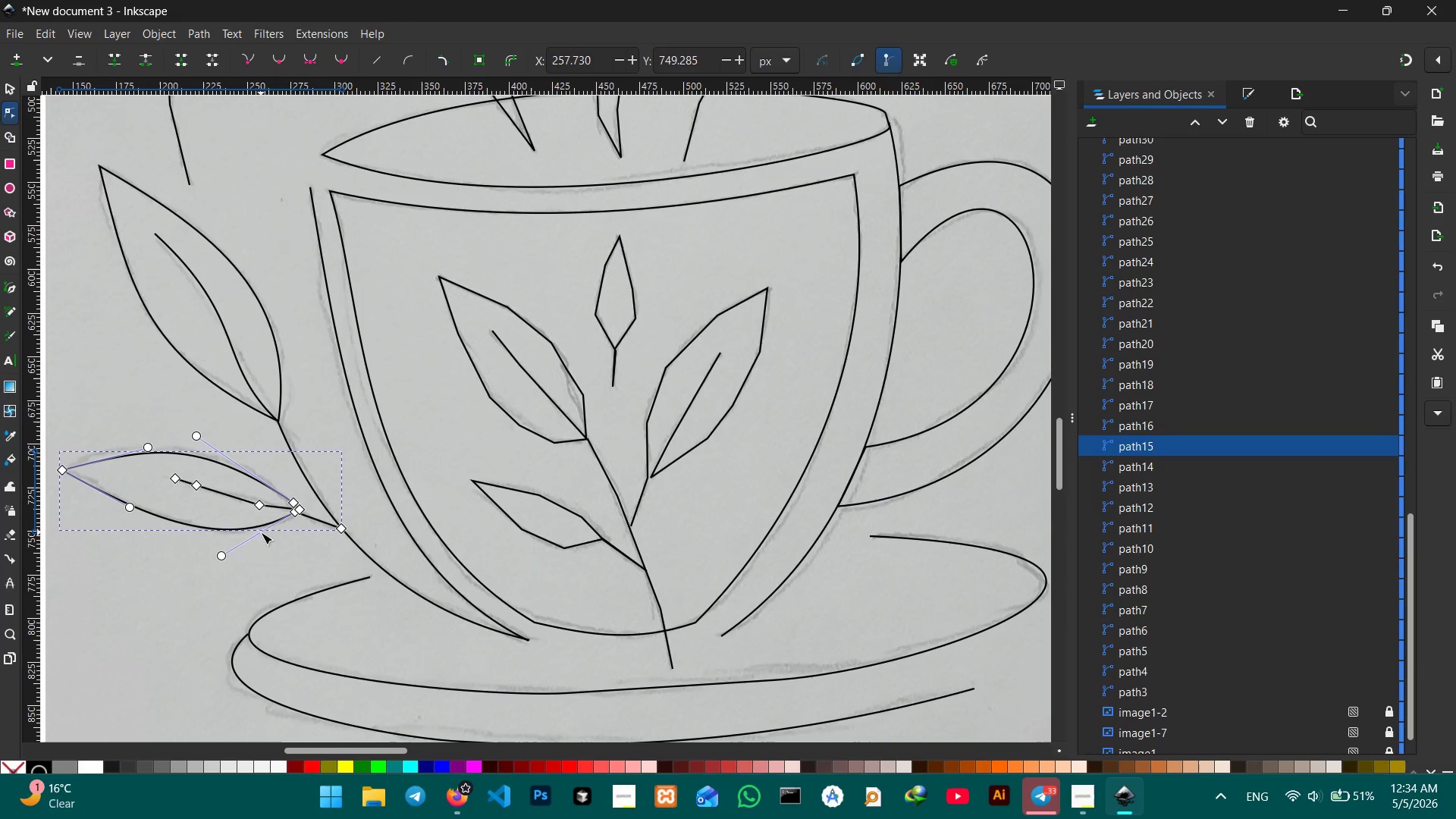 
key(Backspace)
 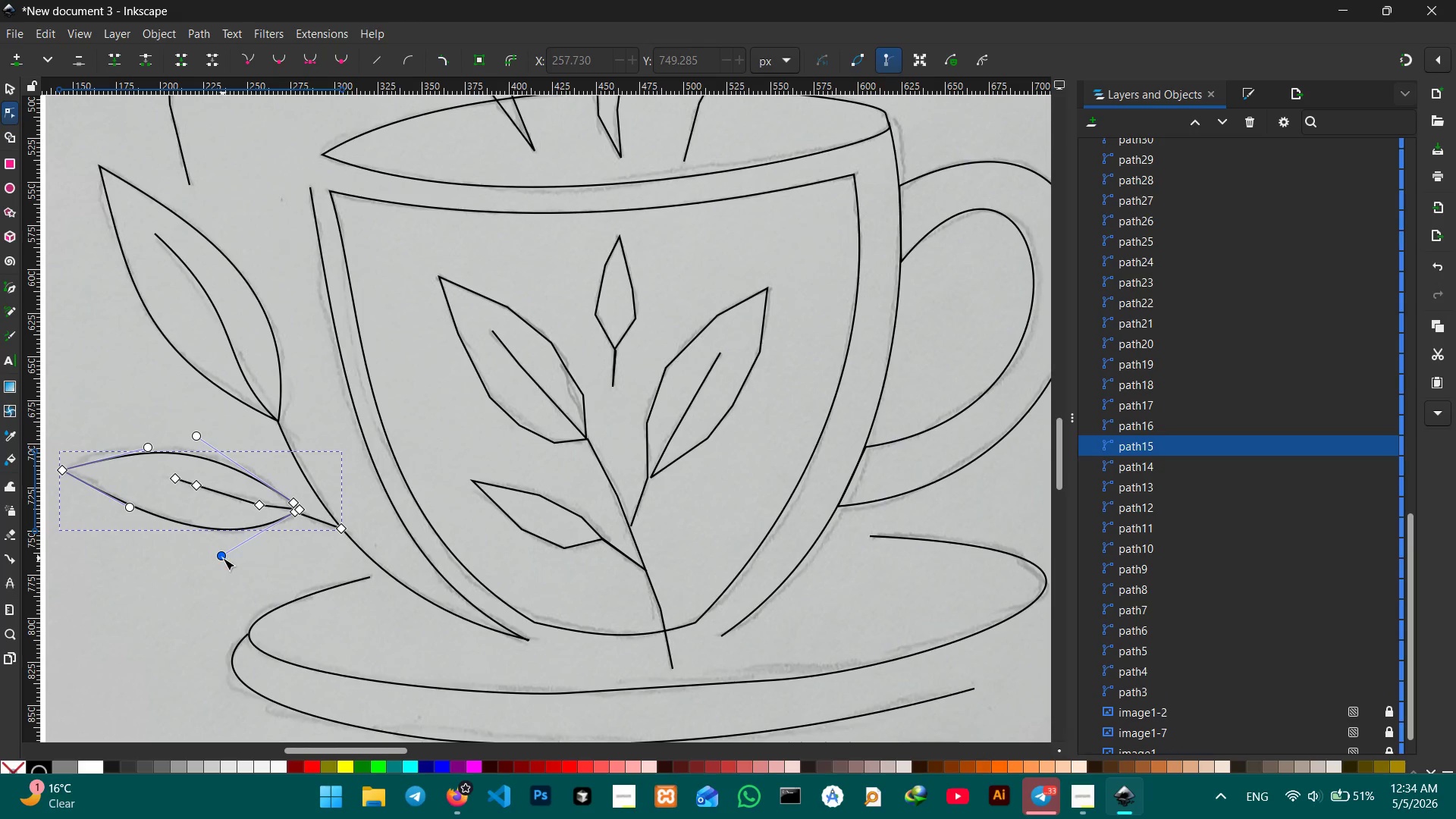 
left_click_drag(start_coordinate=[223, 558], to_coordinate=[214, 568])
 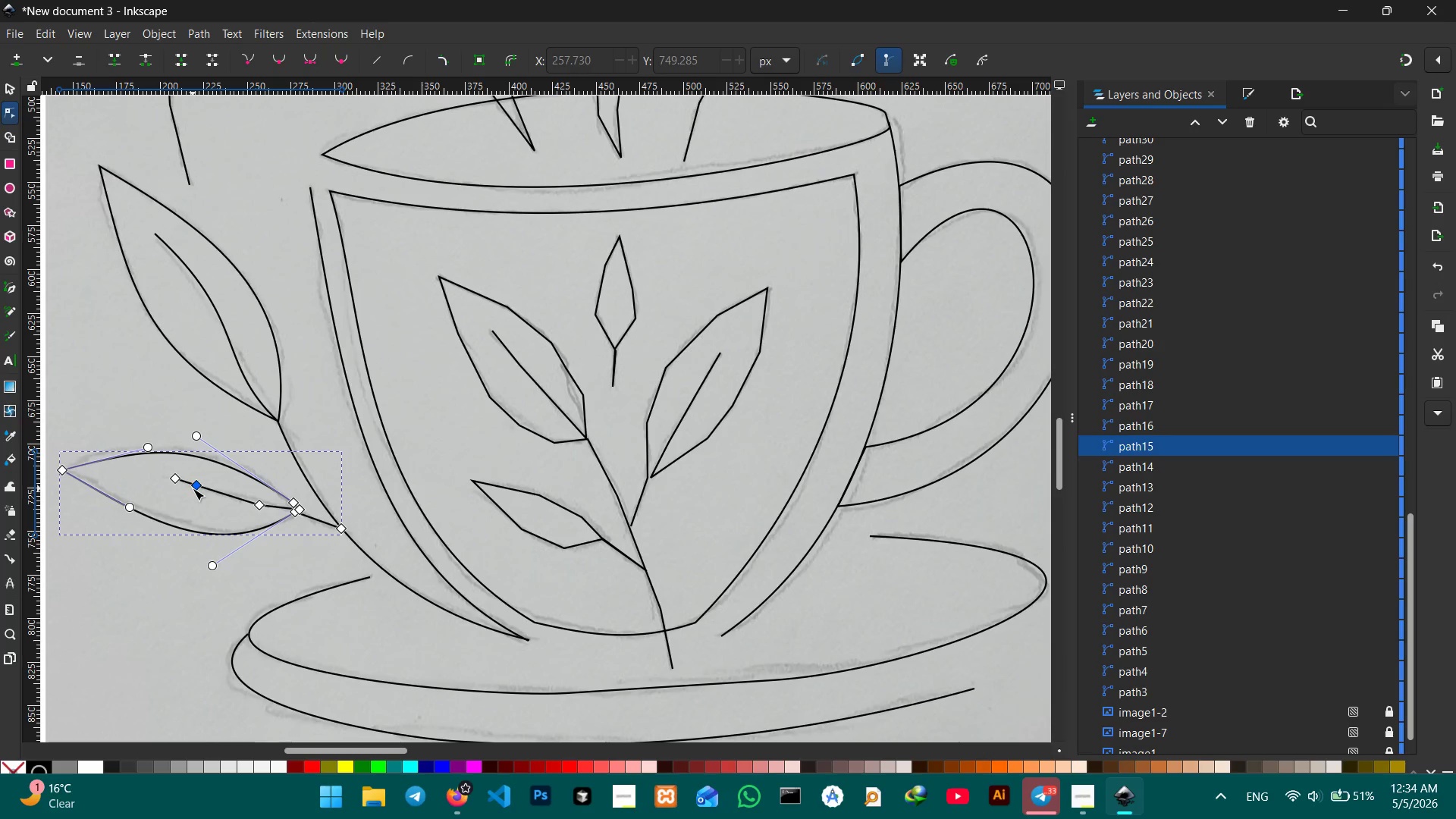 
left_click([193, 488])
 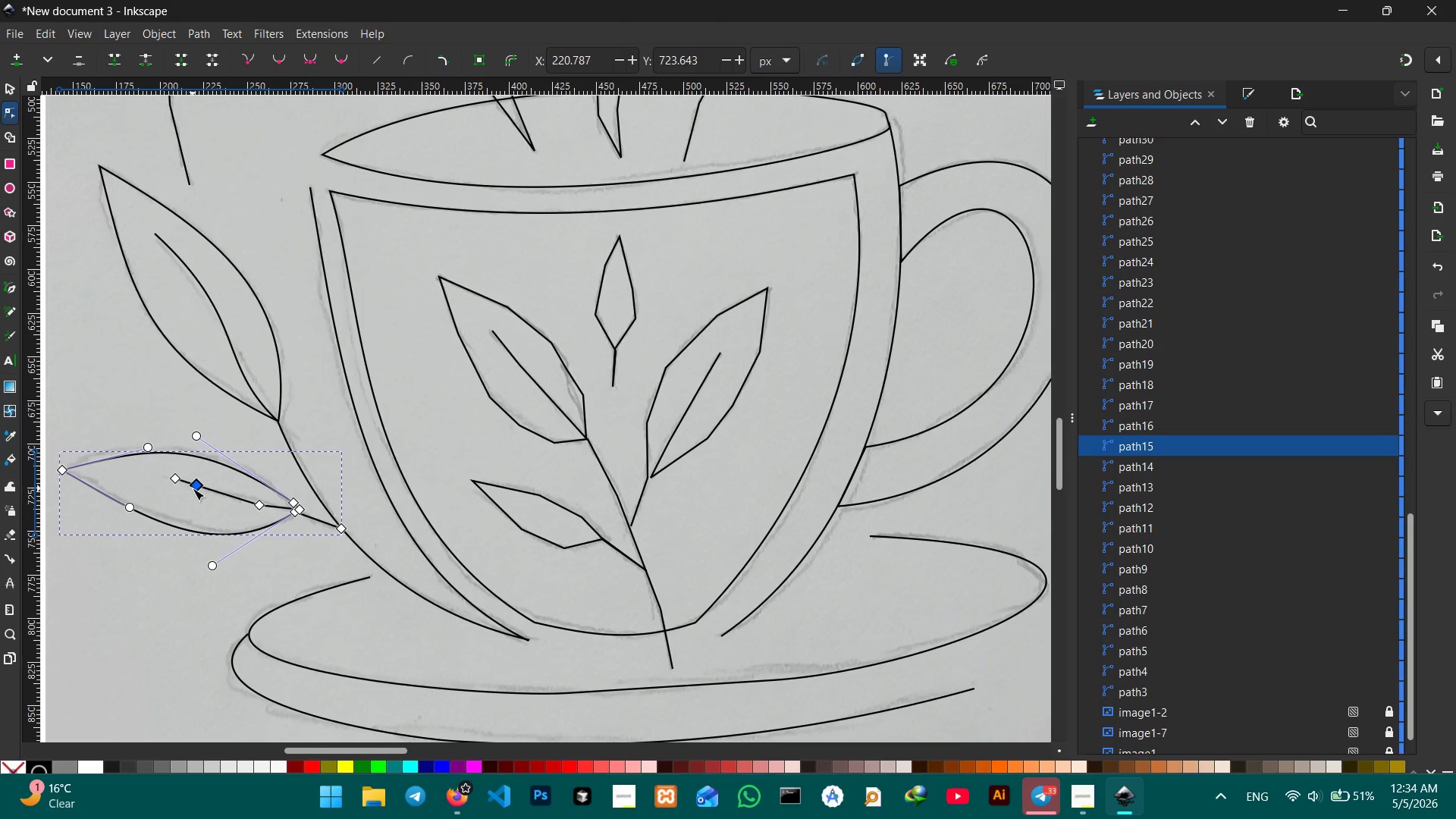 
key(Backspace)
 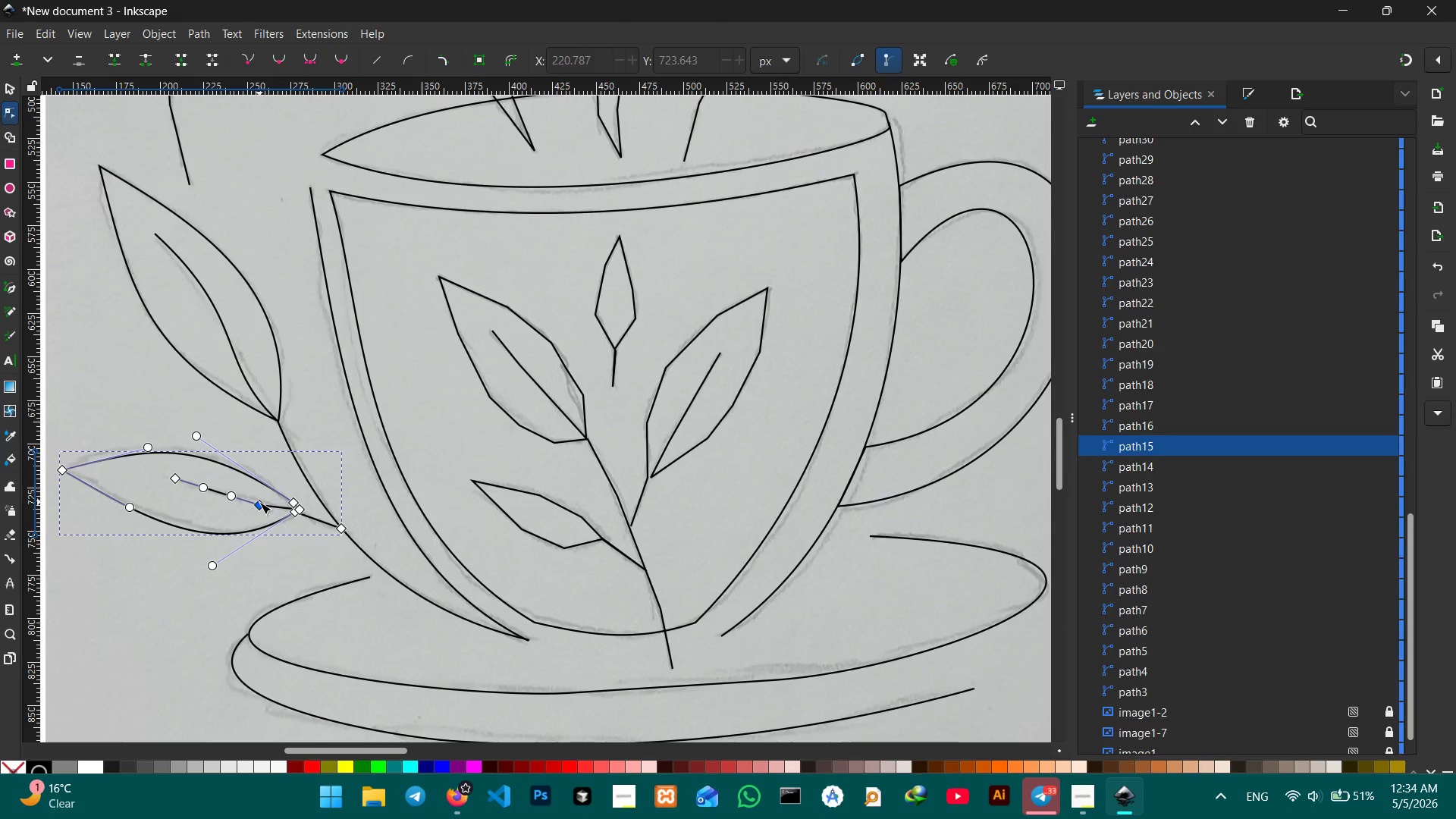 
left_click([259, 502])
 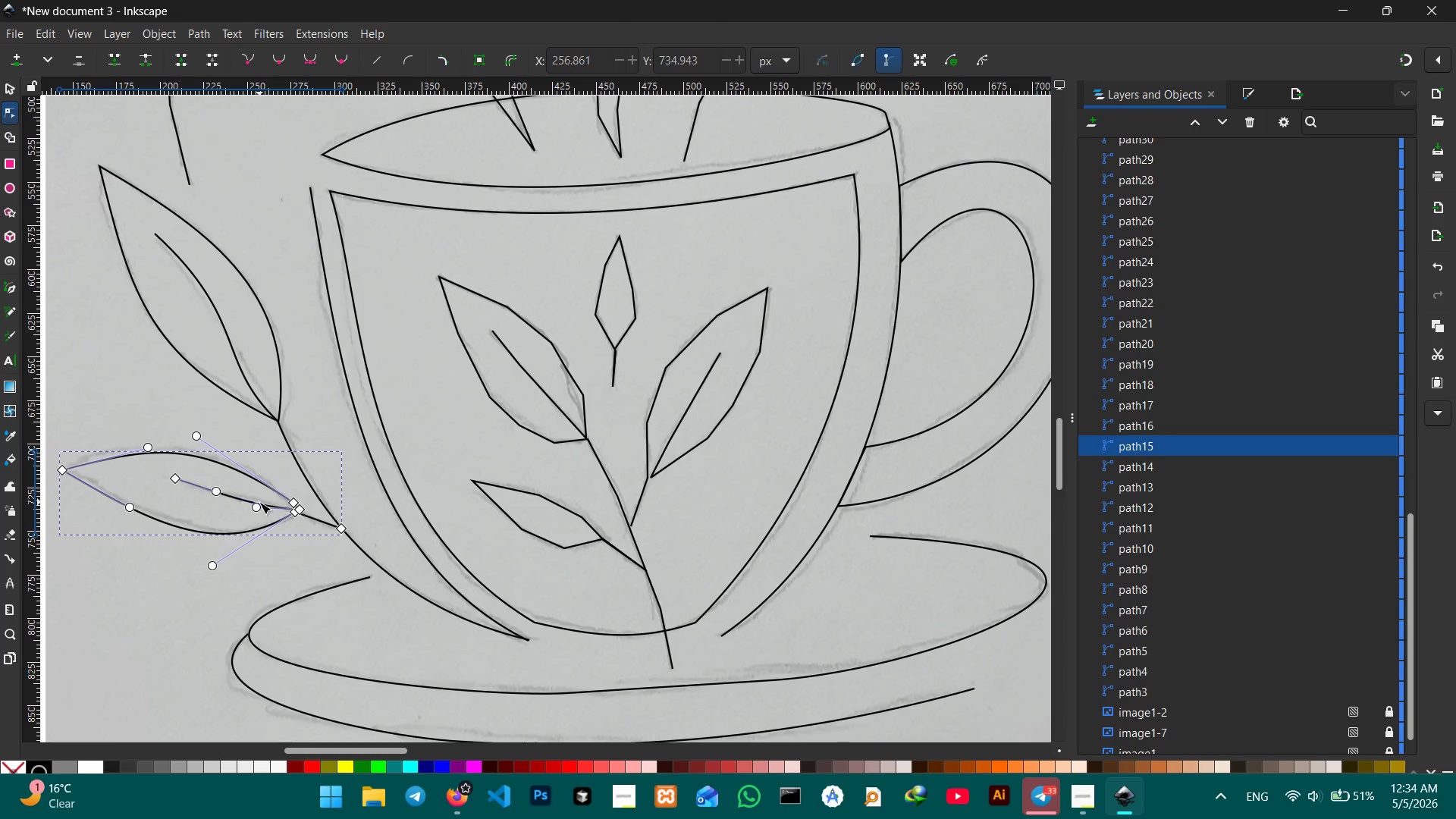 
key(Backspace)
 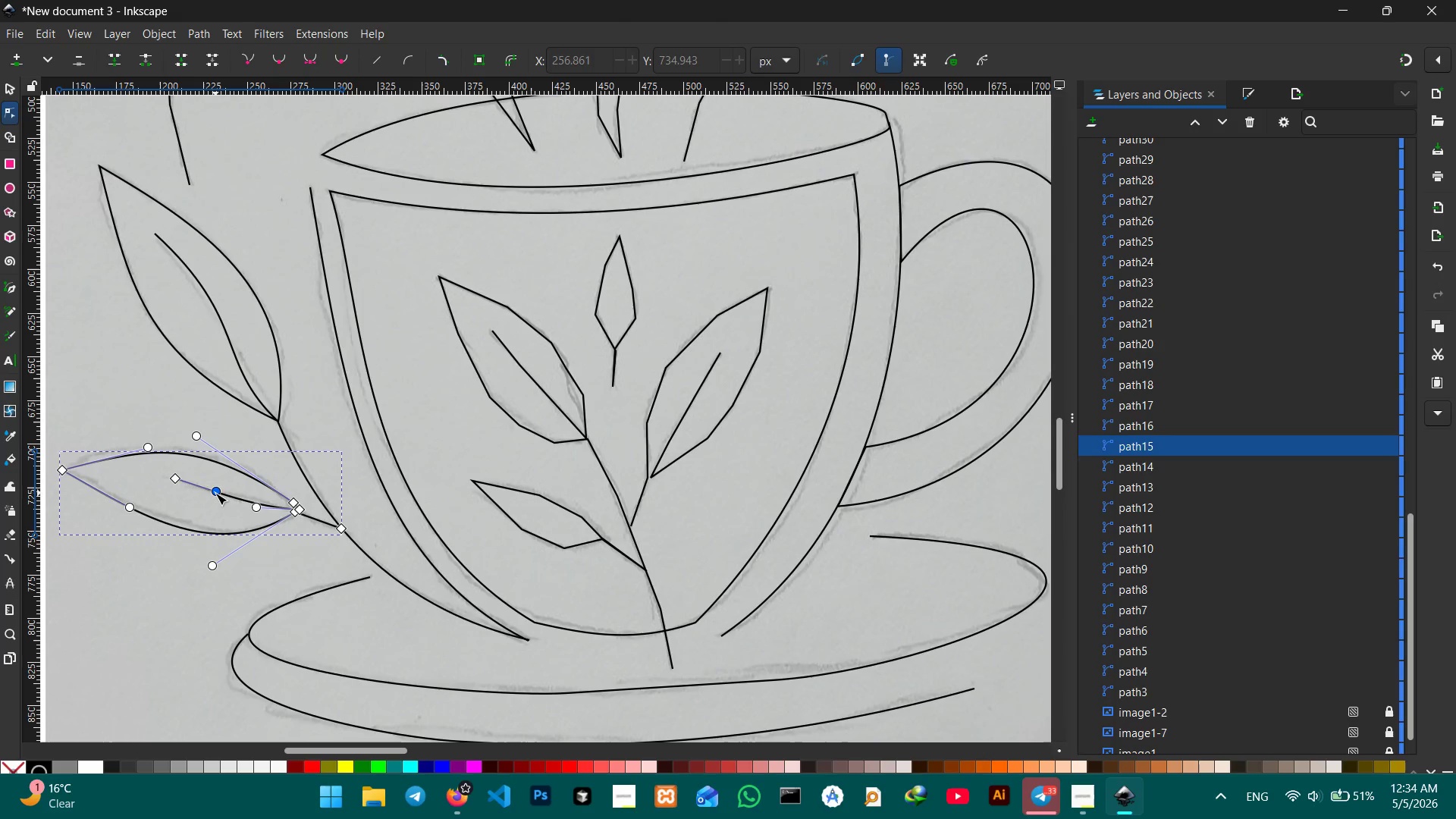 
left_click_drag(start_coordinate=[215, 493], to_coordinate=[205, 522])
 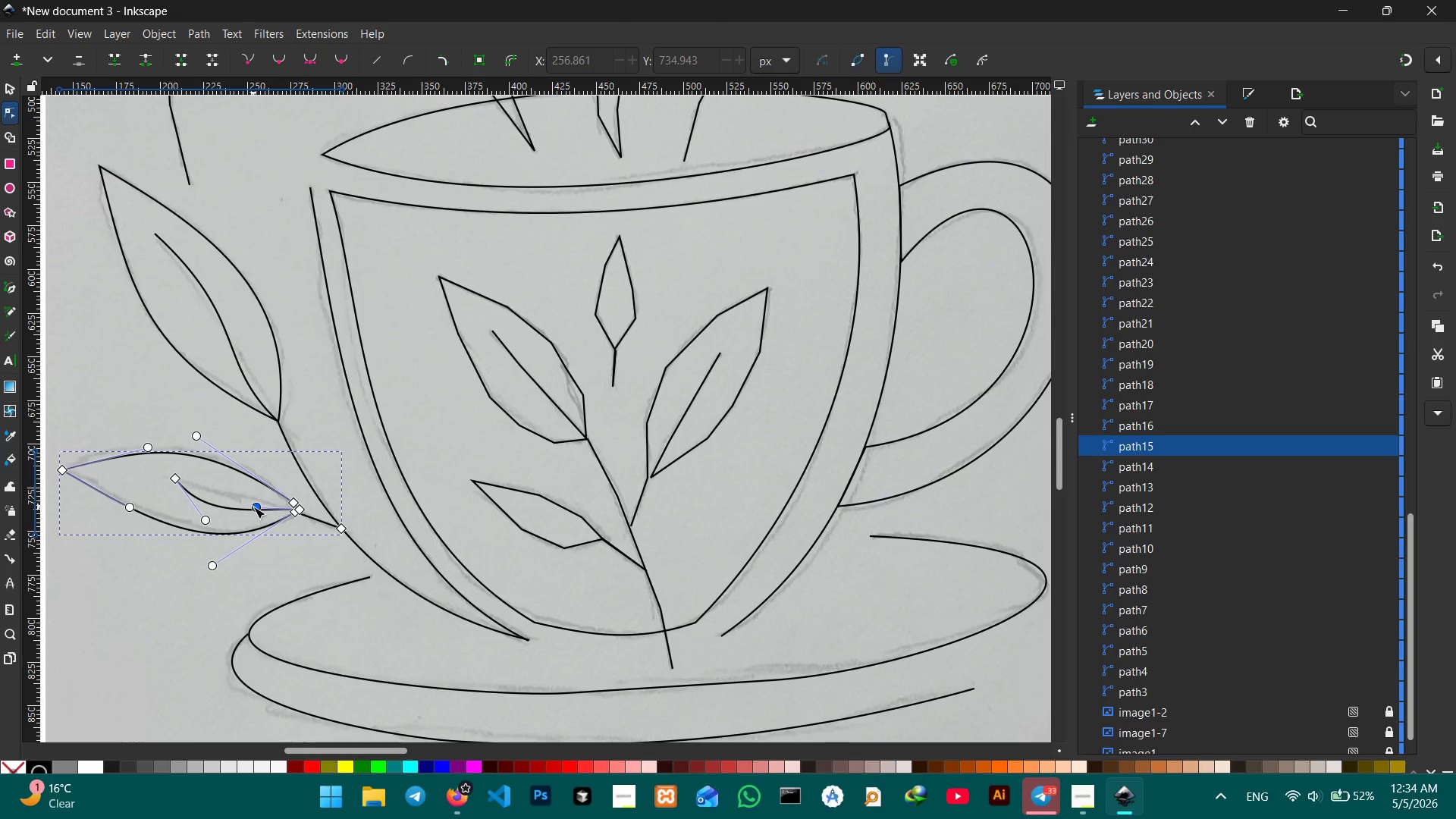 
left_click_drag(start_coordinate=[253, 507], to_coordinate=[234, 495])
 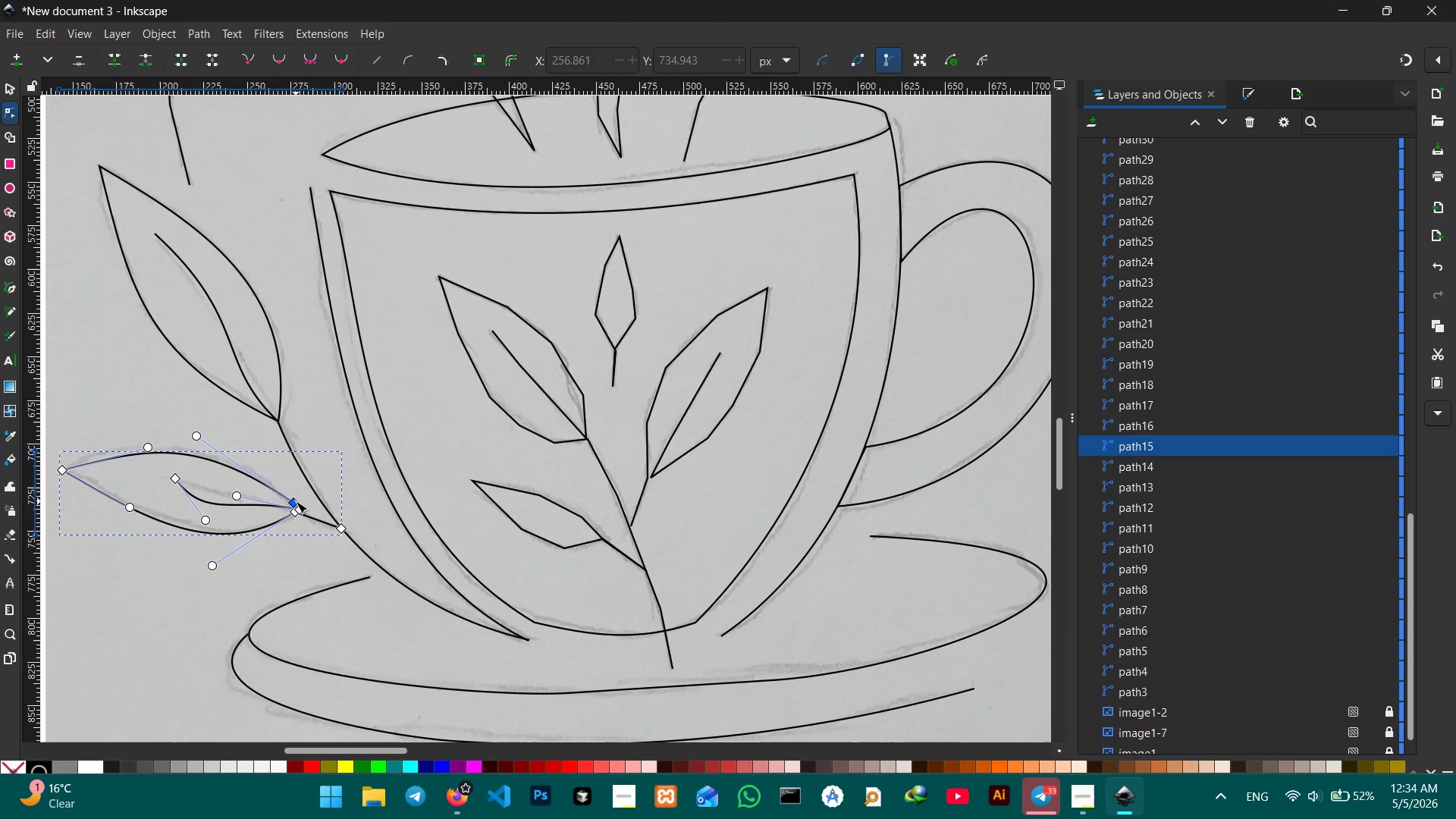 
left_click([296, 501])
 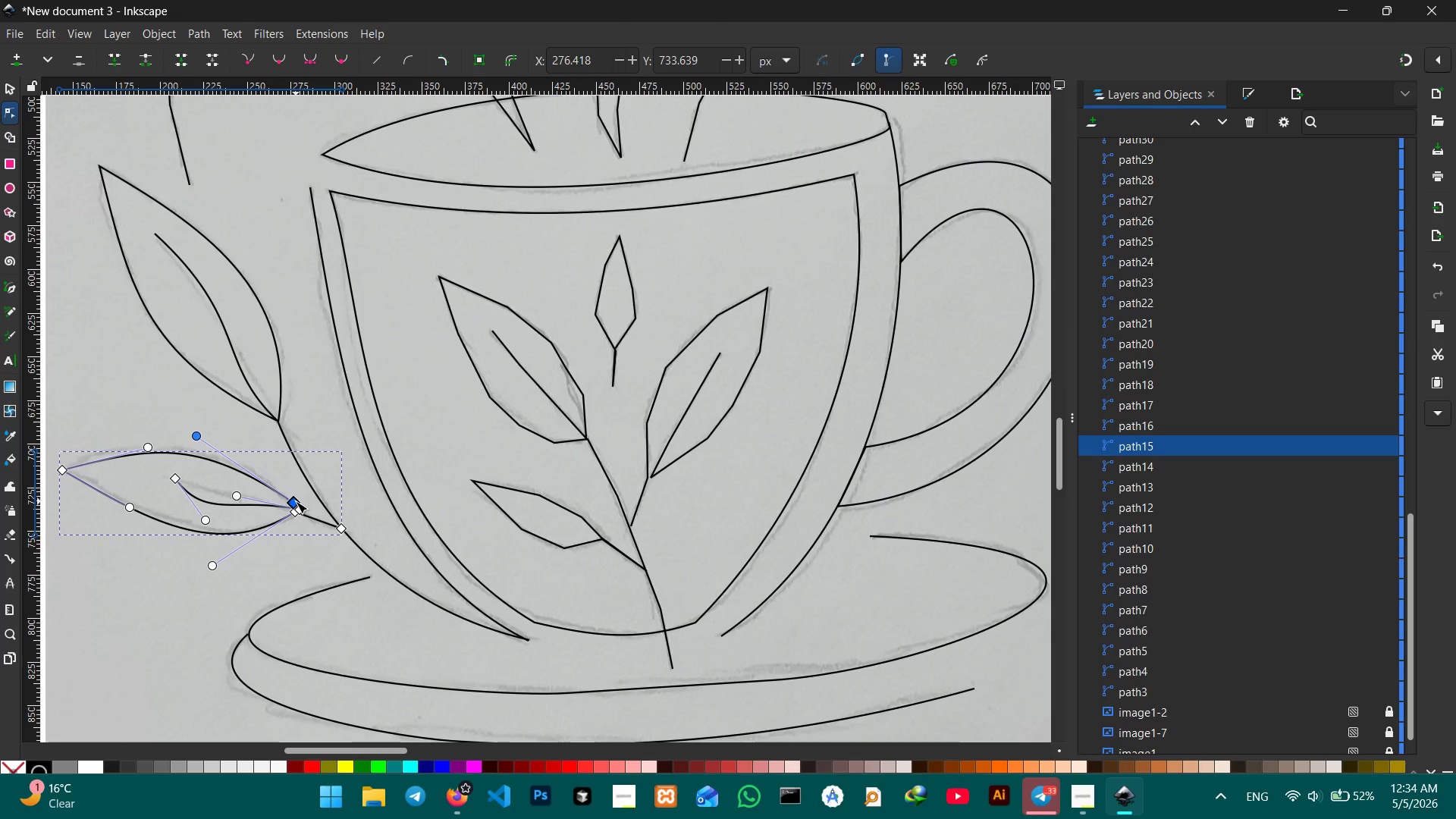 
key(Backspace)
 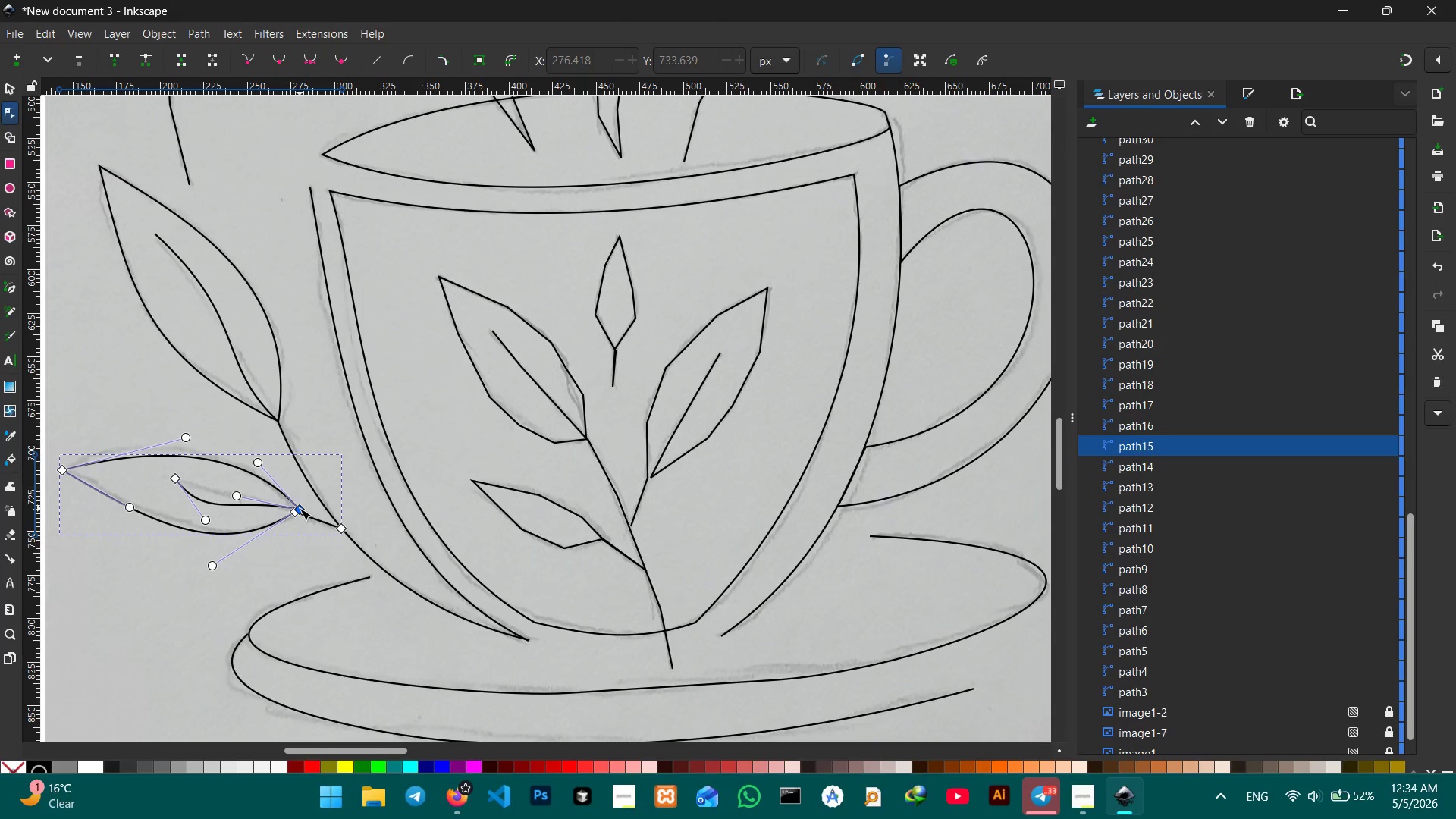 
left_click_drag(start_coordinate=[300, 508], to_coordinate=[294, 510])
 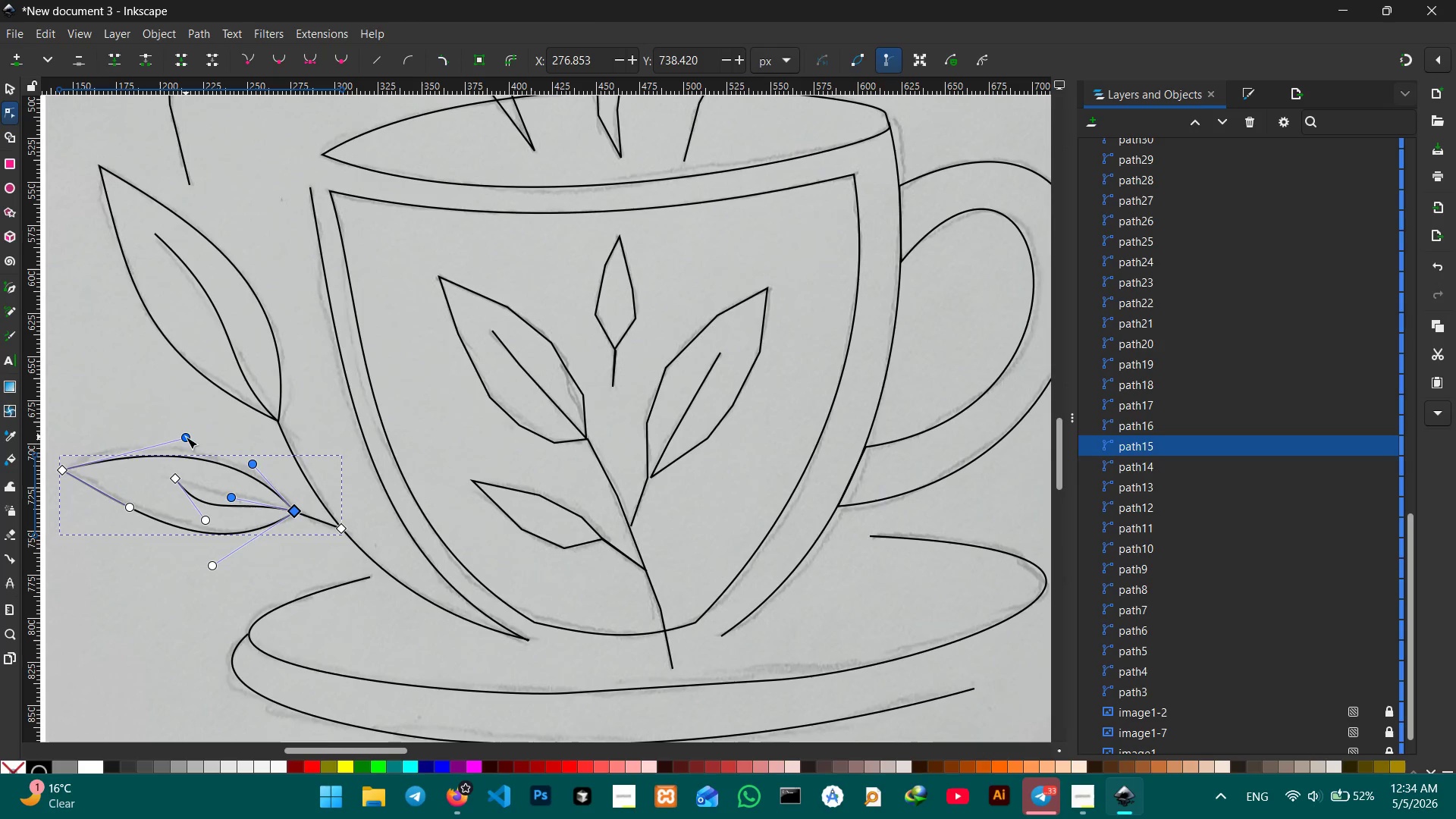 
left_click_drag(start_coordinate=[186, 437], to_coordinate=[182, 423])
 